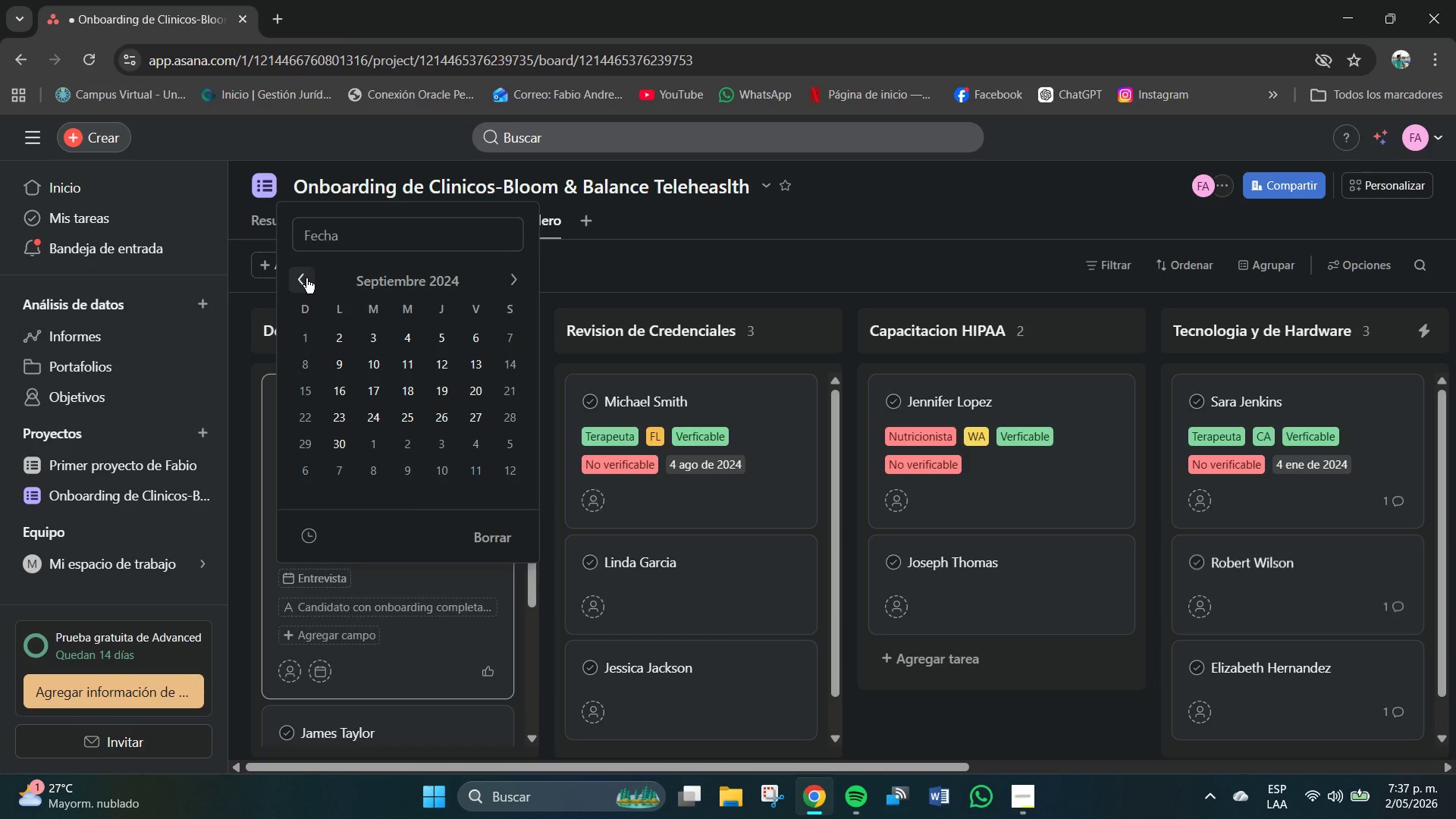 
double_click([306, 278])
 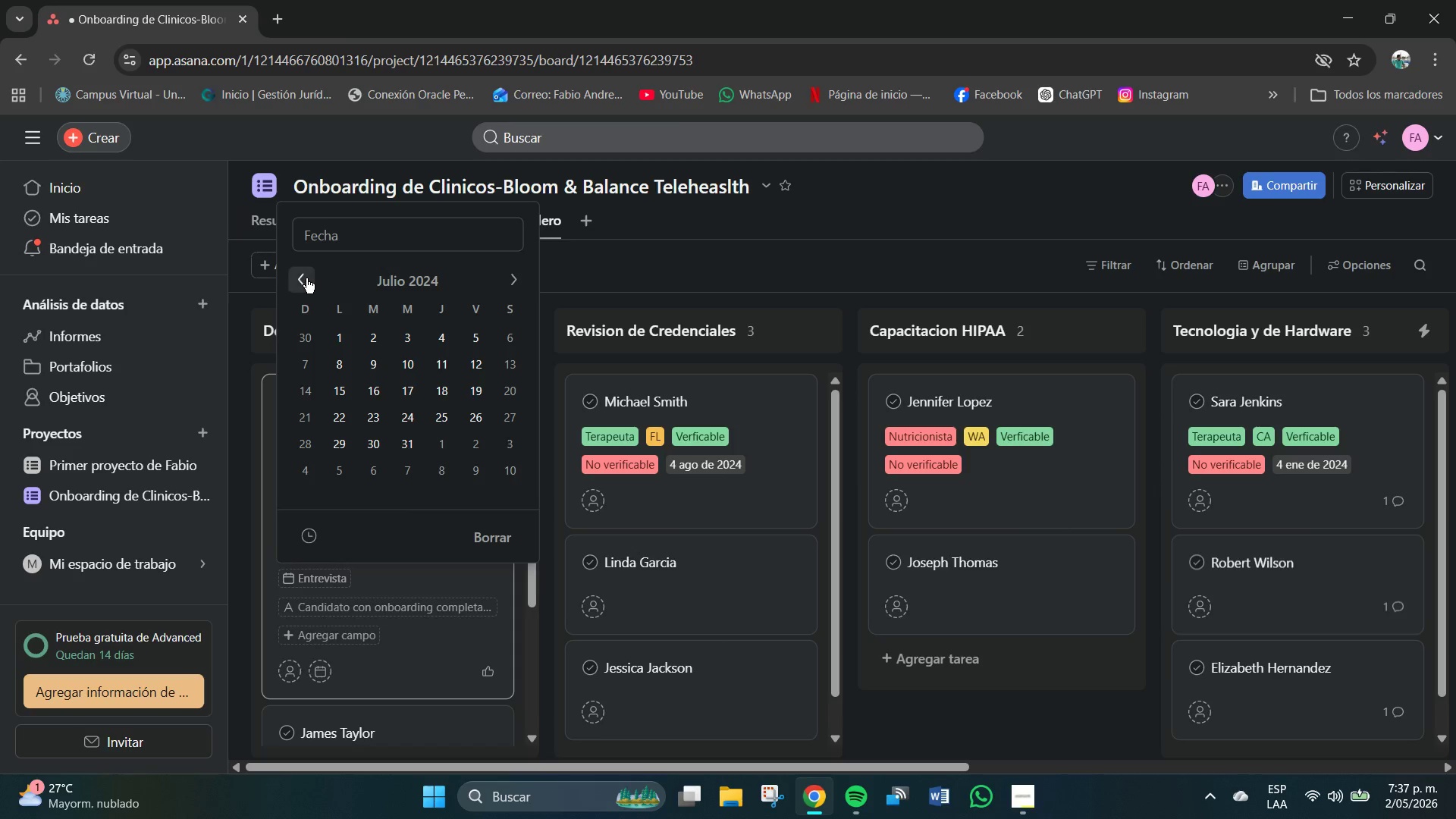 
triple_click([306, 278])
 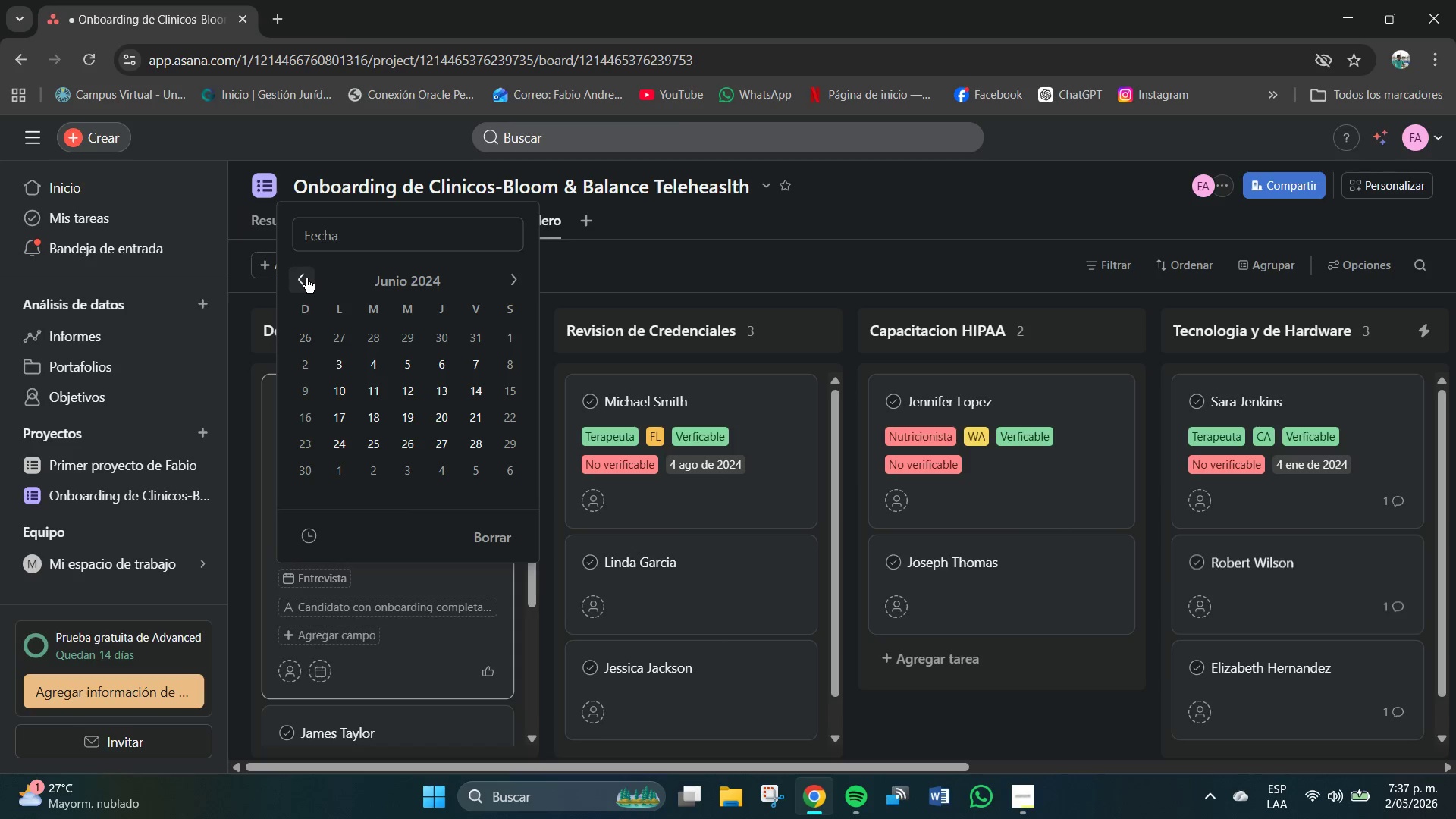 
triple_click([306, 278])
 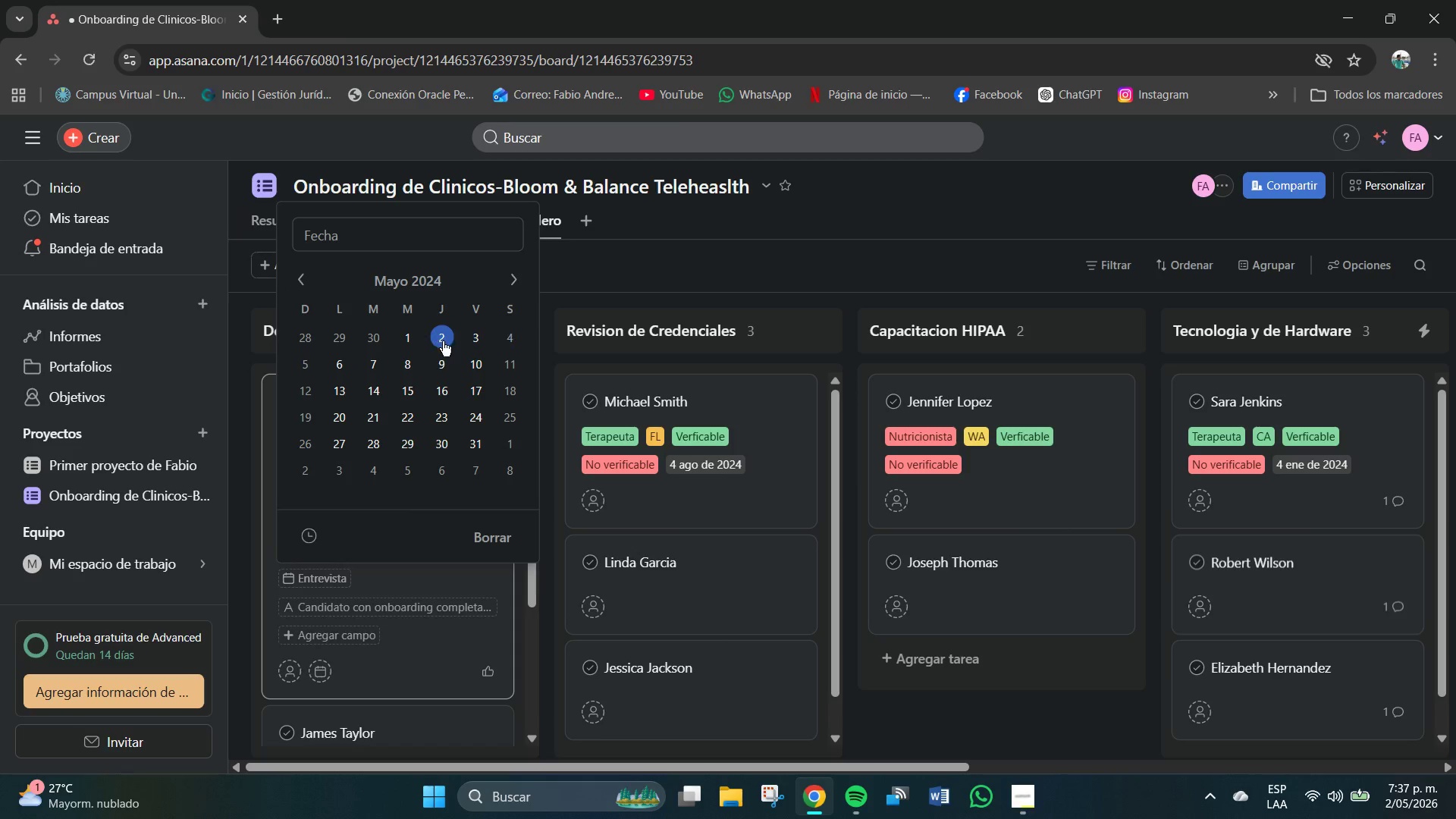 
wait(9.92)
 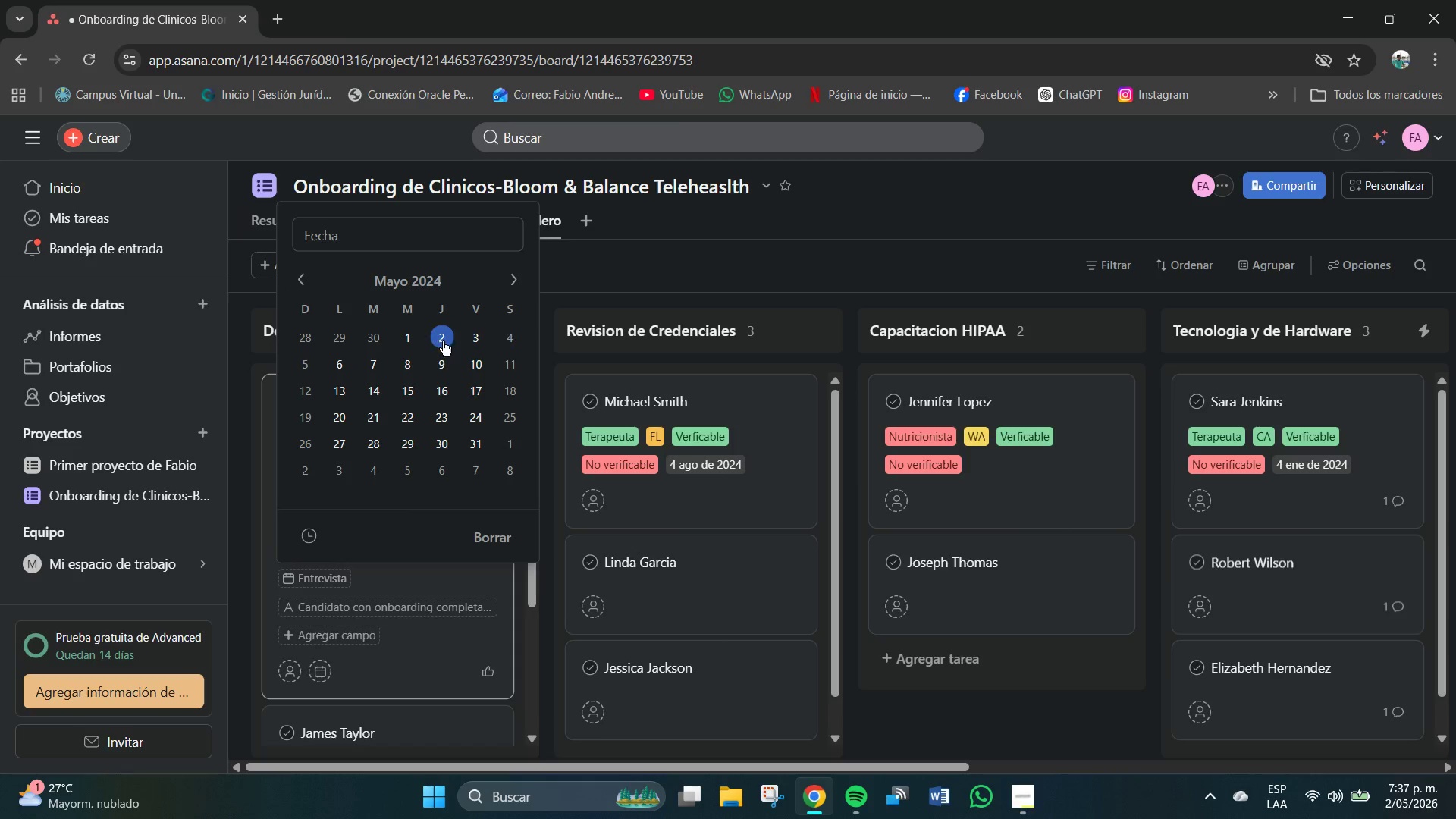 
left_click([307, 281])
 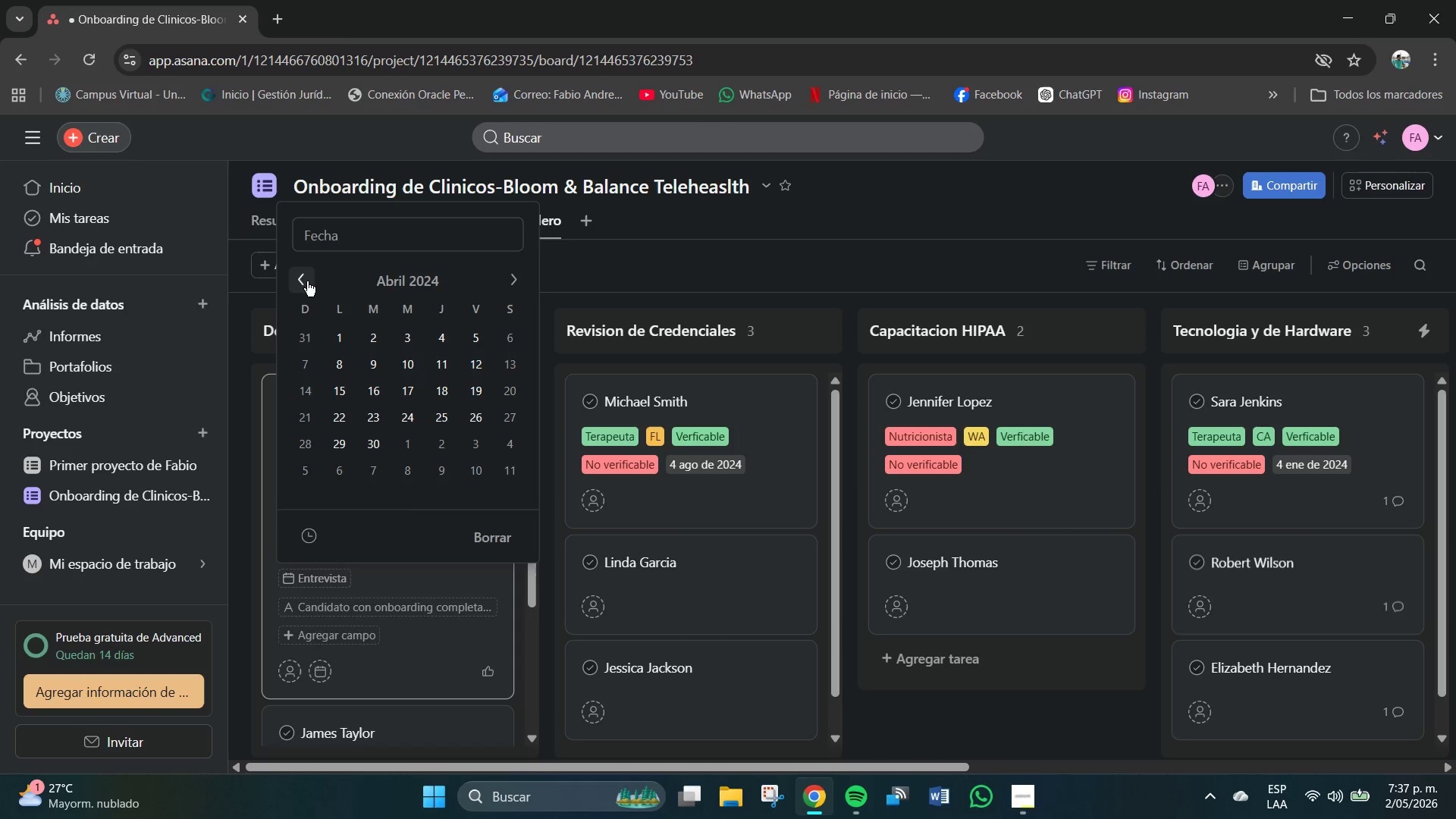 
left_click([307, 281])
 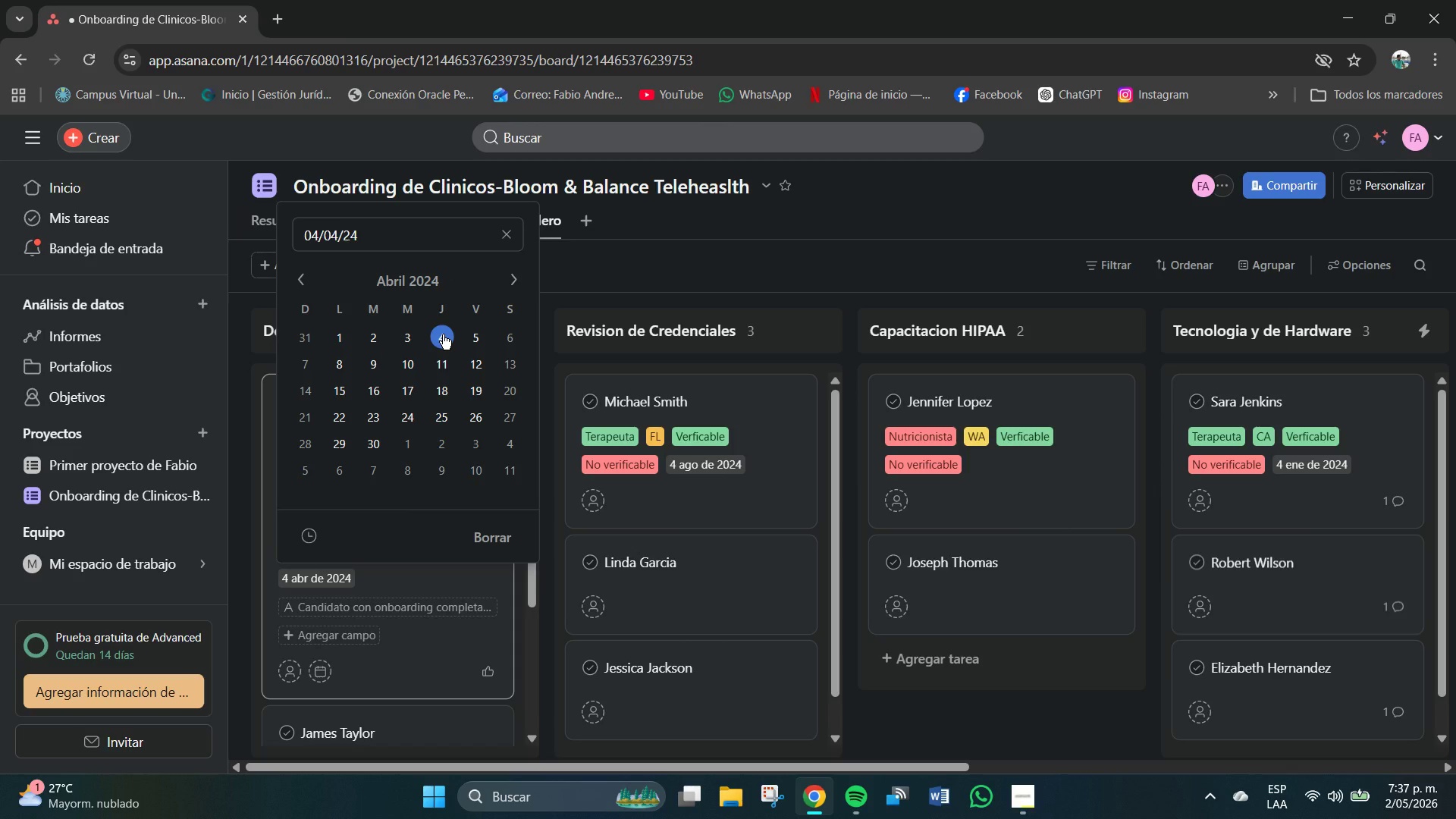 
wait(9.42)
 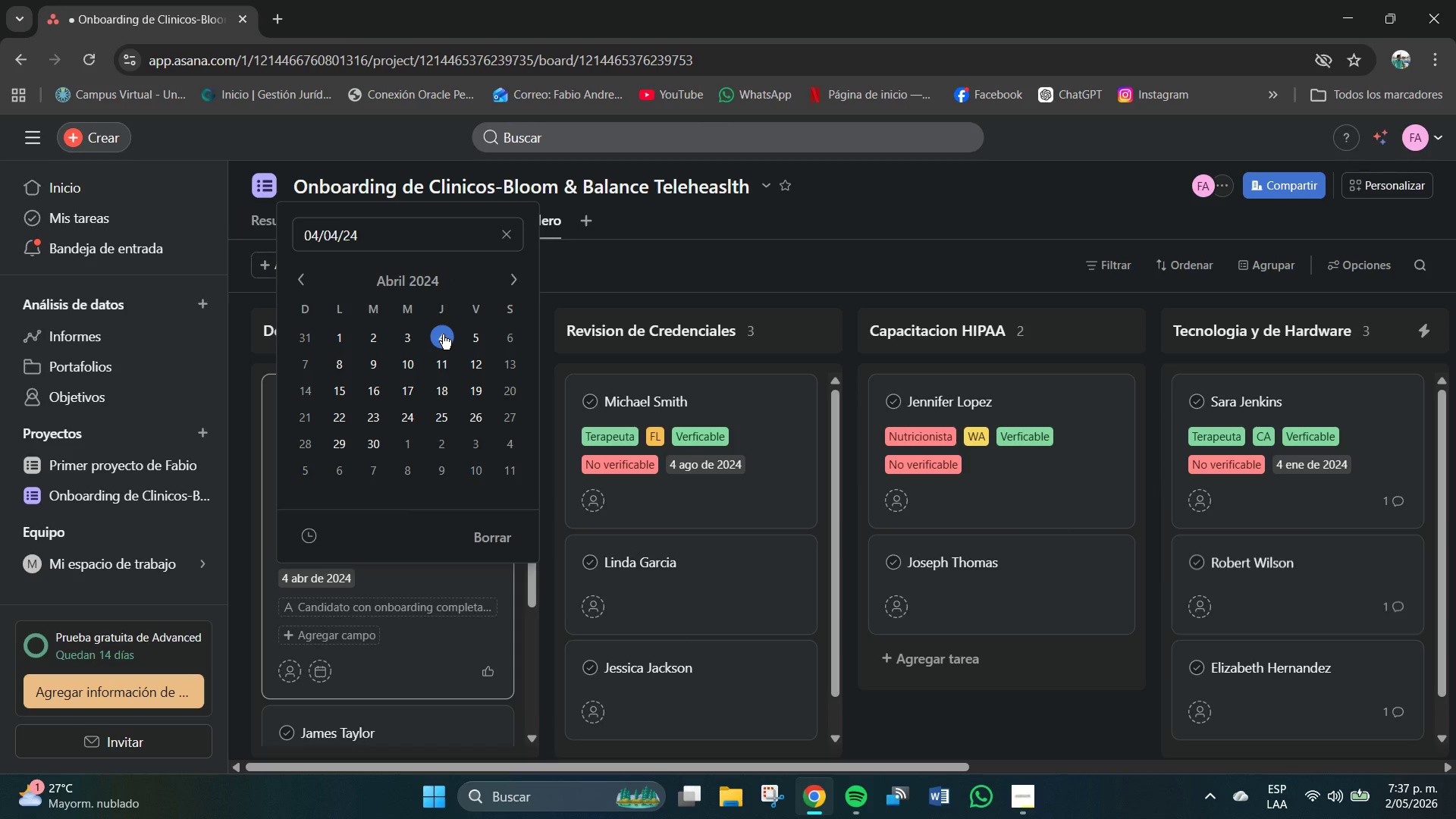 
left_click([912, 706])
 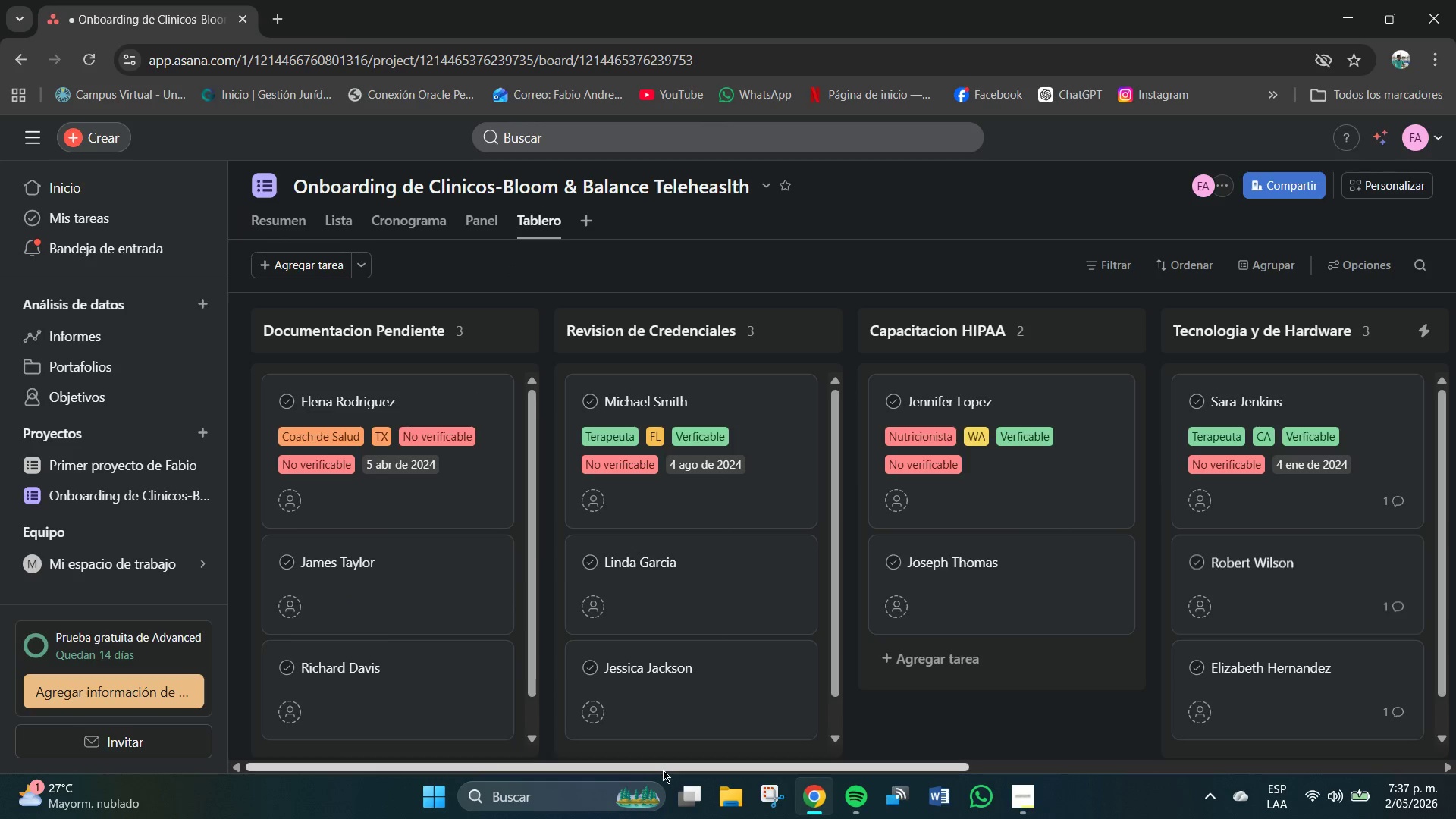 
left_click_drag(start_coordinate=[662, 769], to_coordinate=[559, 767])
 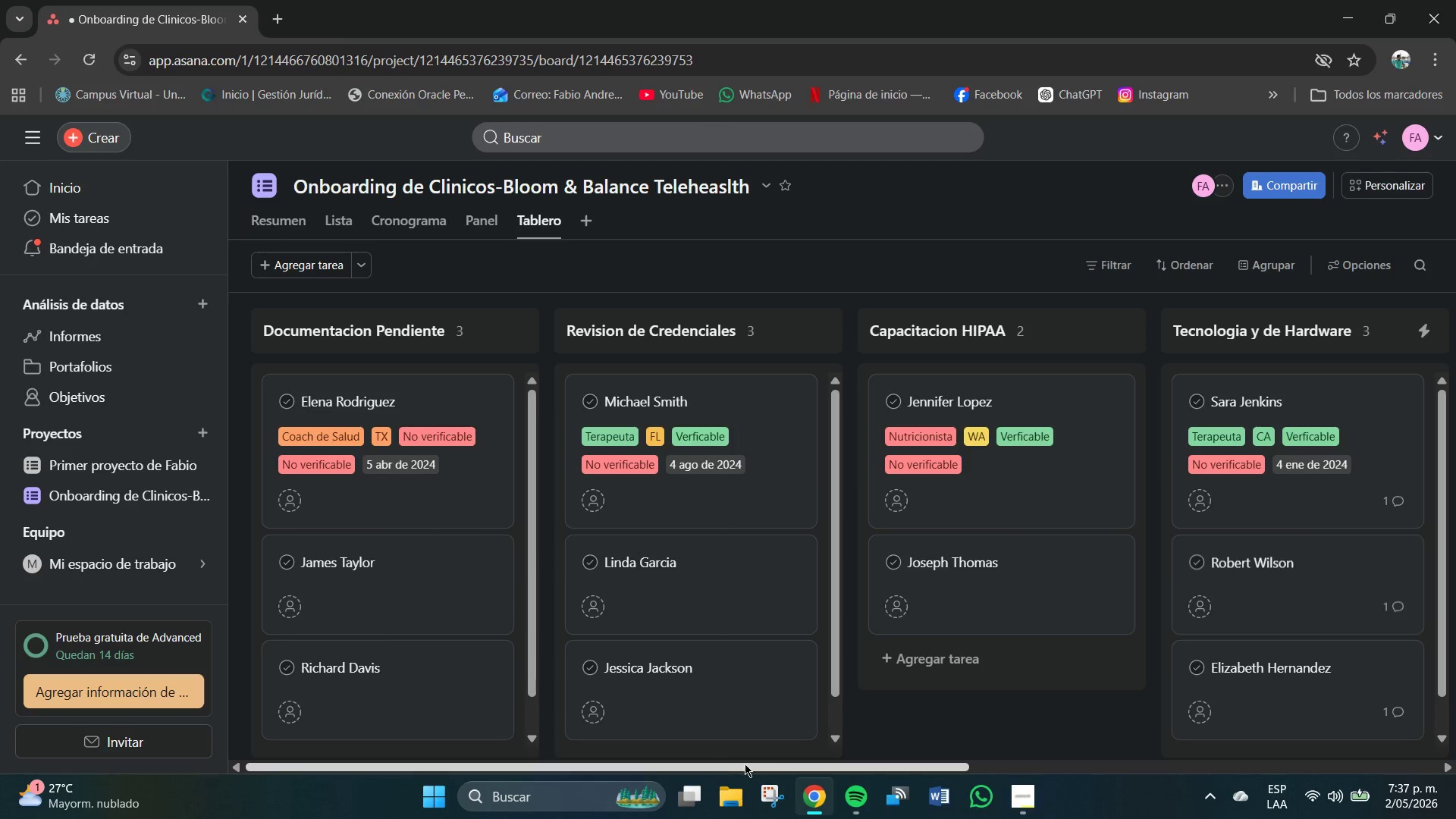 
left_click_drag(start_coordinate=[737, 761], to_coordinate=[851, 764])
 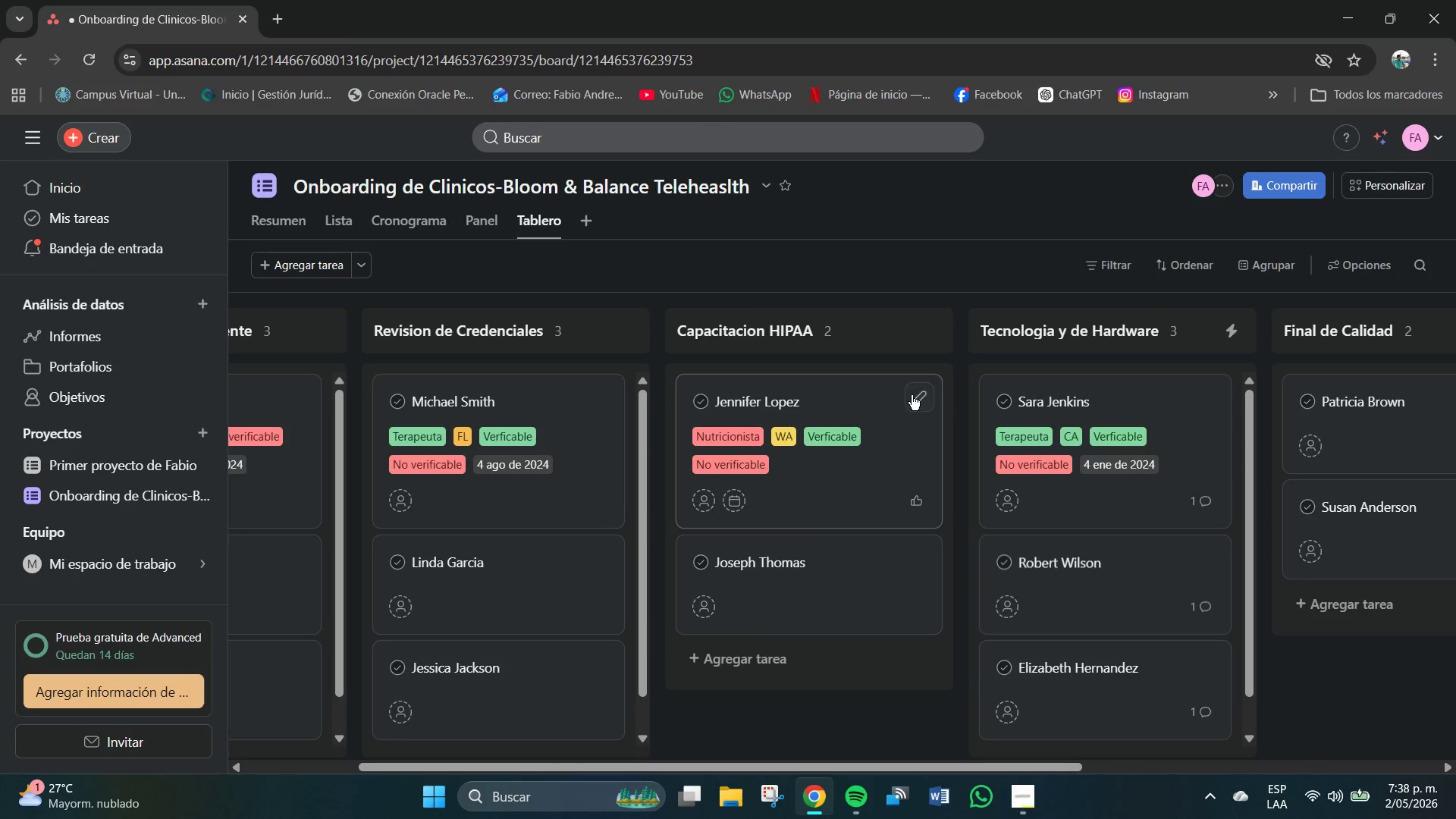 
left_click([921, 394])
 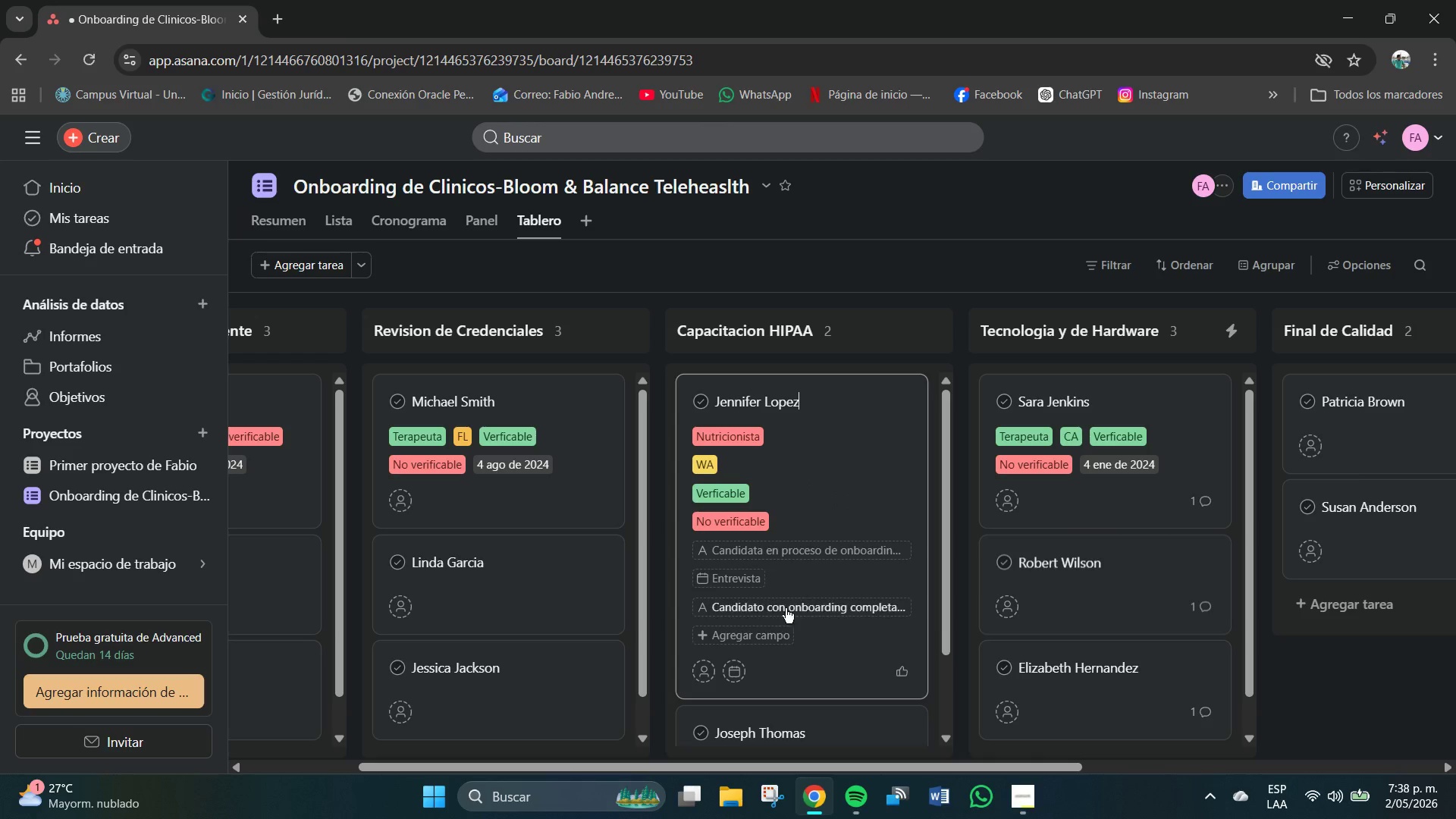 
wait(13.67)
 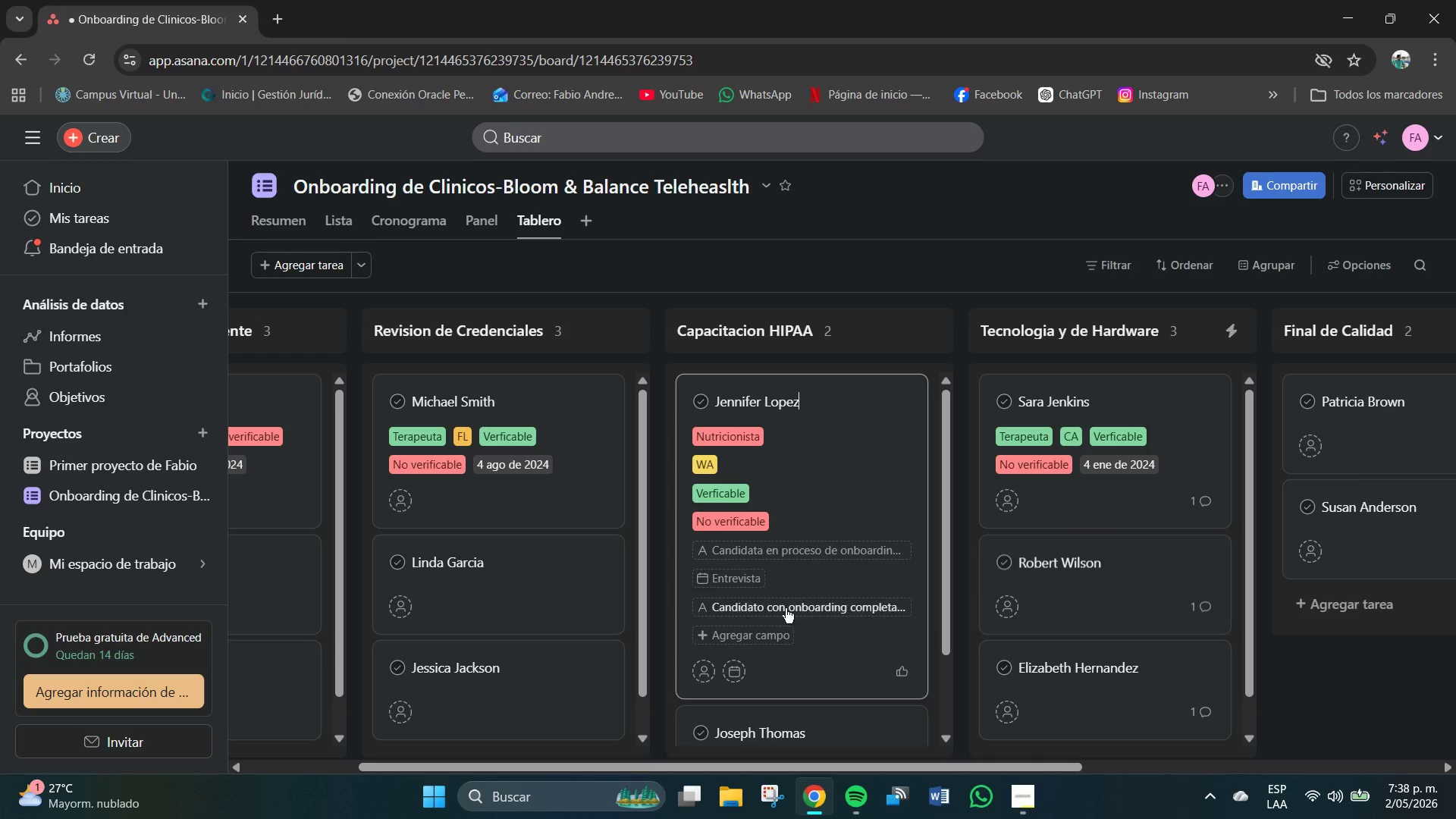 
key(End)
 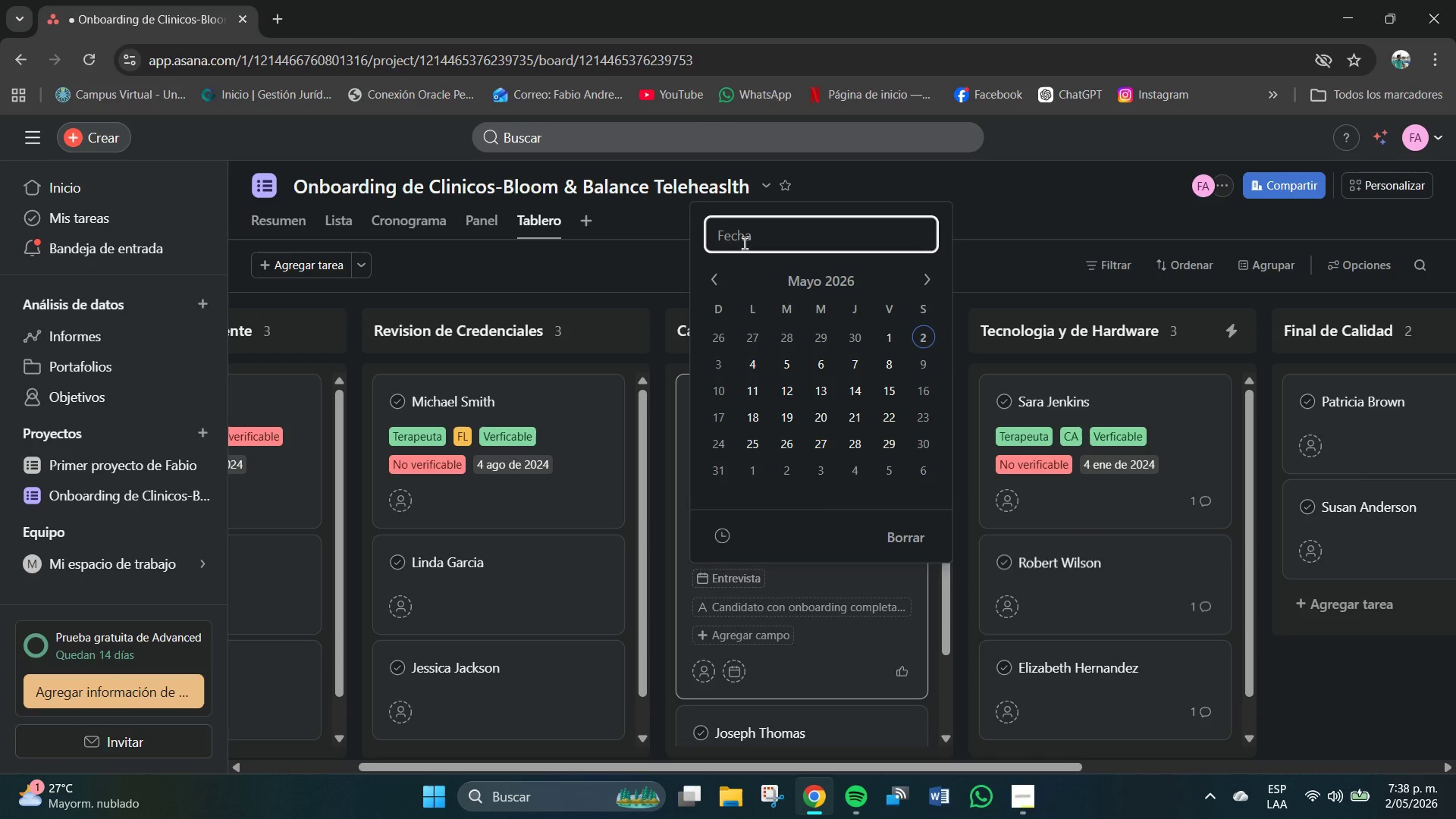 
key(Insert)
 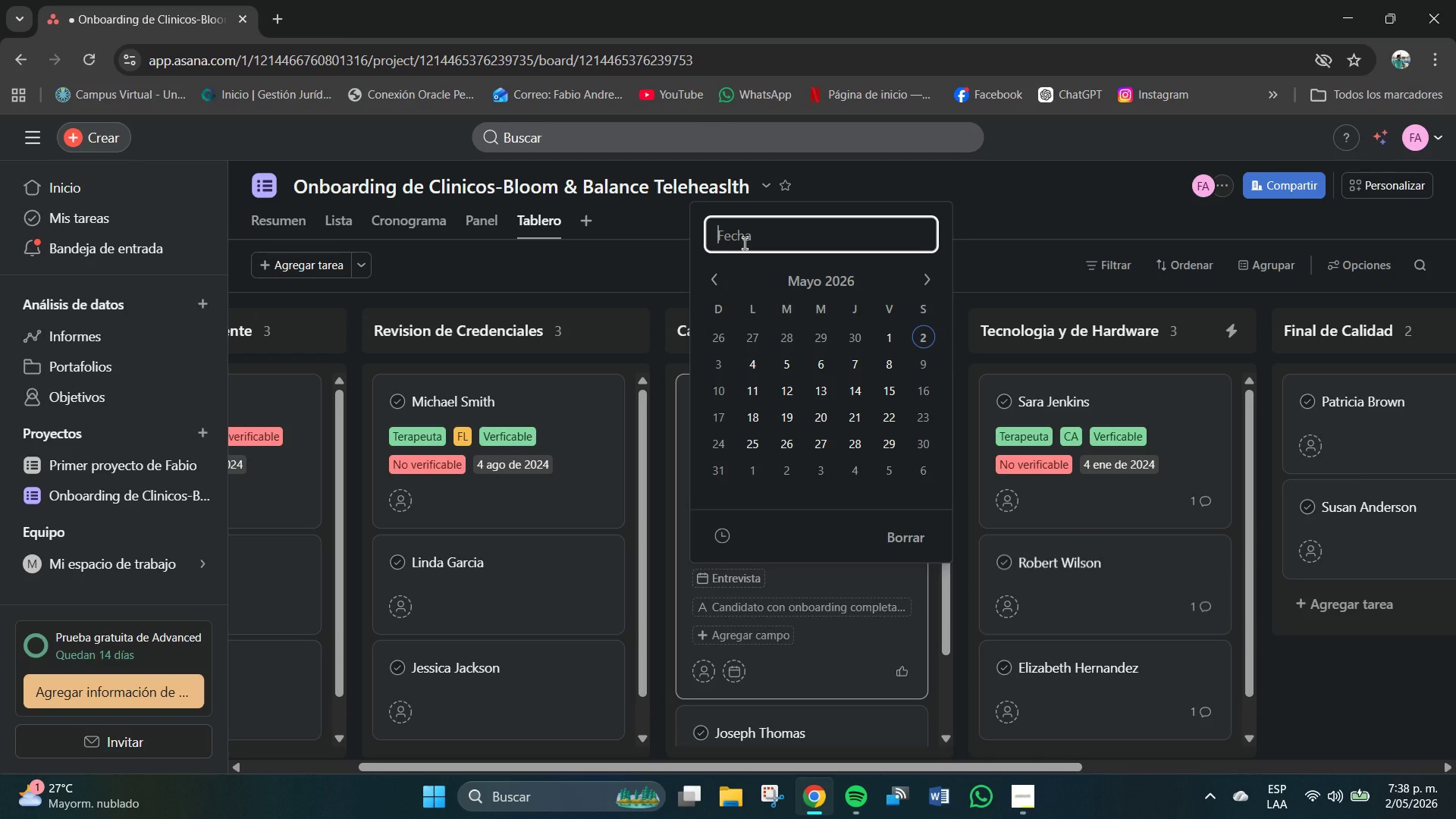 
key(End)
 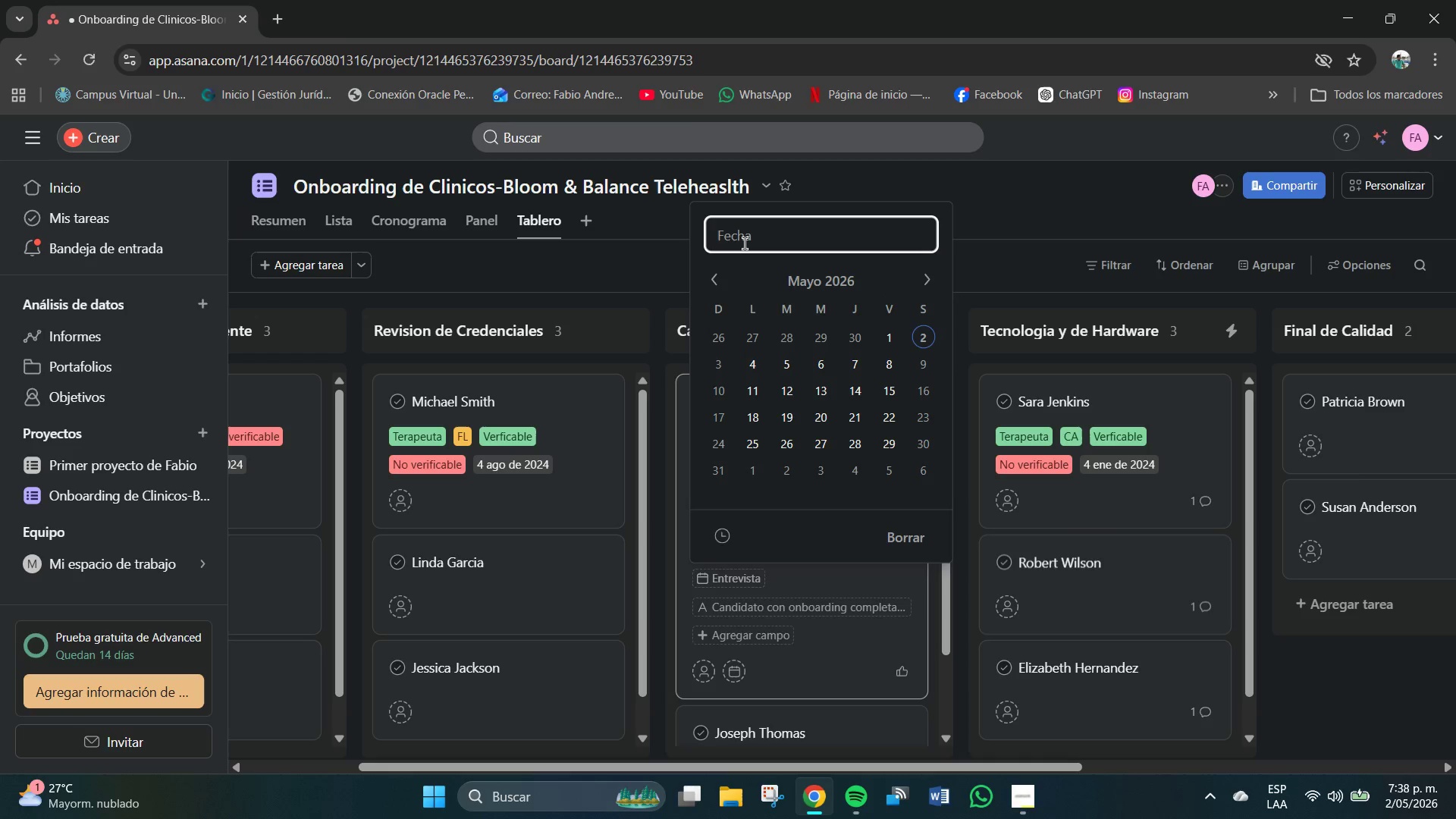 
key(NumLock)
 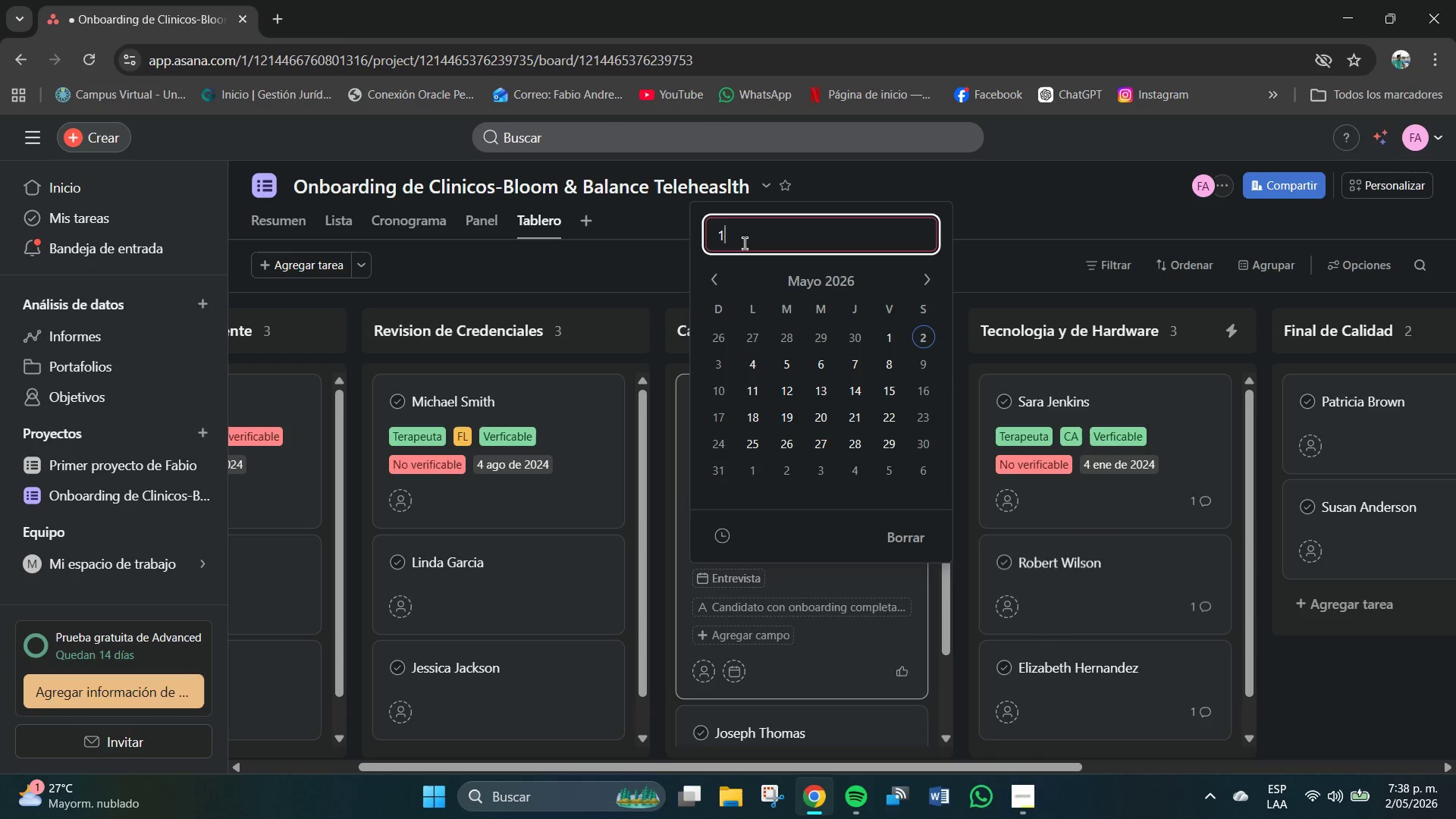 
key(Numpad1)
 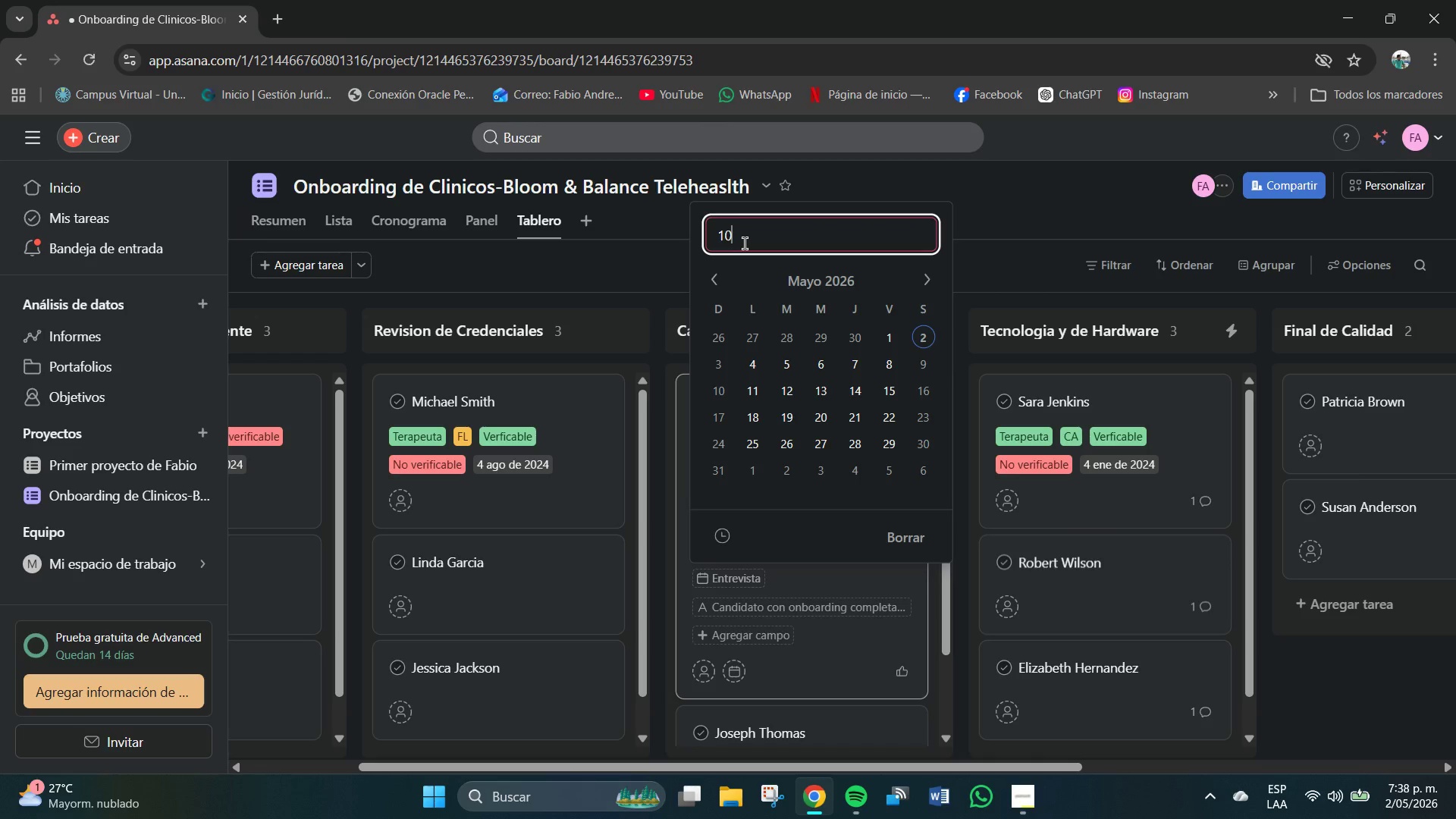 
key(Numpad0)
 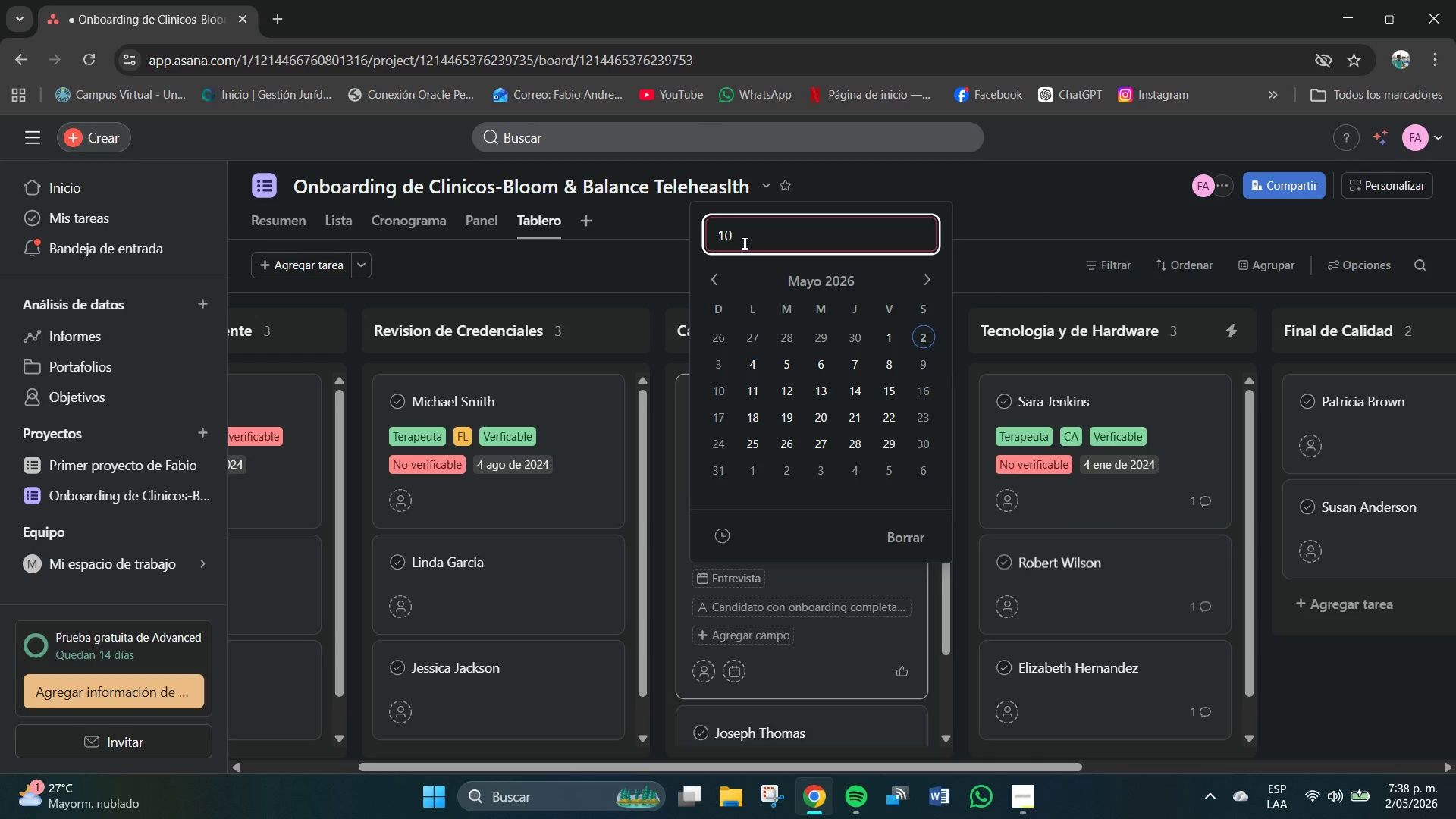 
key(Shift+7)
 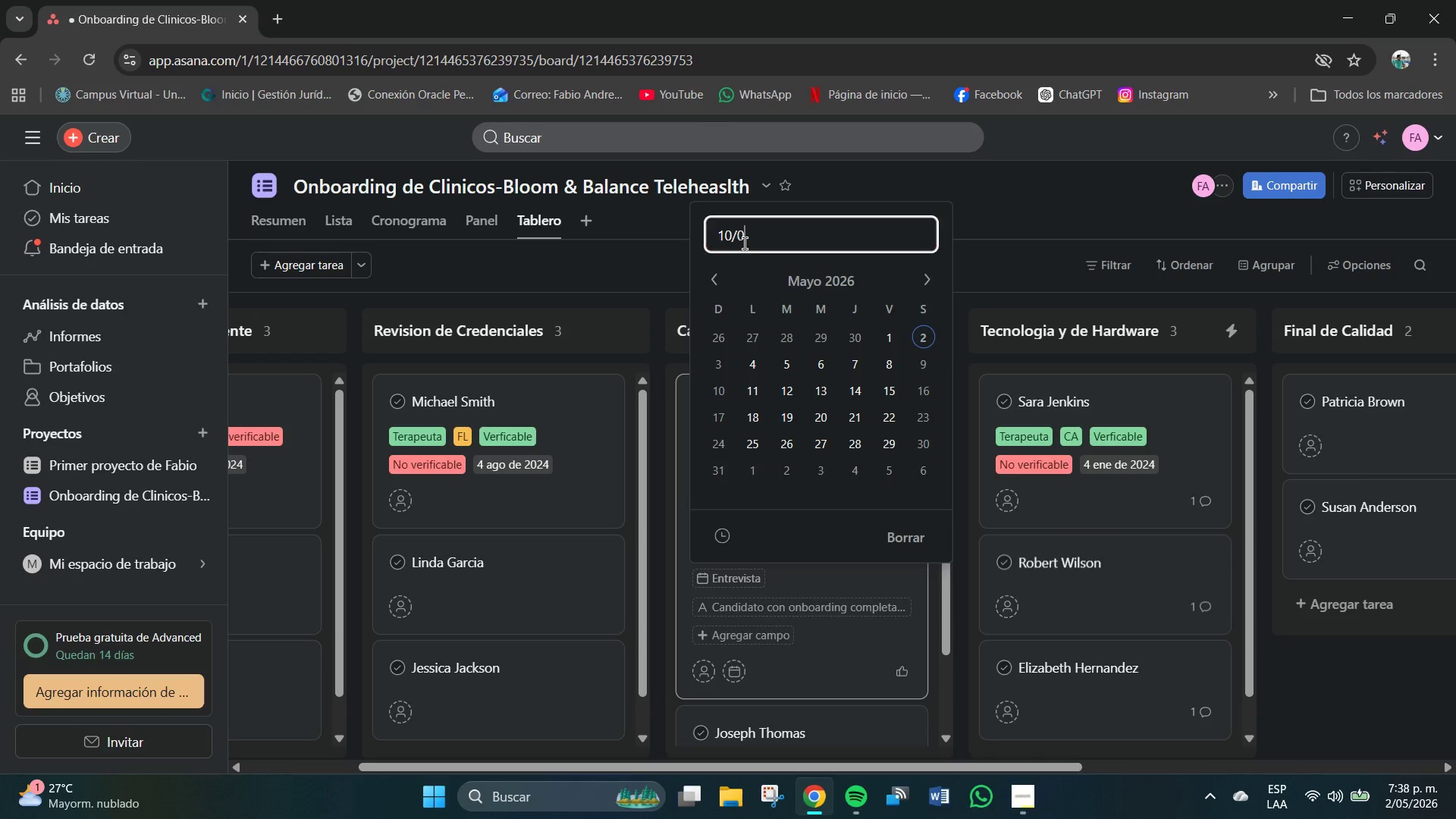 
key(Numpad0)
 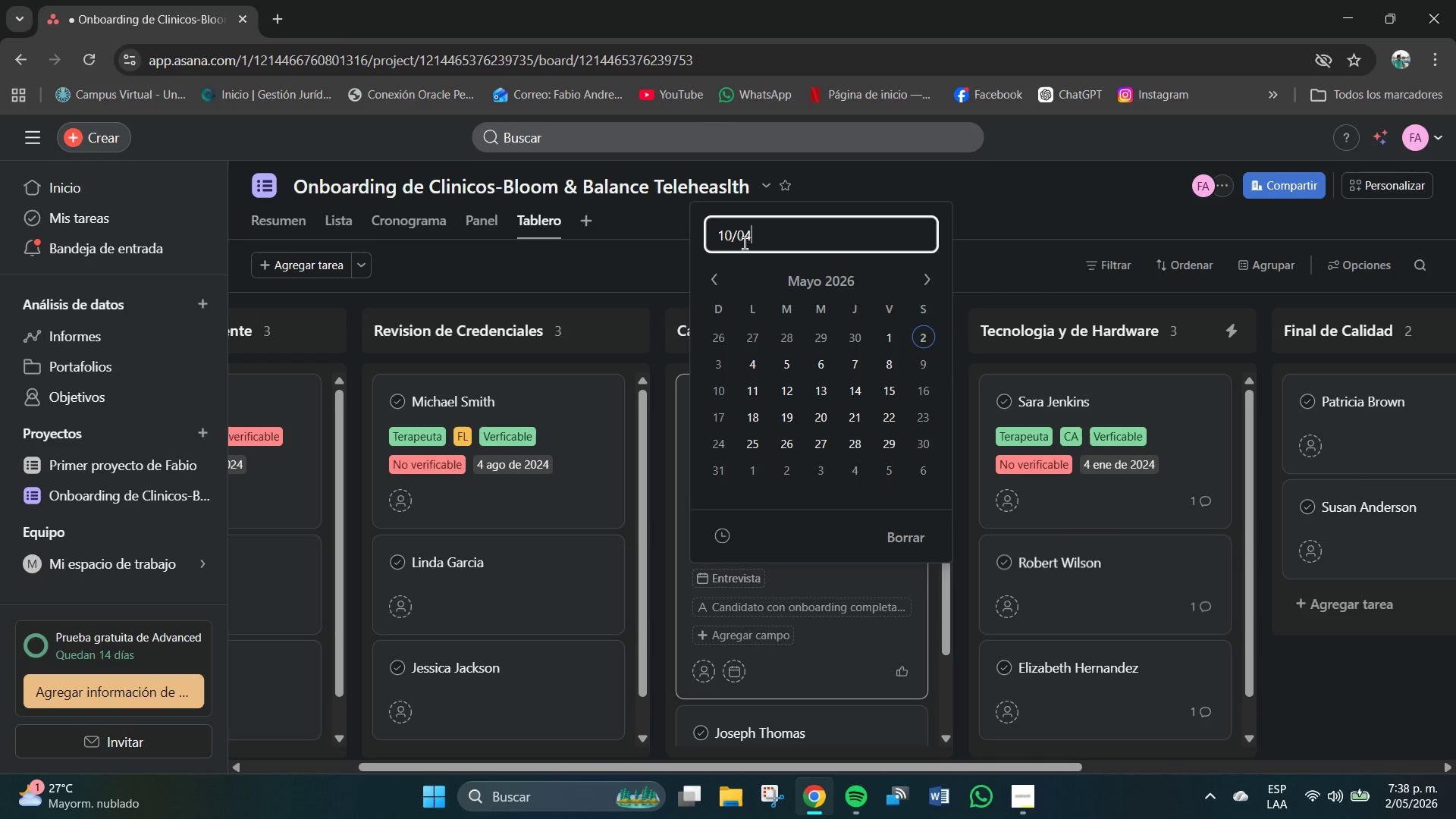 
key(Numpad4)
 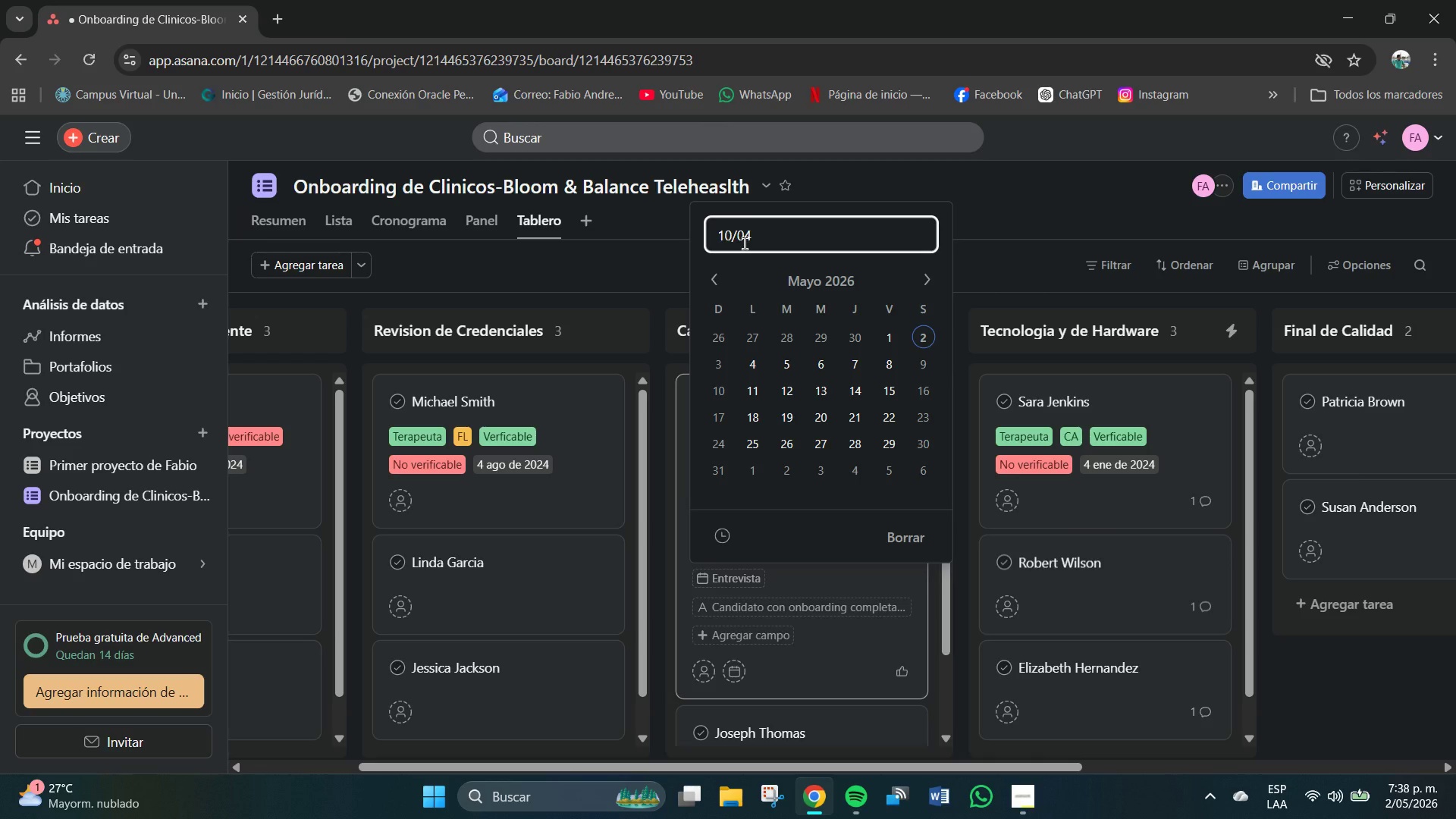 
key(Shift+7)
 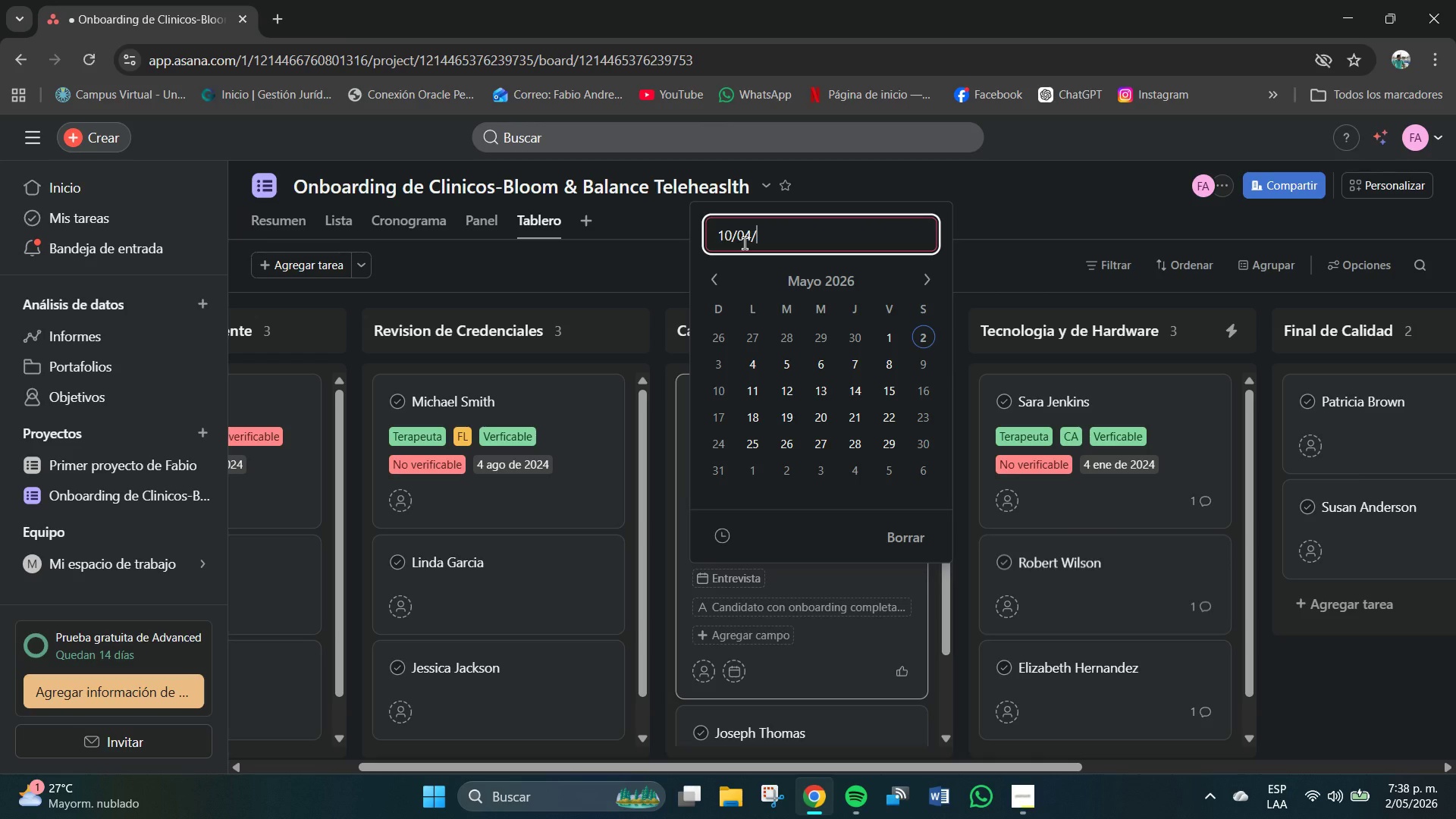 
key(Numpad2)
 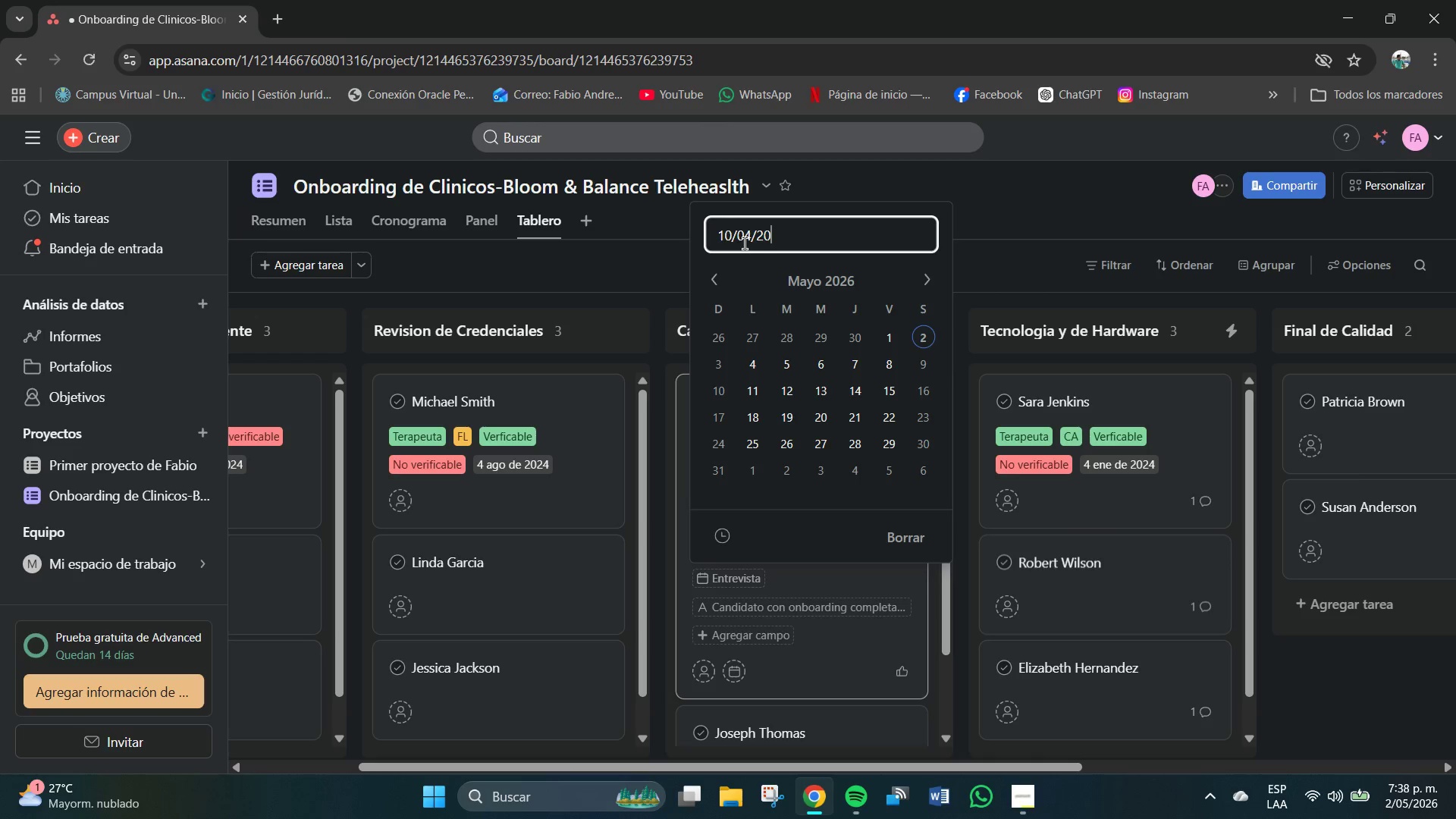 
key(Numpad0)
 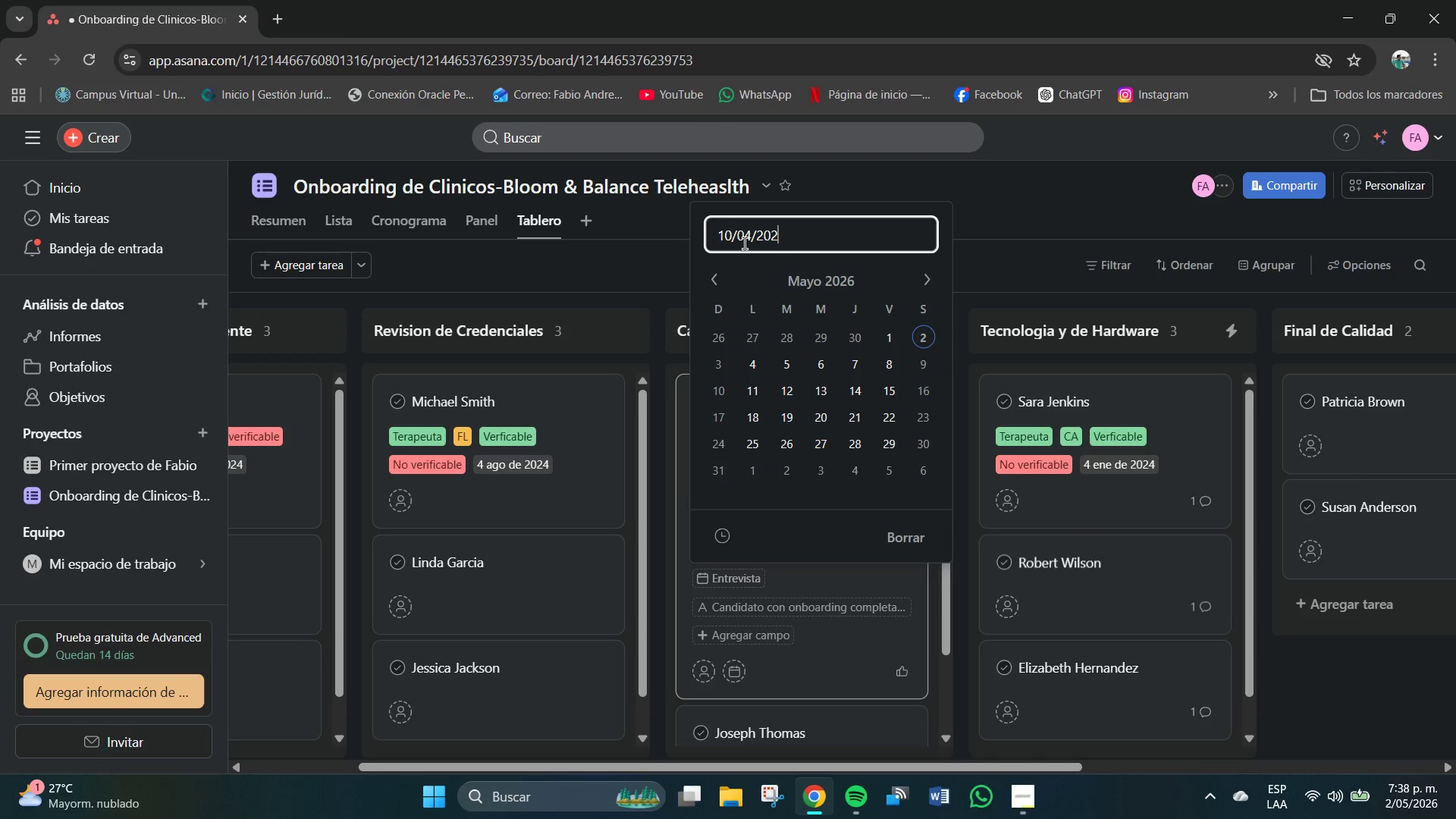 
key(Numpad2)
 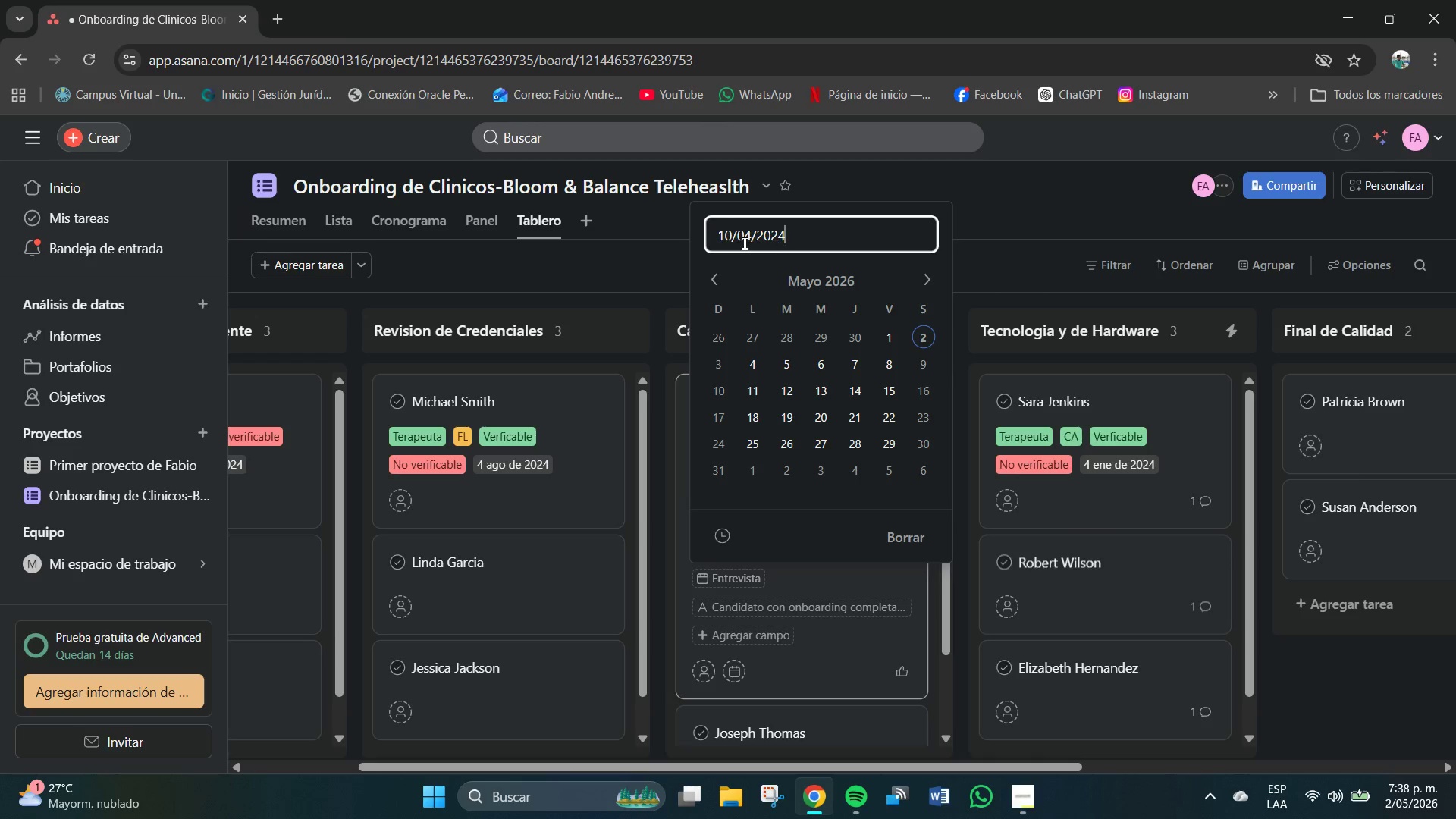 
key(Numpad4)
 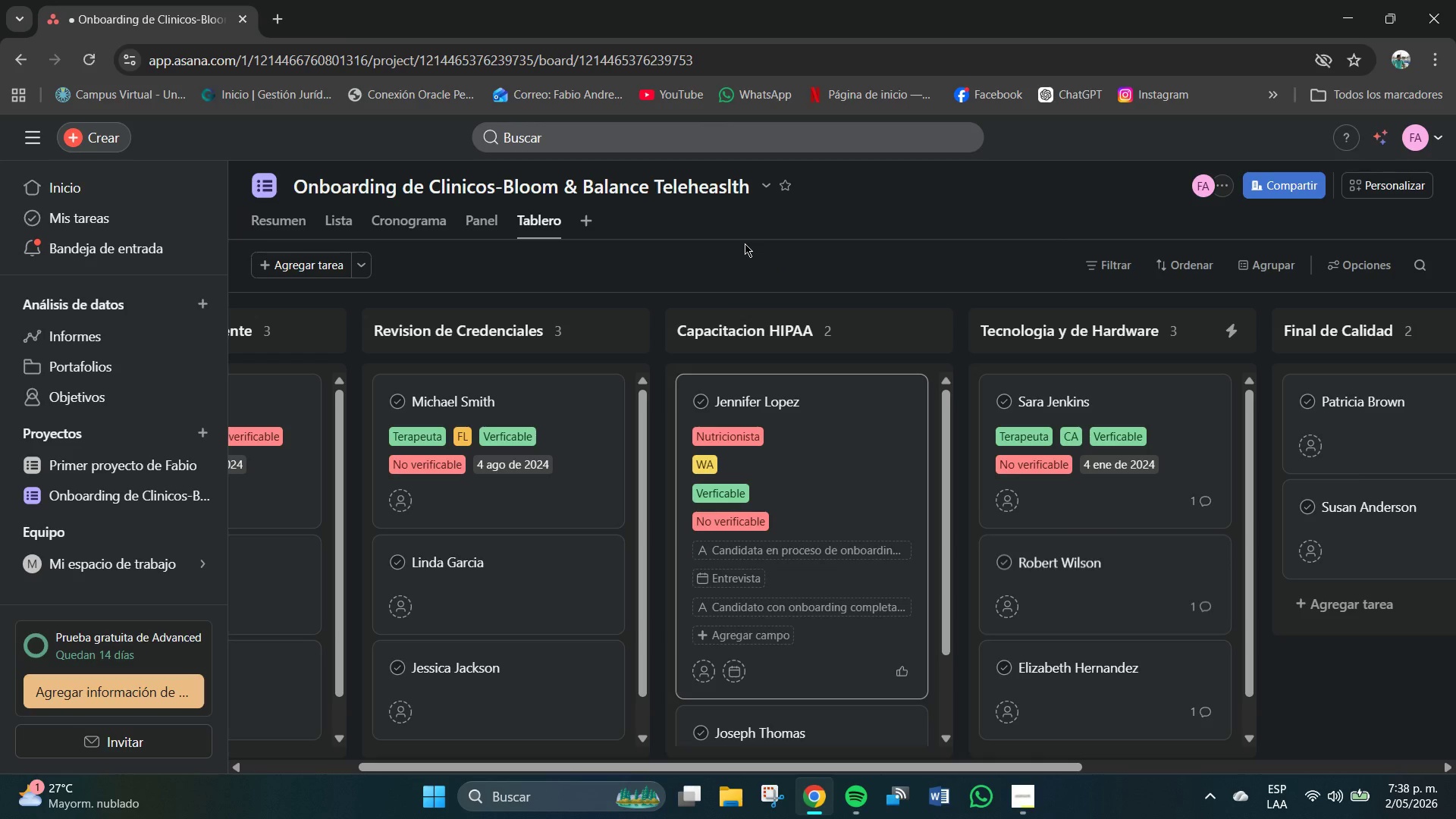 
key(NumpadEnter)
 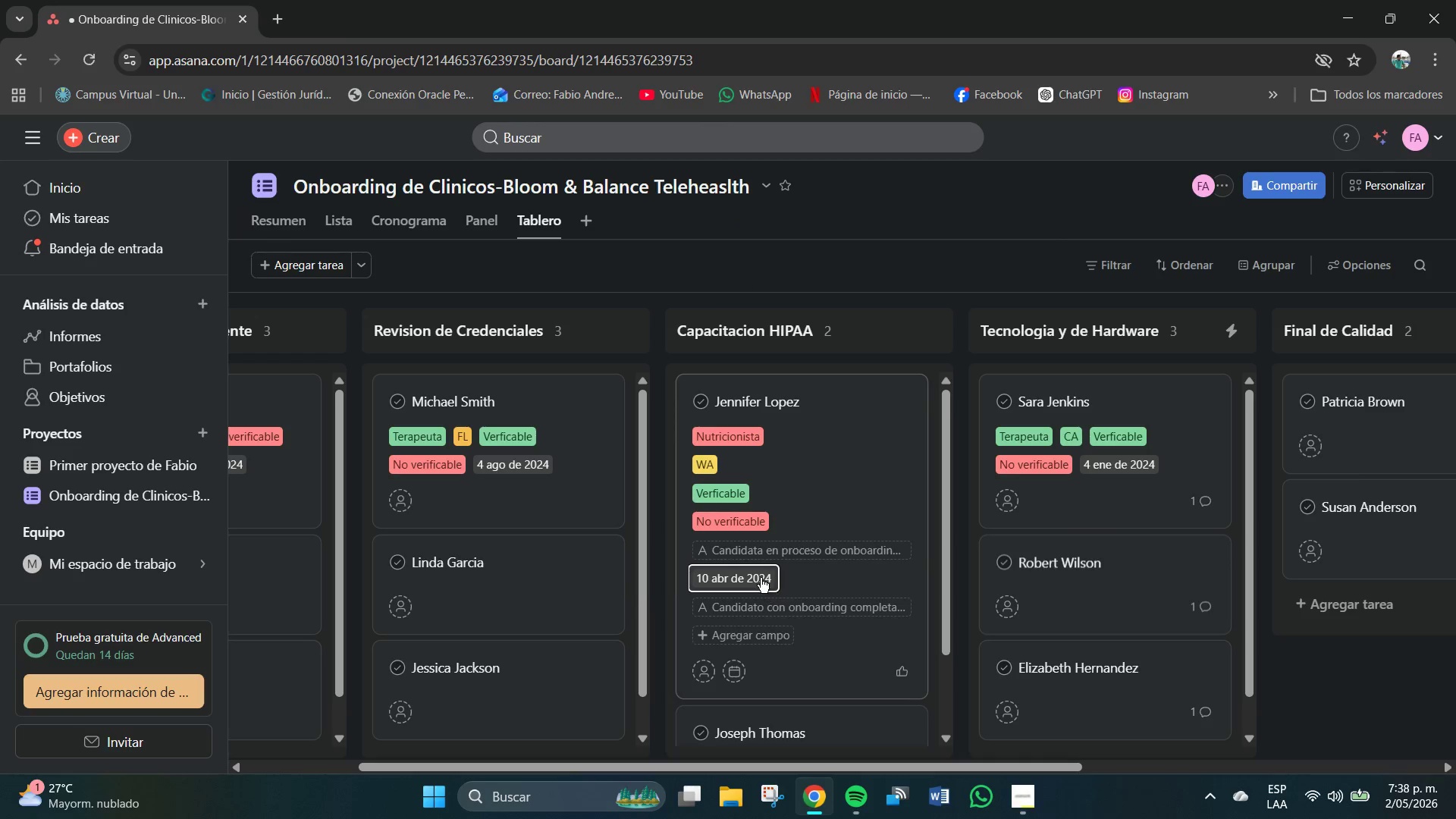 
left_click([761, 578])
 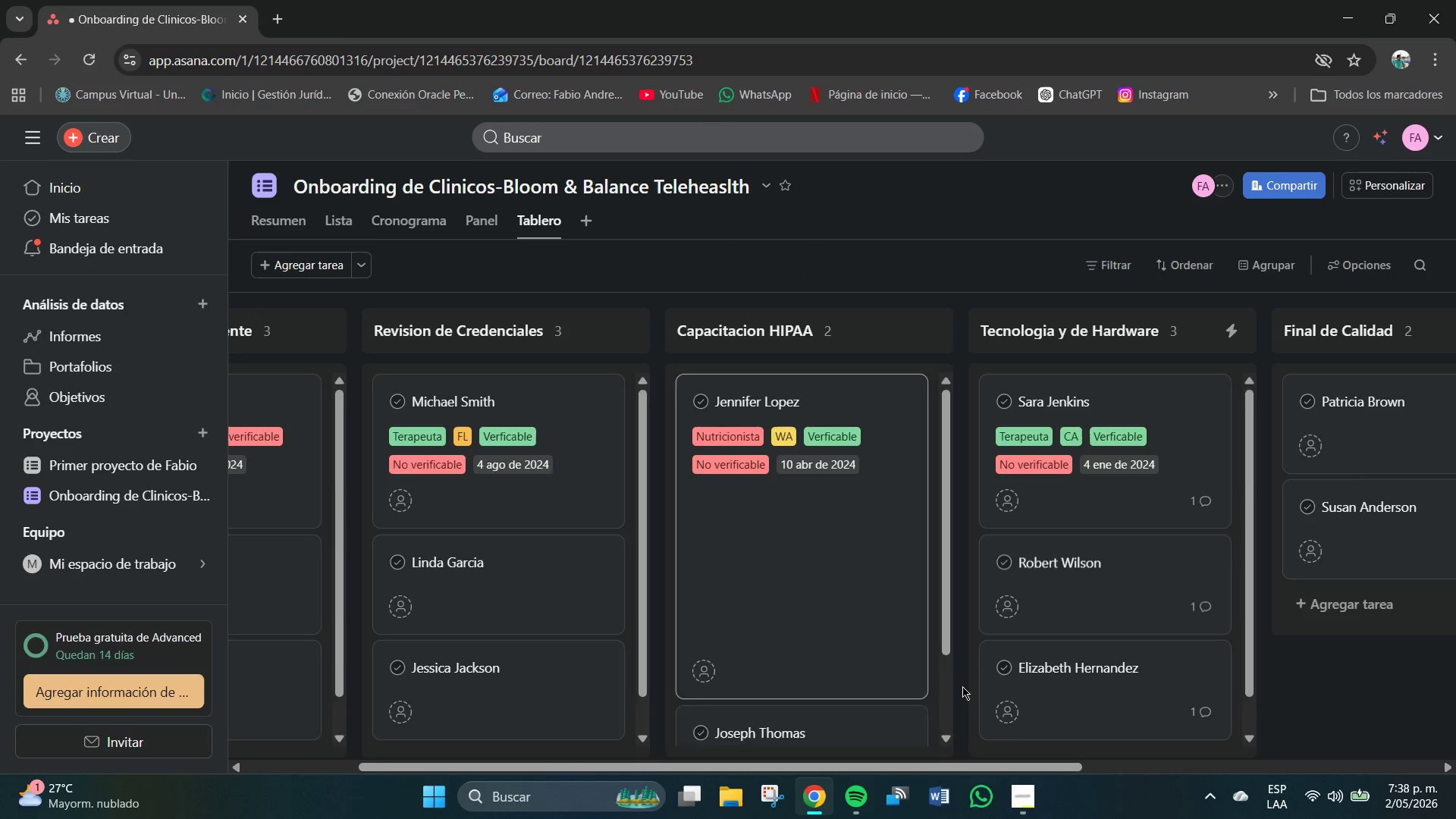 
scroll: coordinate [758, 523], scroll_direction: none, amount: 0.0
 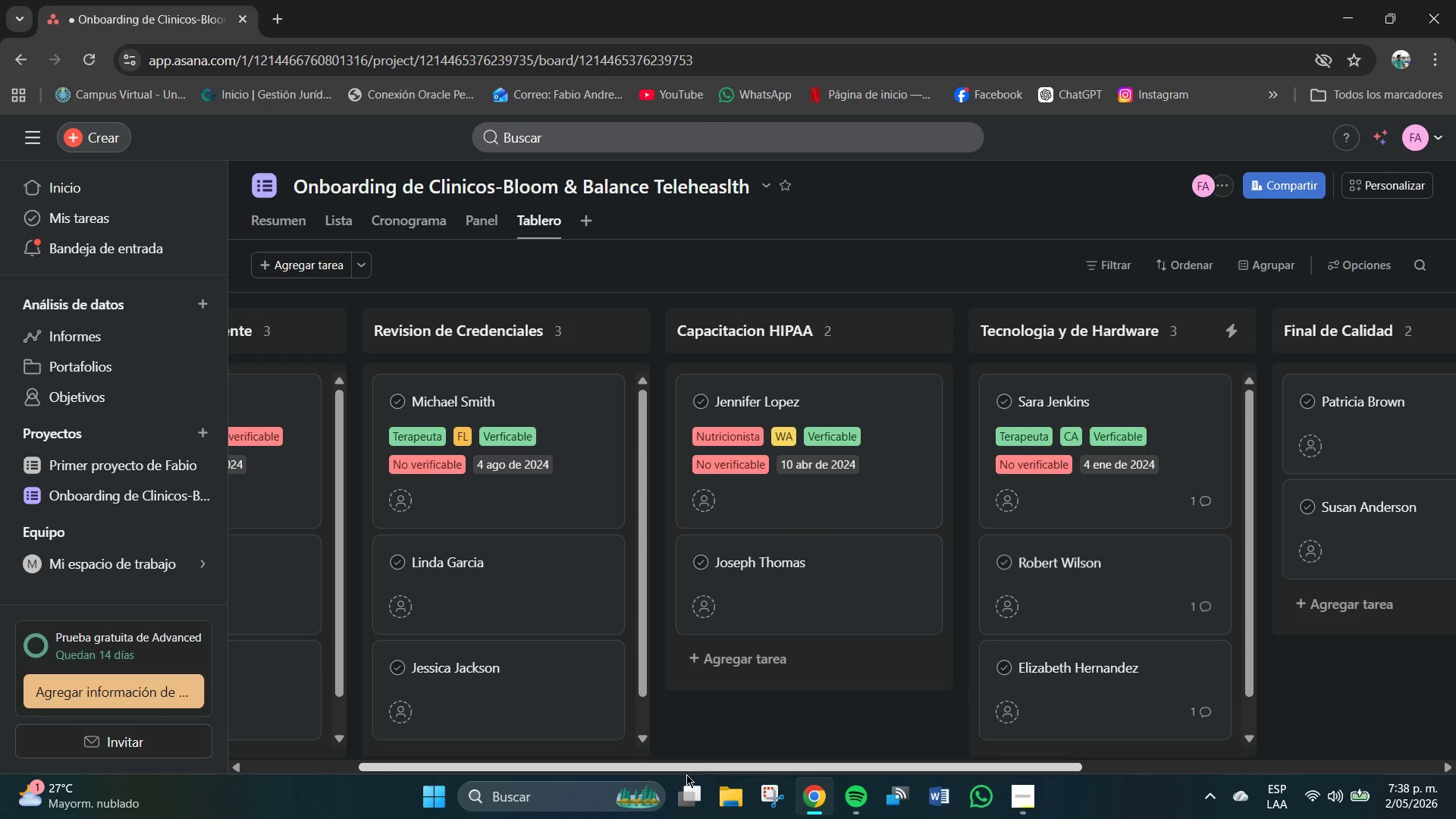 
left_click_drag(start_coordinate=[690, 761], to_coordinate=[417, 761])
 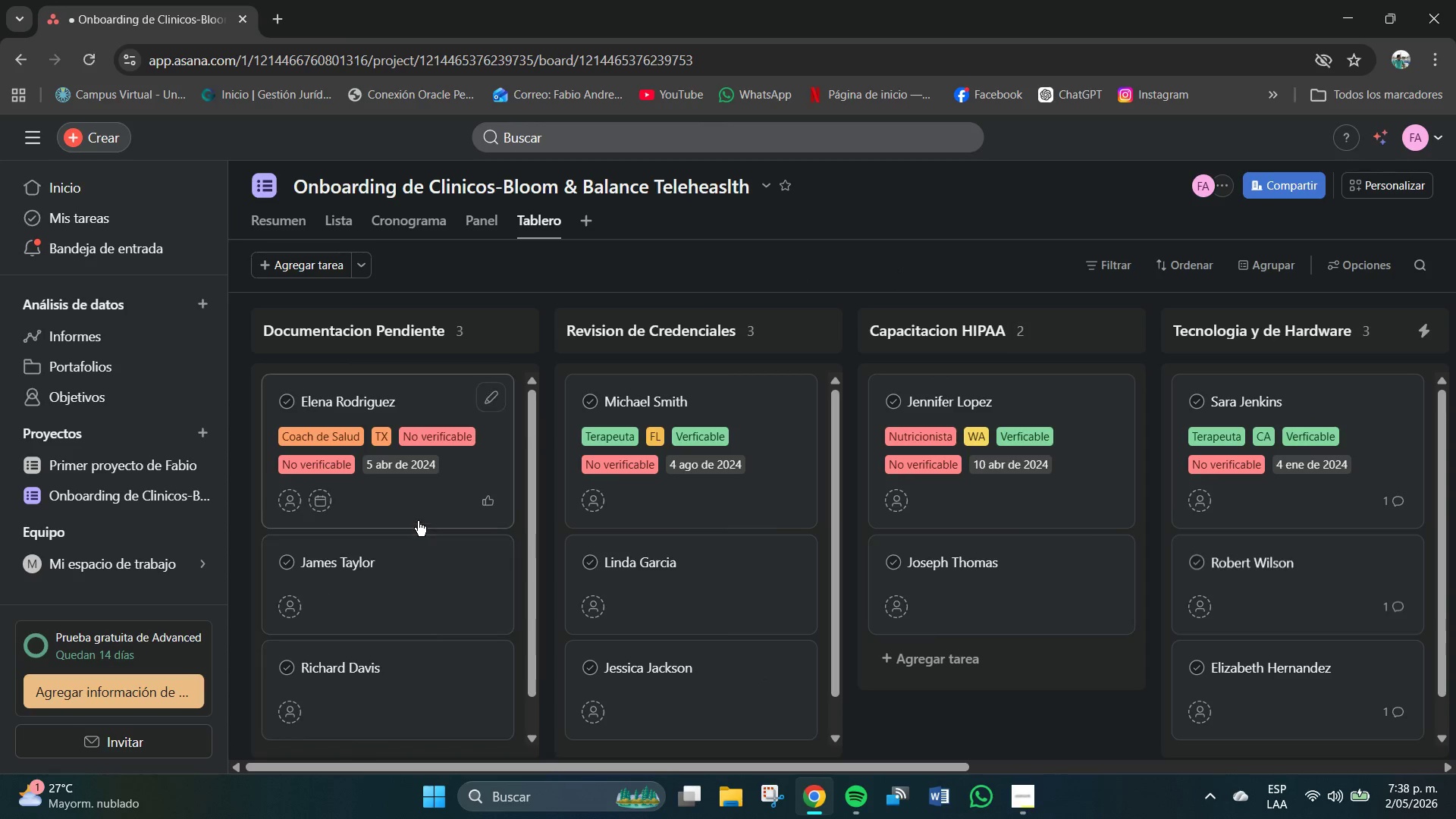 
scroll: coordinate [418, 522], scroll_direction: down, amount: 3.0
 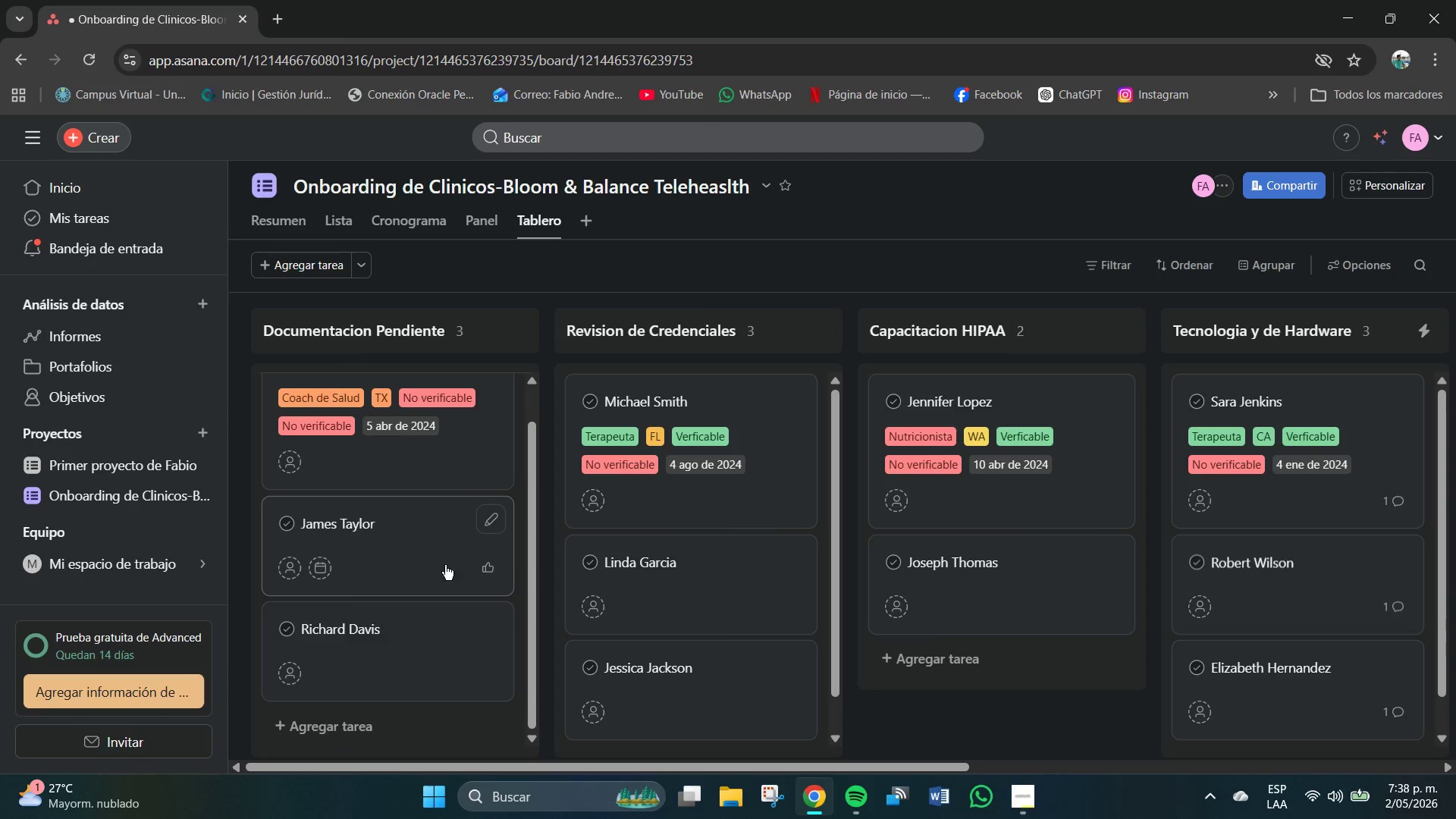 
scroll: coordinate [445, 566], scroll_direction: up, amount: 2.0
 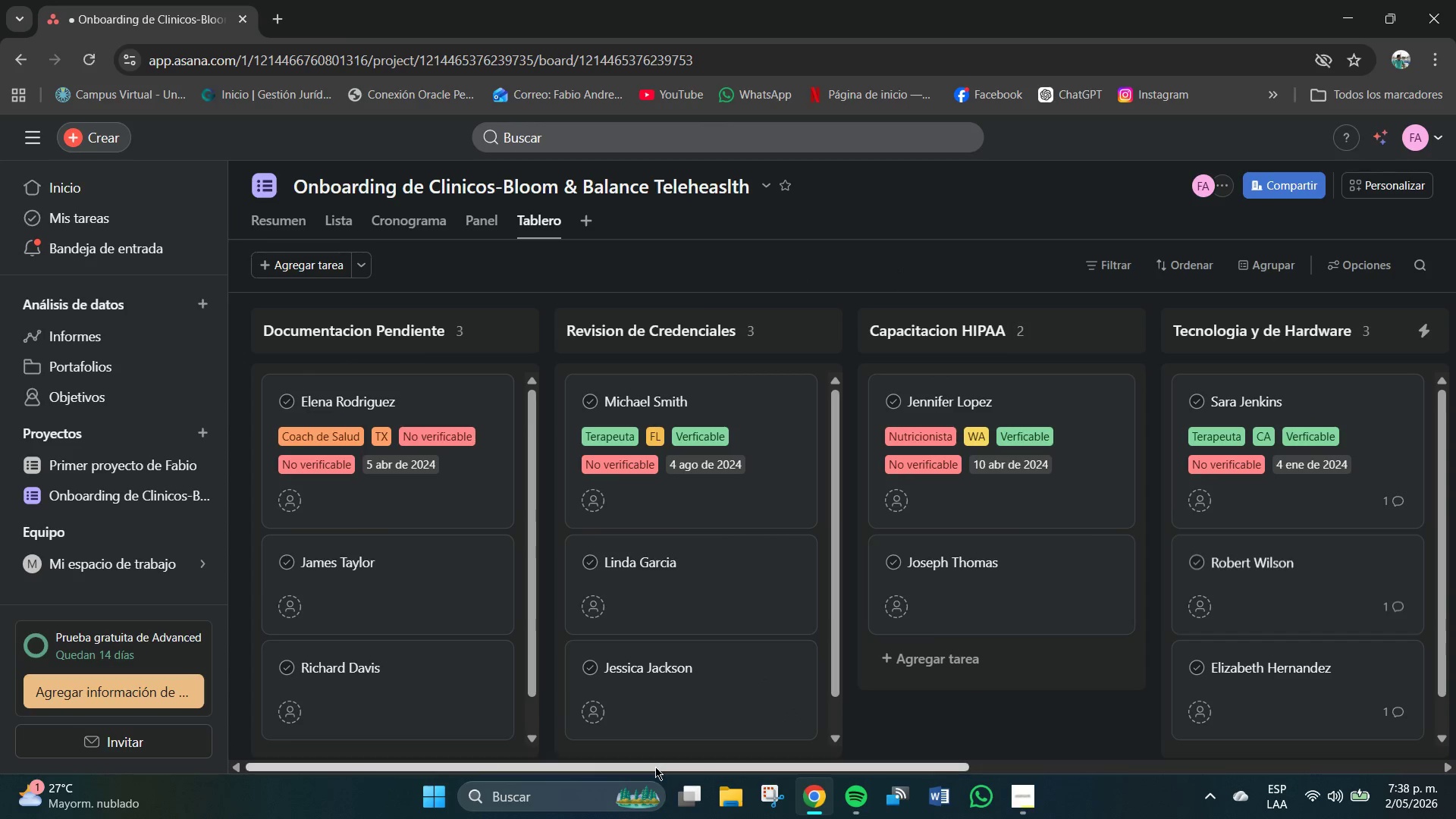 
left_click_drag(start_coordinate=[657, 767], to_coordinate=[1122, 777])
 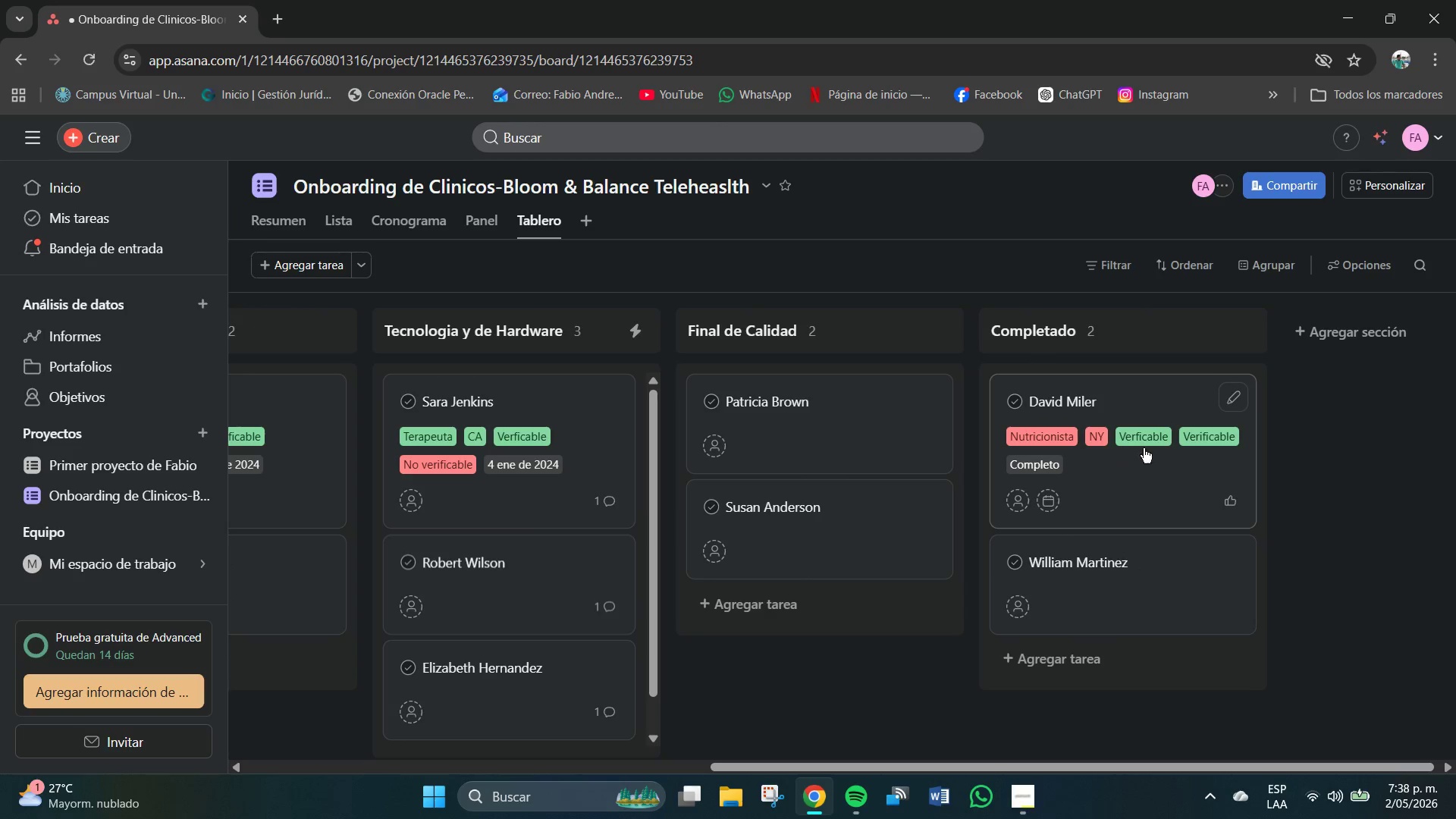 
wait(7.02)
 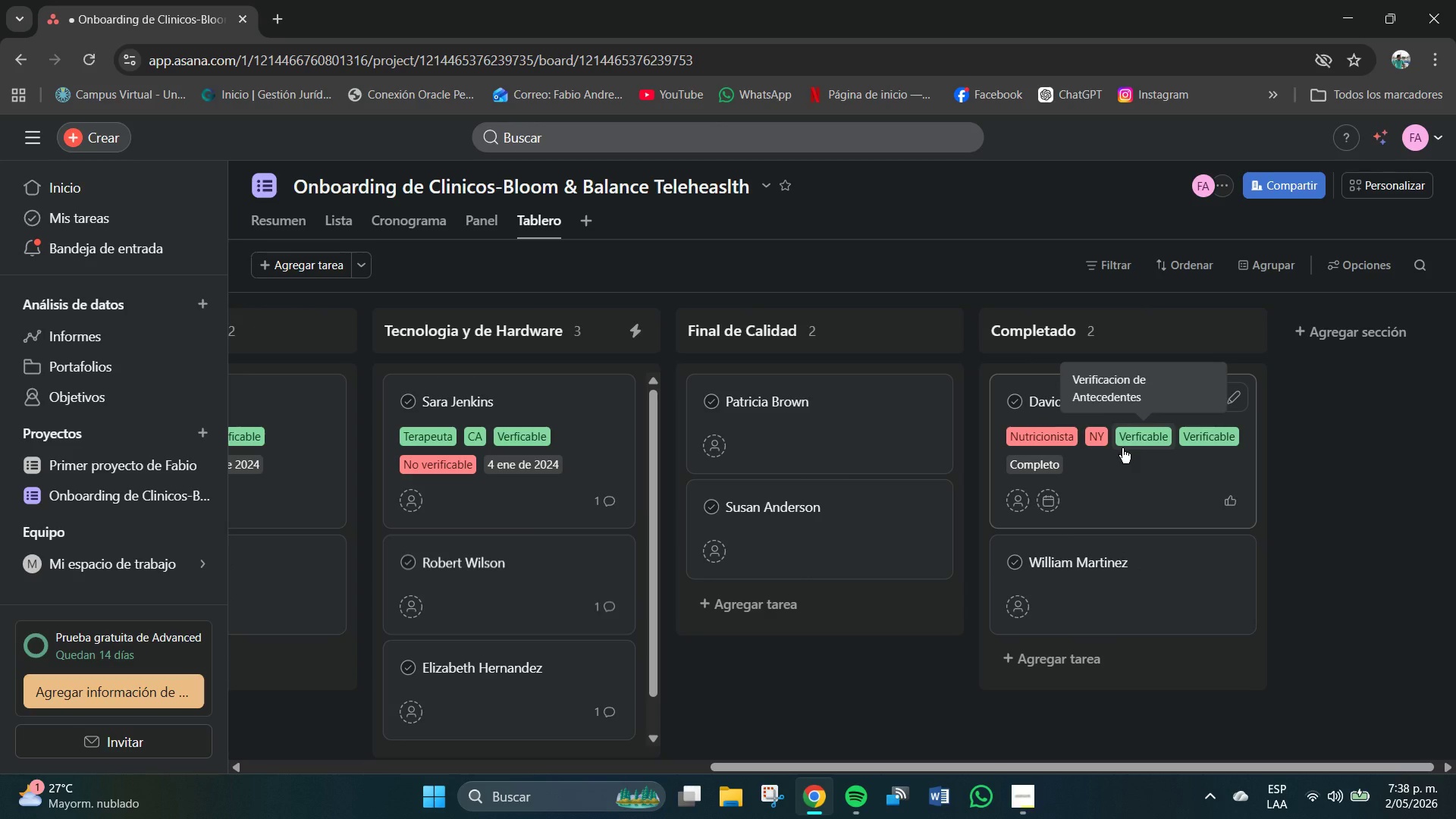 
left_click([1234, 399])
 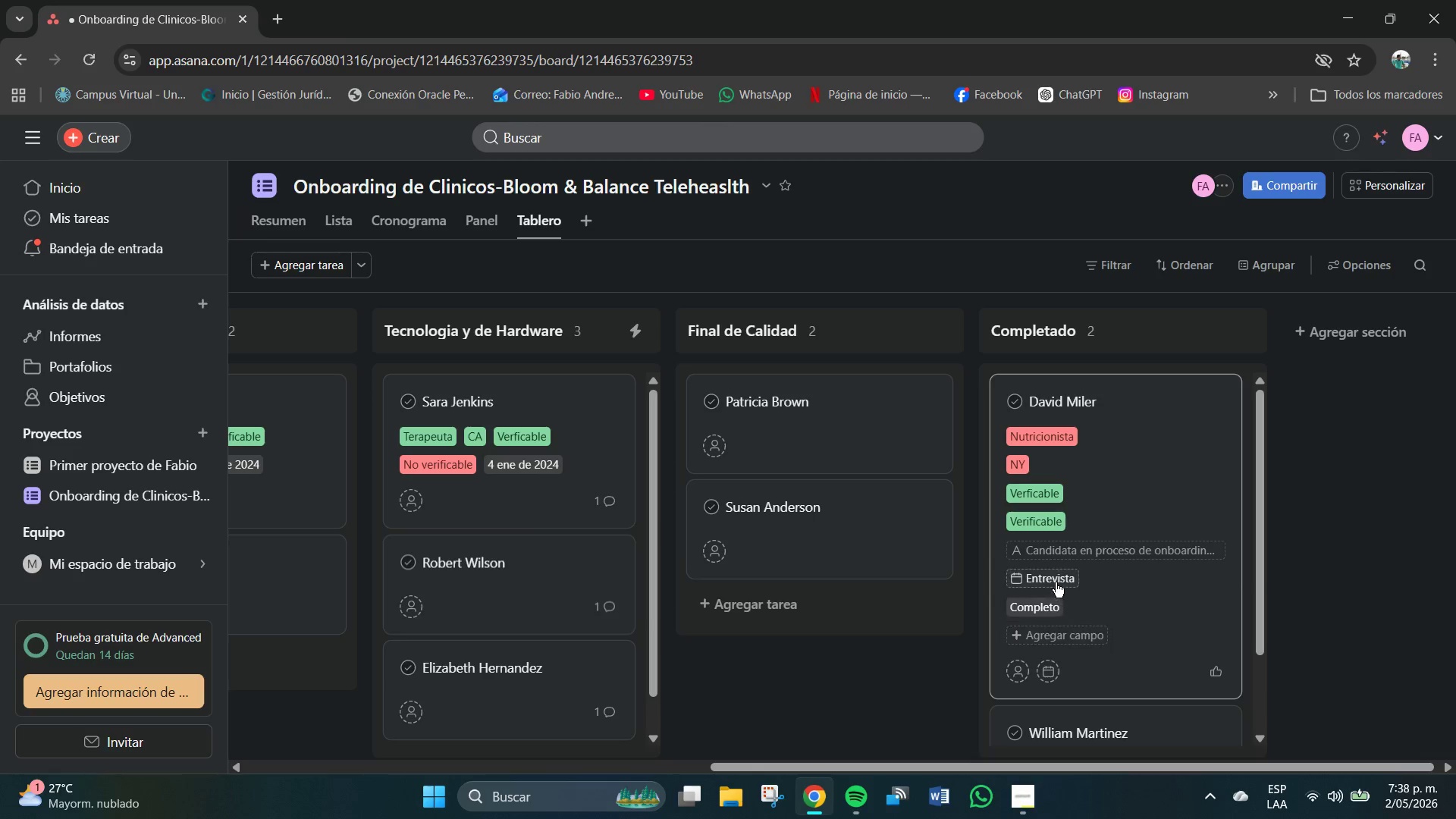 
left_click([1055, 579])
 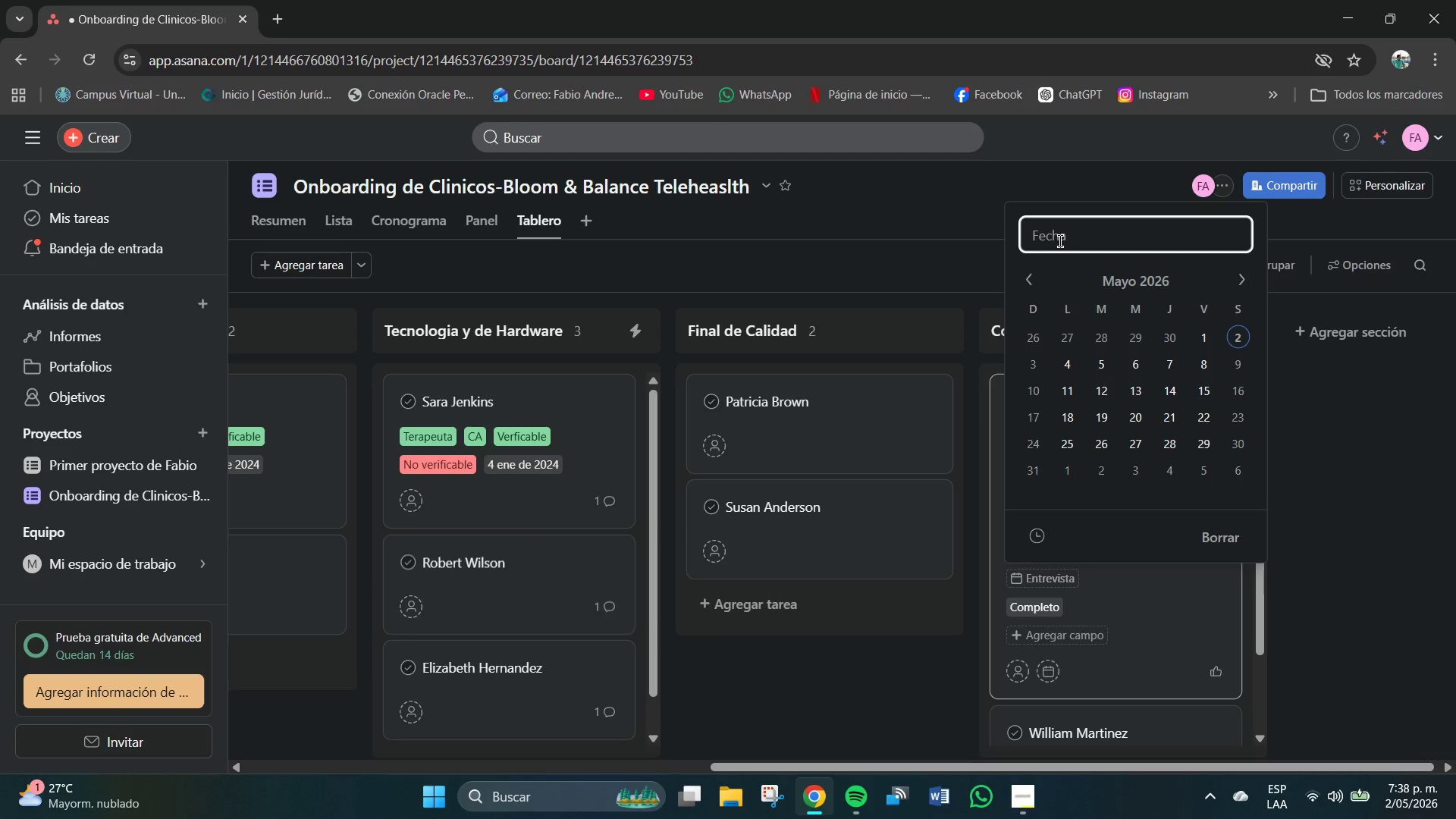 
key(Numpad0)
 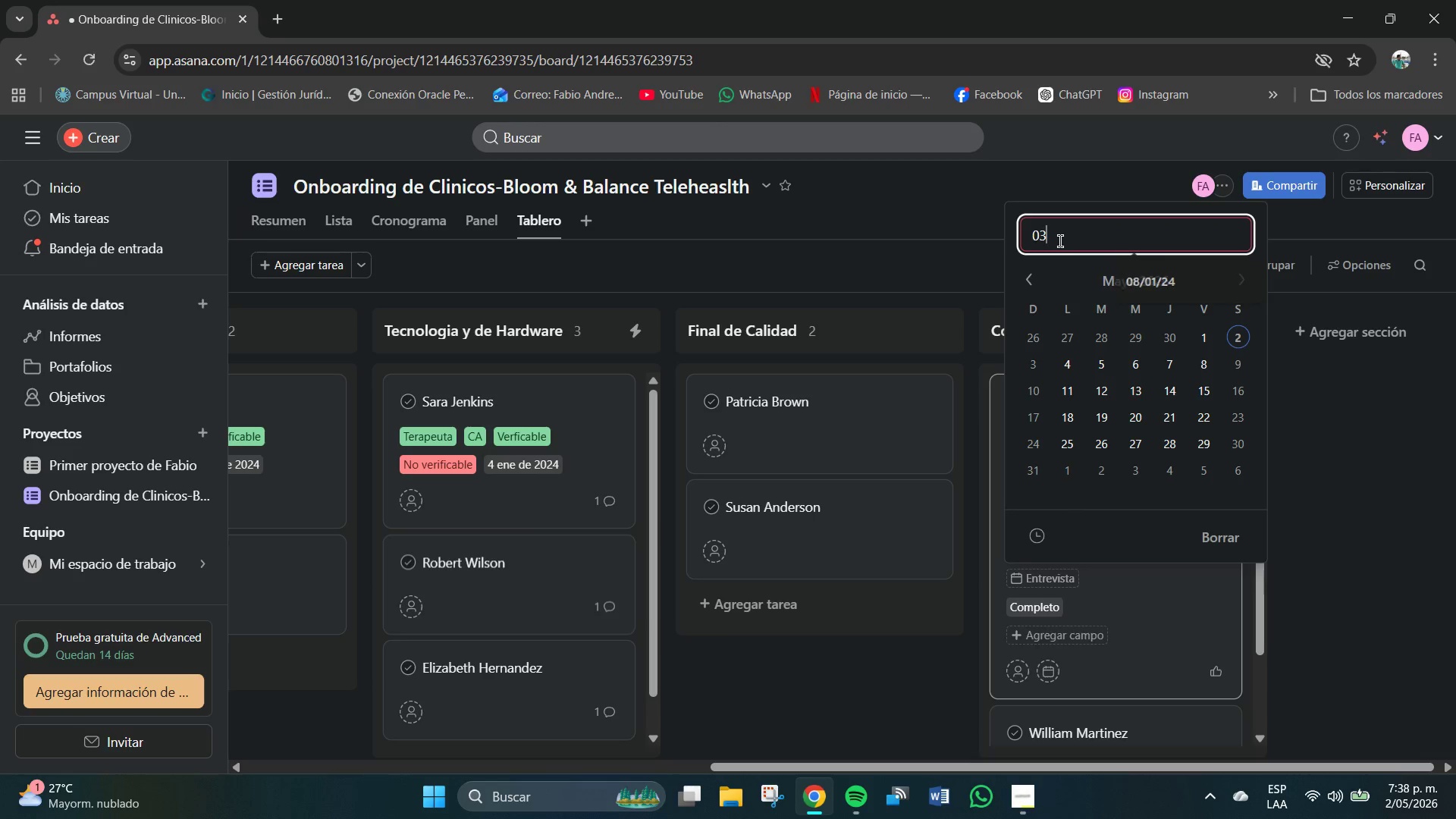 
key(Numpad3)
 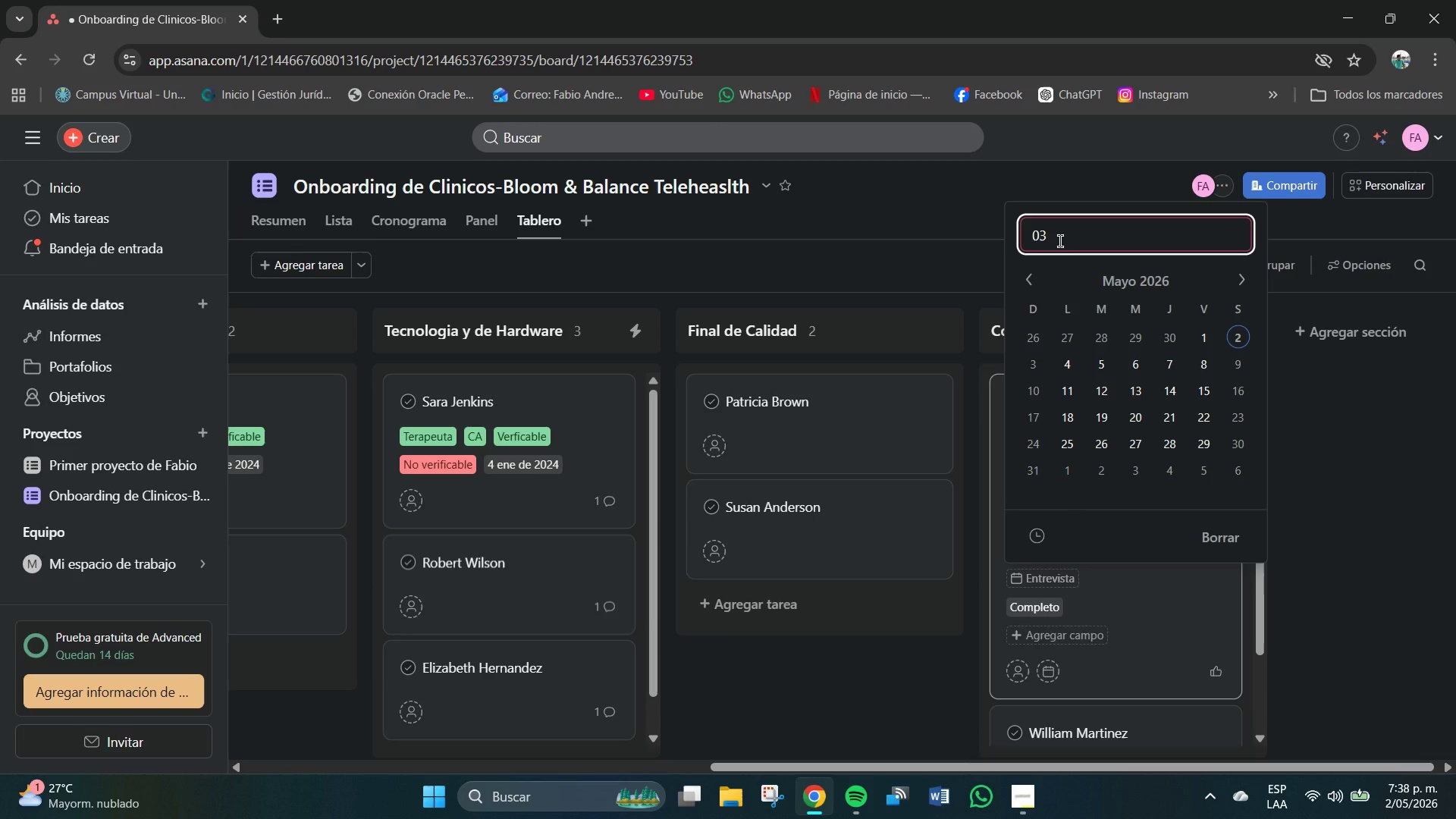 
key(Shift+7)
 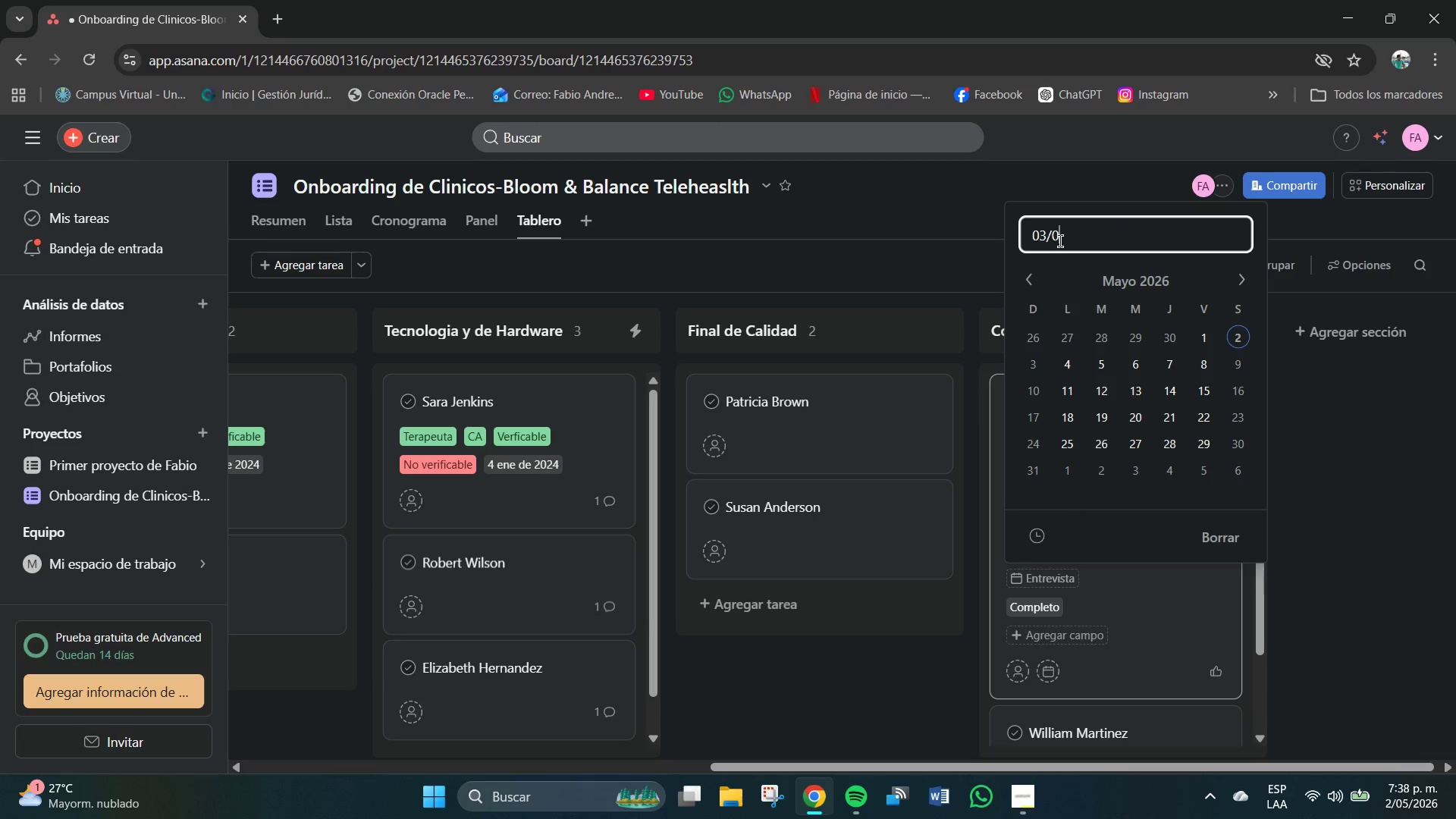 
key(Numpad0)
 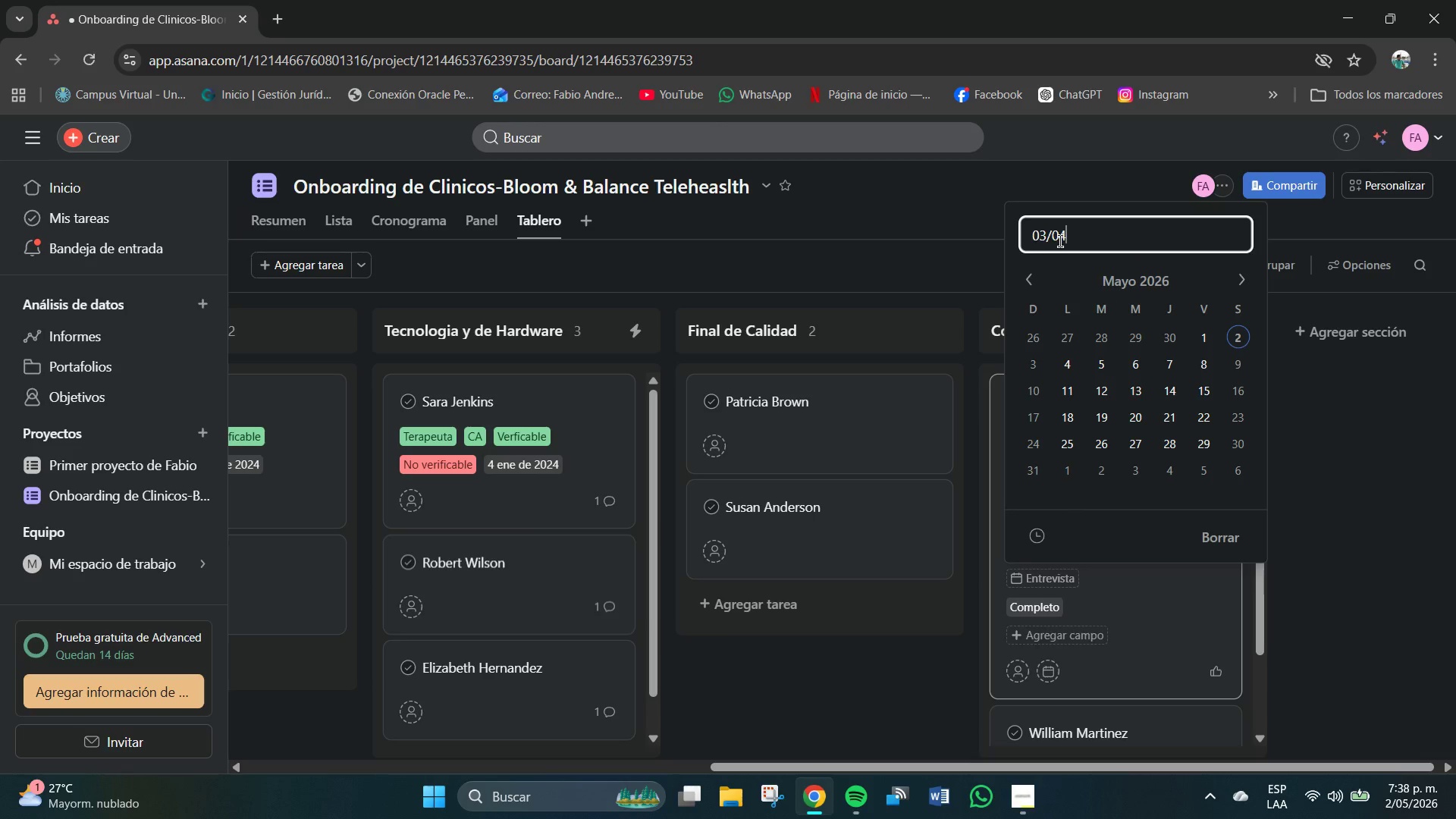 
key(Numpad4)
 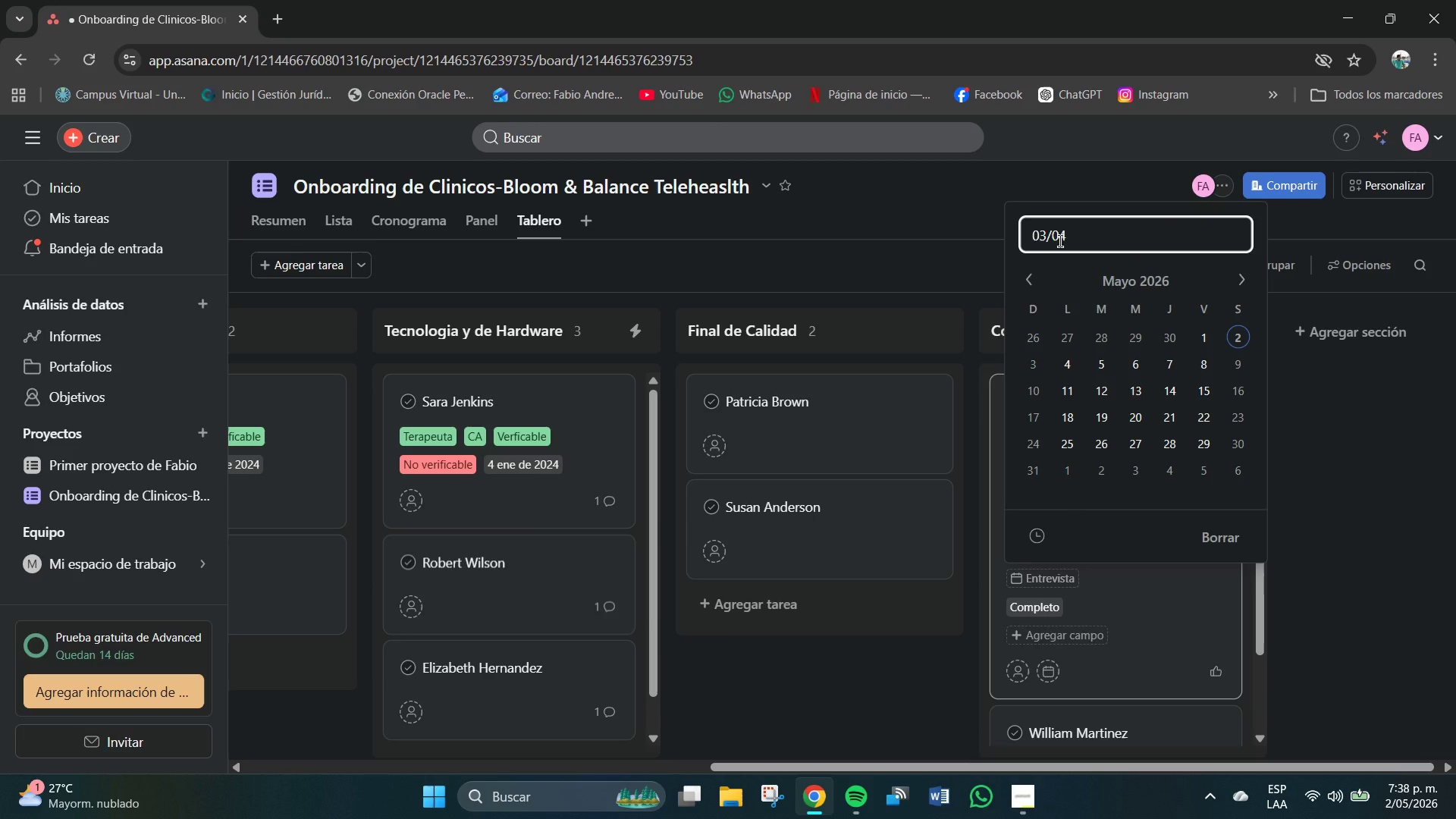 
key(Shift+7)
 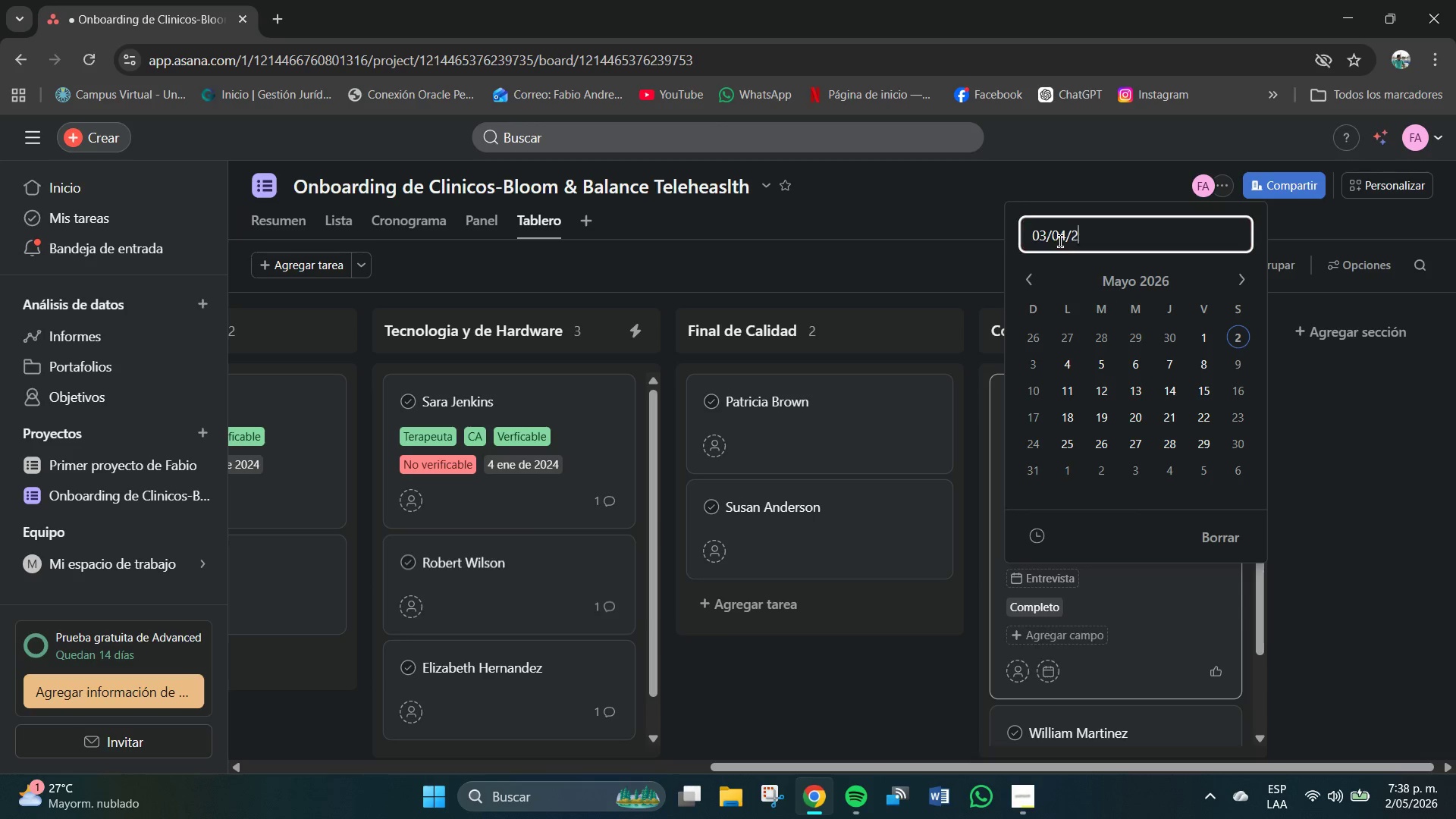 
key(Numpad2)
 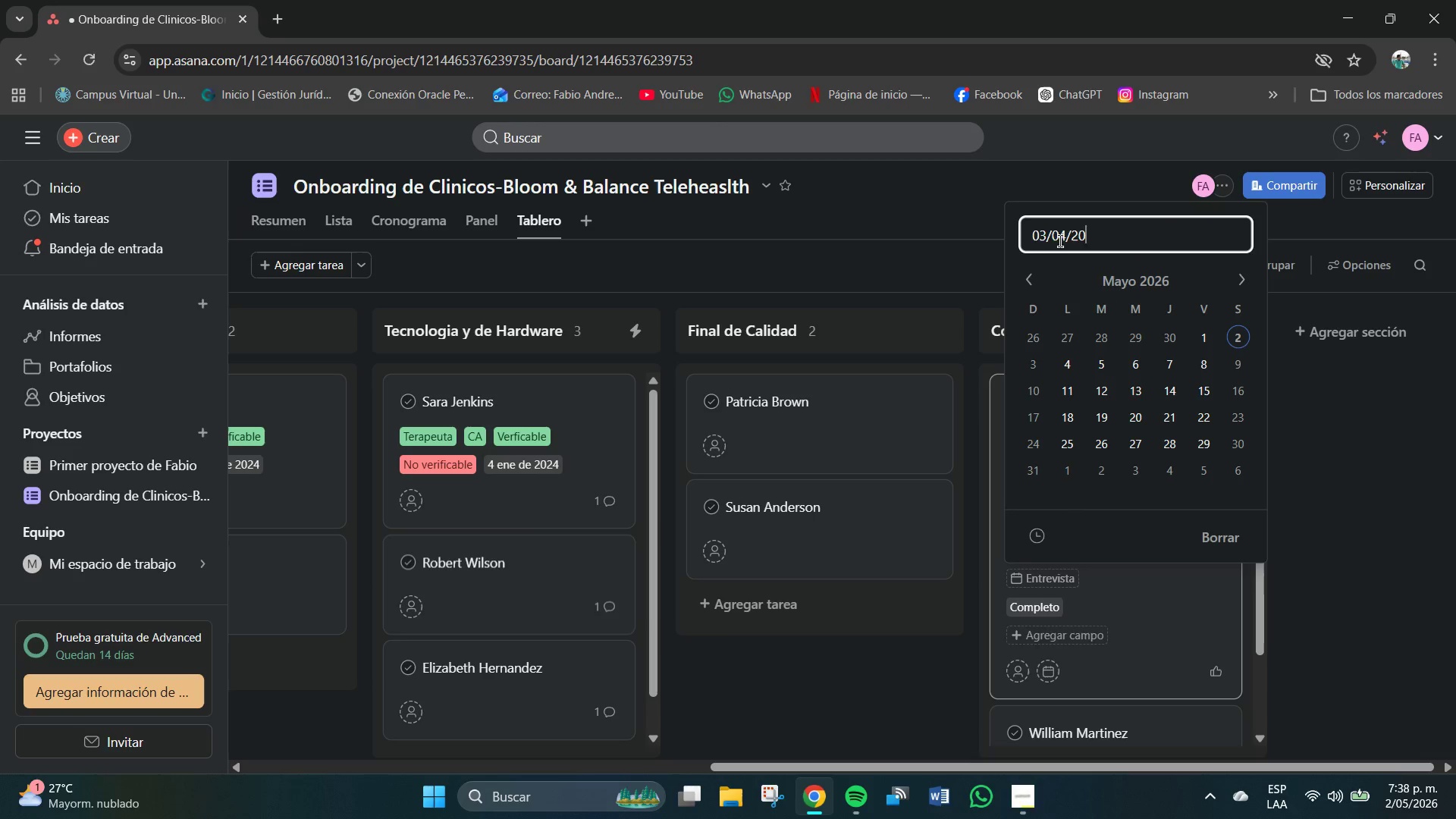 
key(Numpad0)
 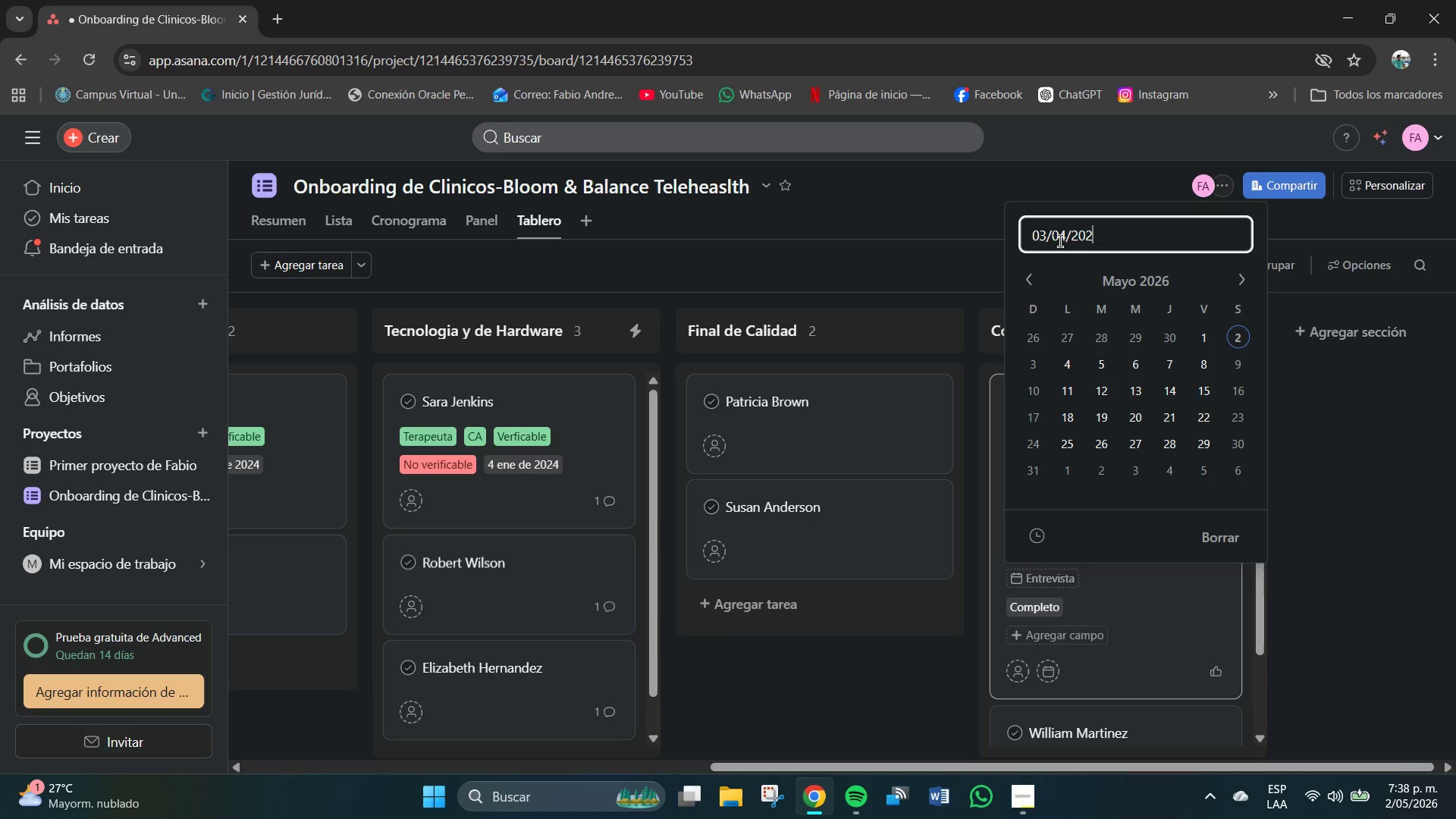 
key(Numpad2)
 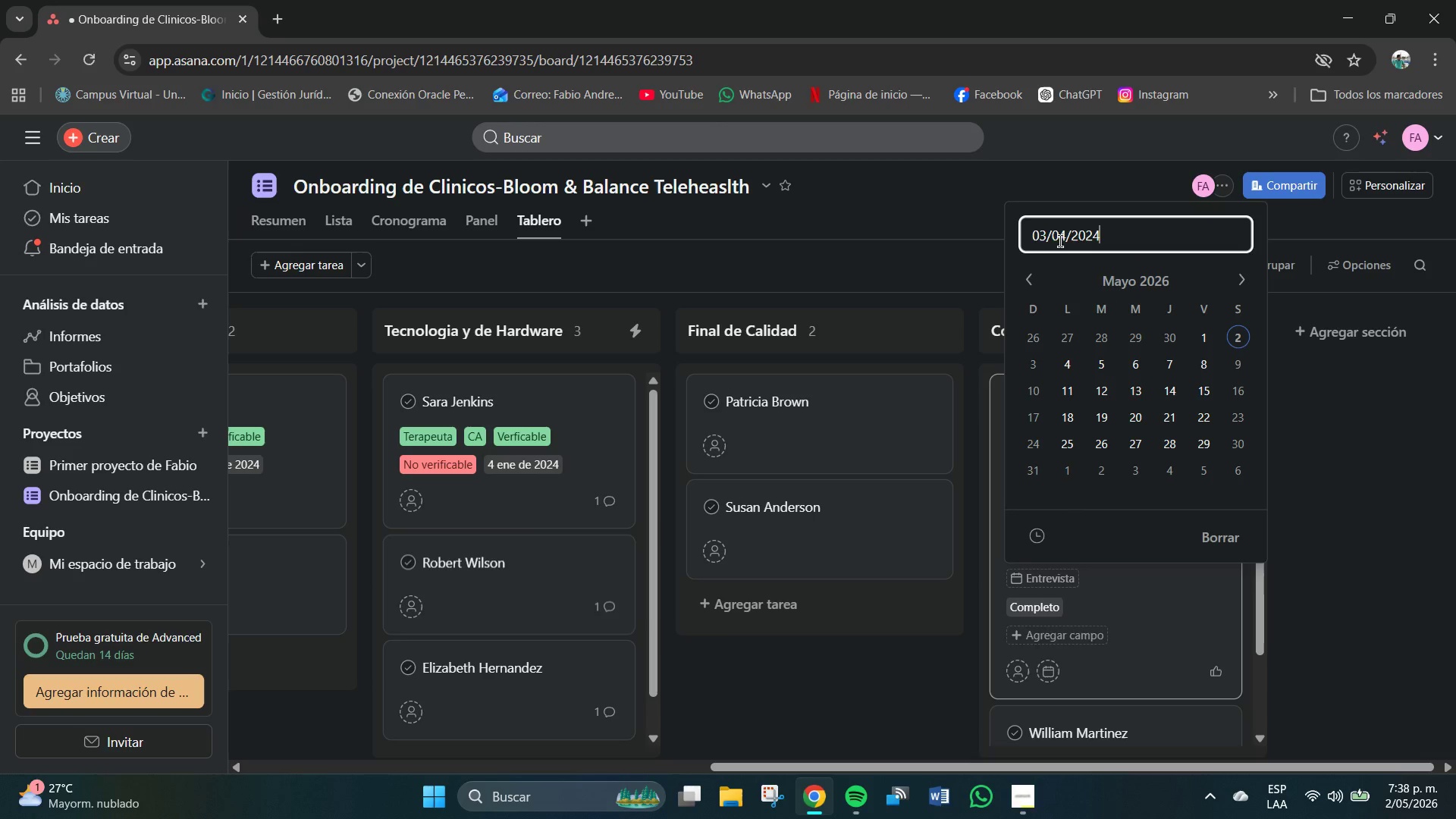 
key(Numpad4)
 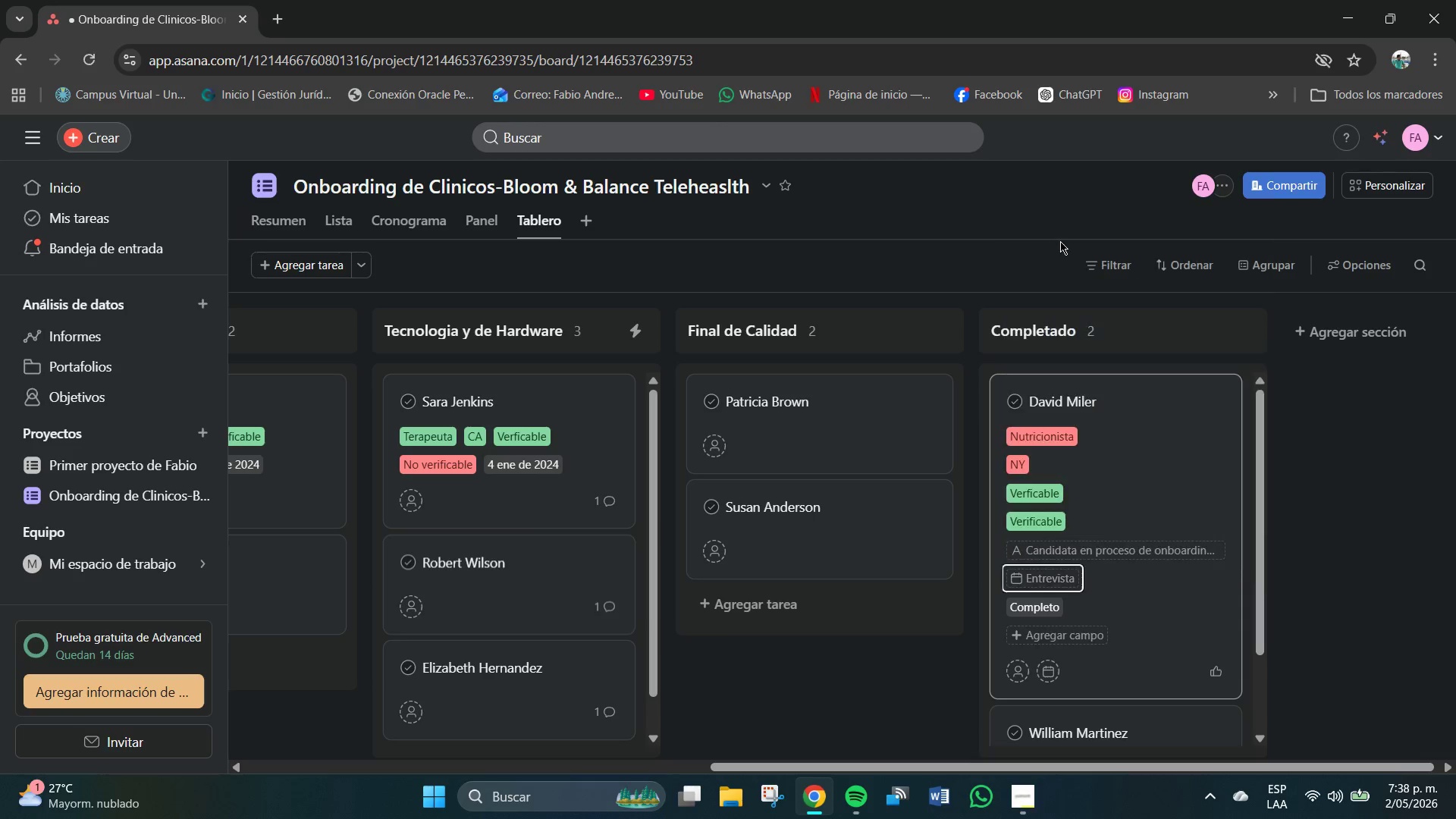 
key(NumpadEnter)
 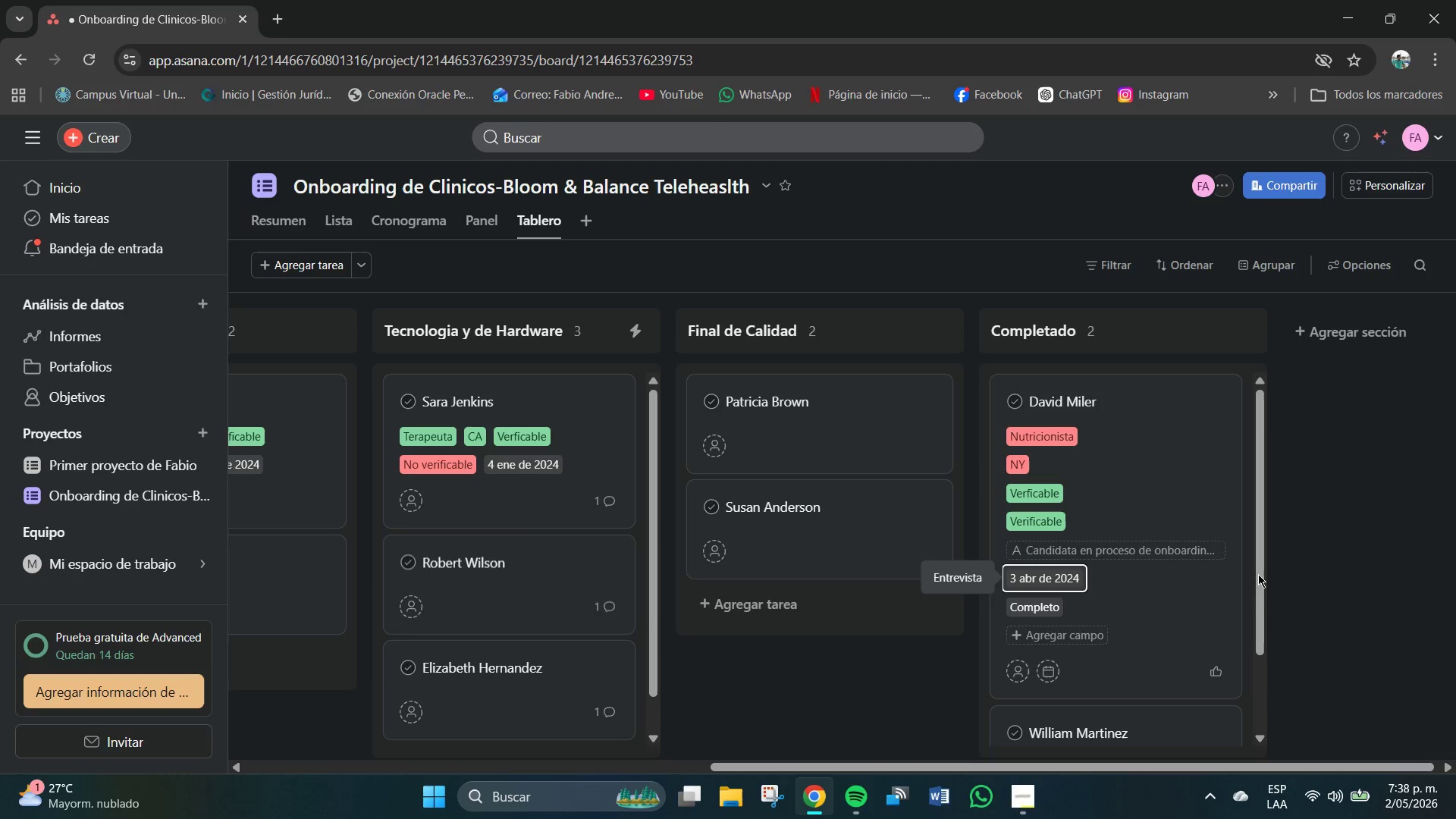 
left_click([1065, 573])
 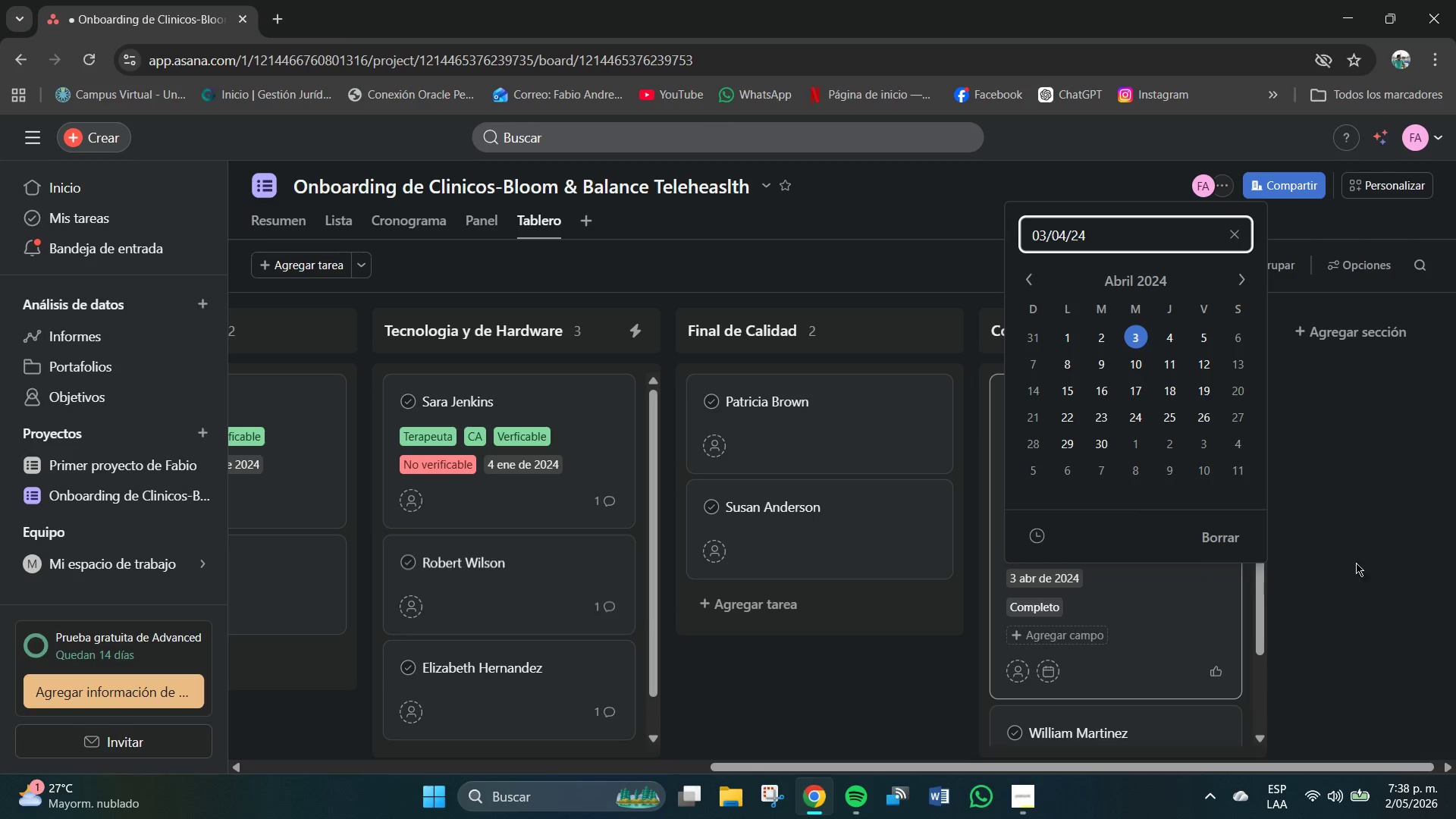 
left_click([1398, 563])
 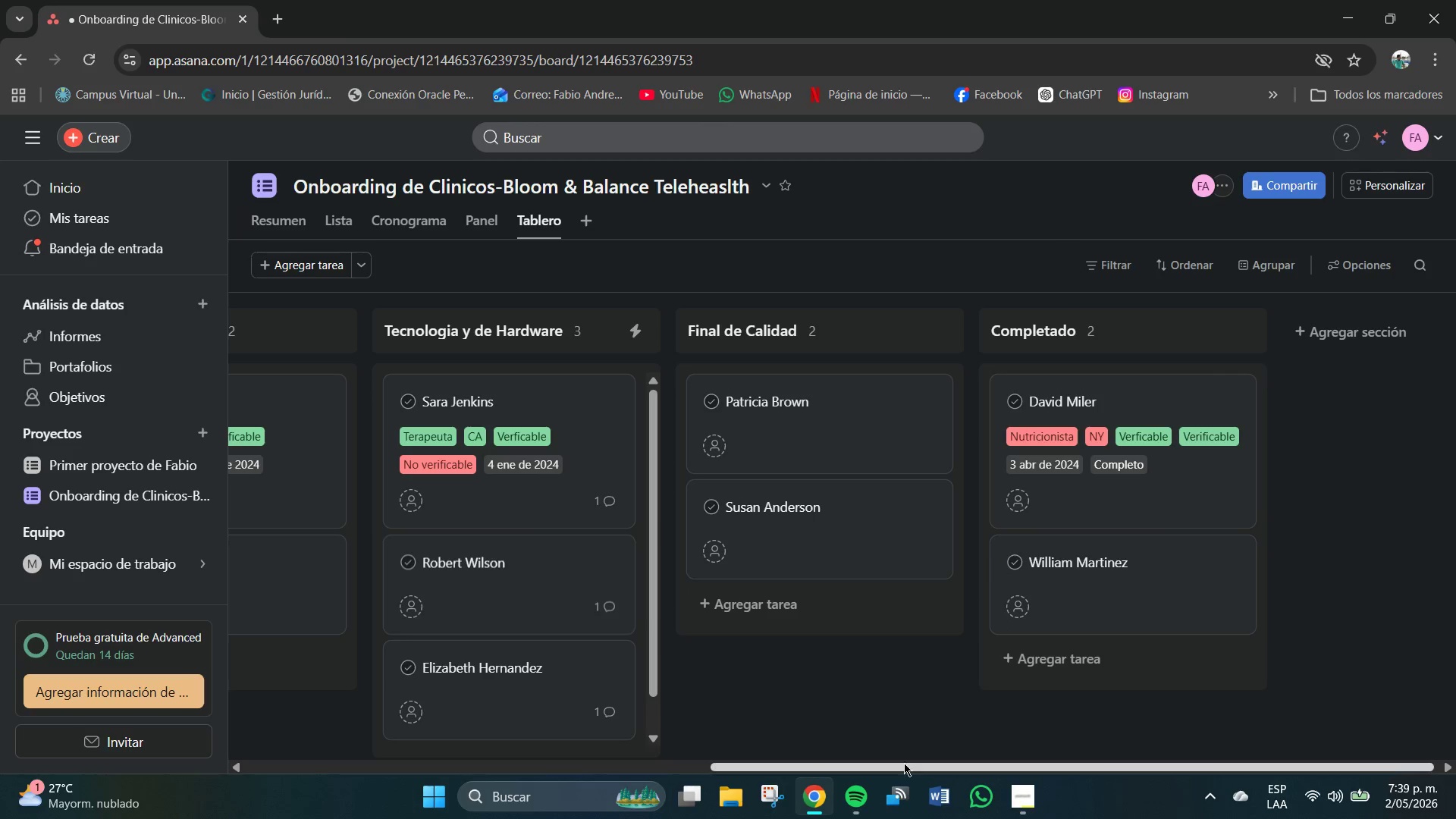 
left_click_drag(start_coordinate=[904, 763], to_coordinate=[521, 766])
 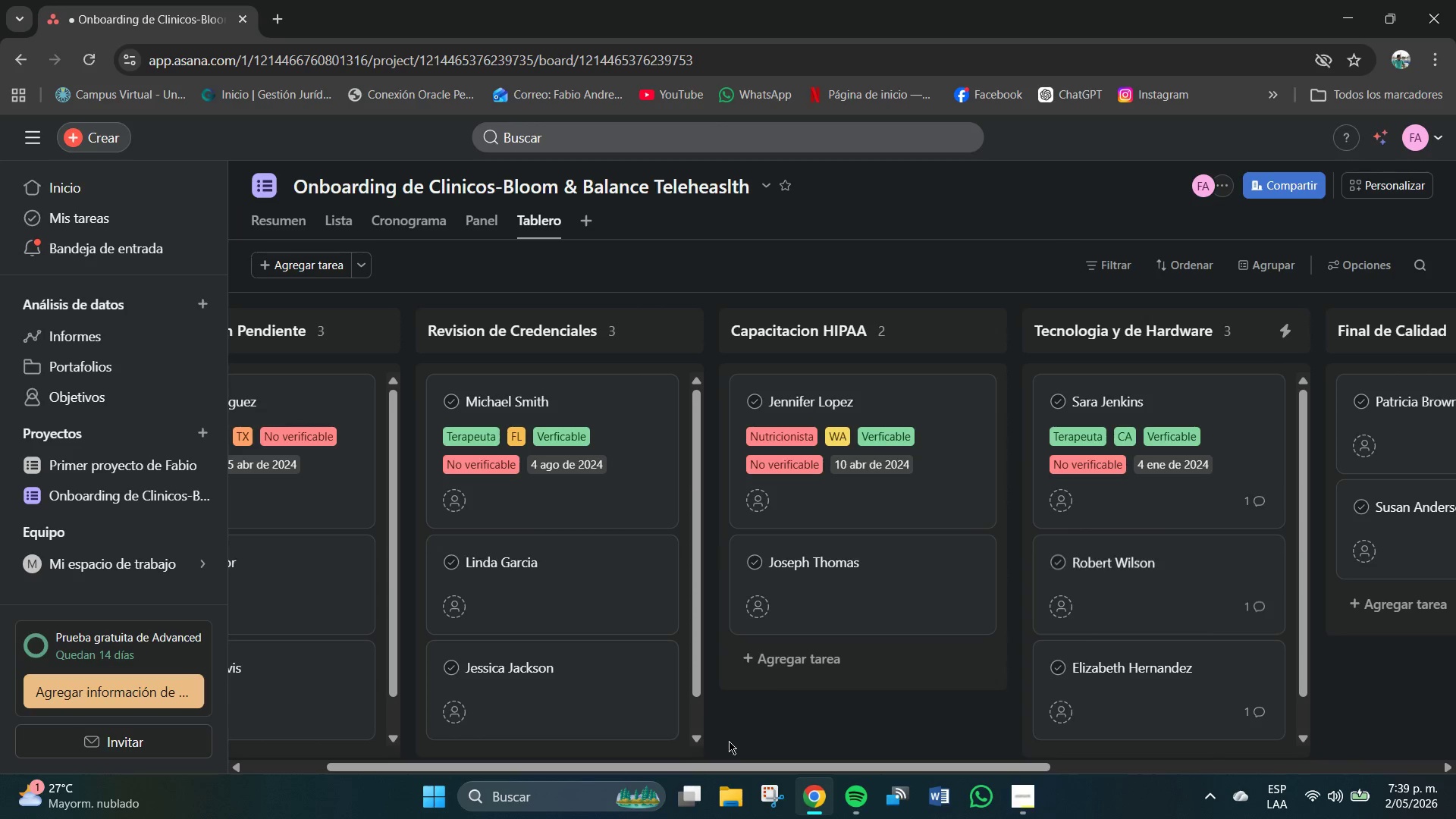 
left_click_drag(start_coordinate=[741, 767], to_coordinate=[646, 767])
 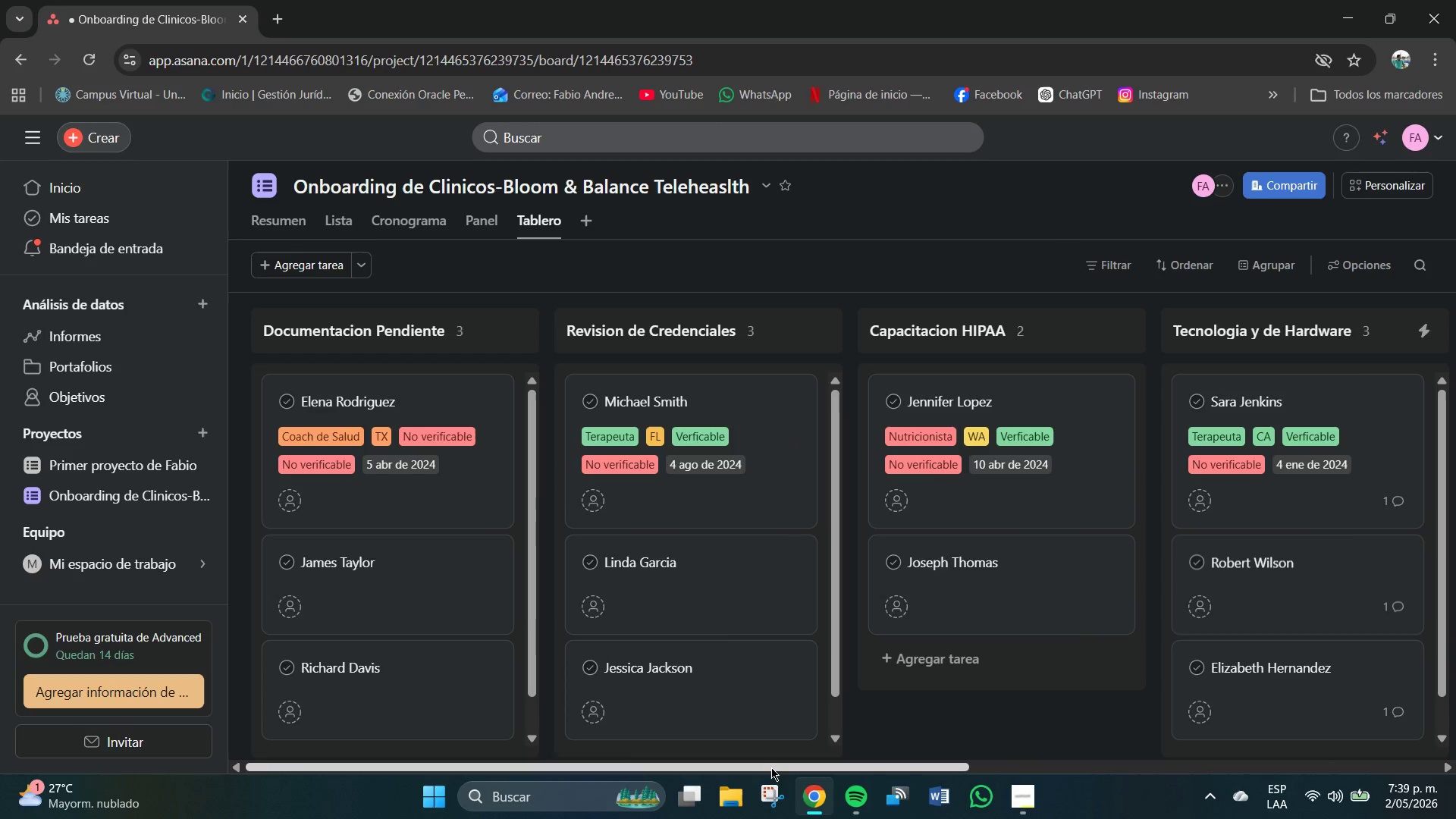 
left_click_drag(start_coordinate=[770, 768], to_coordinate=[895, 789])
 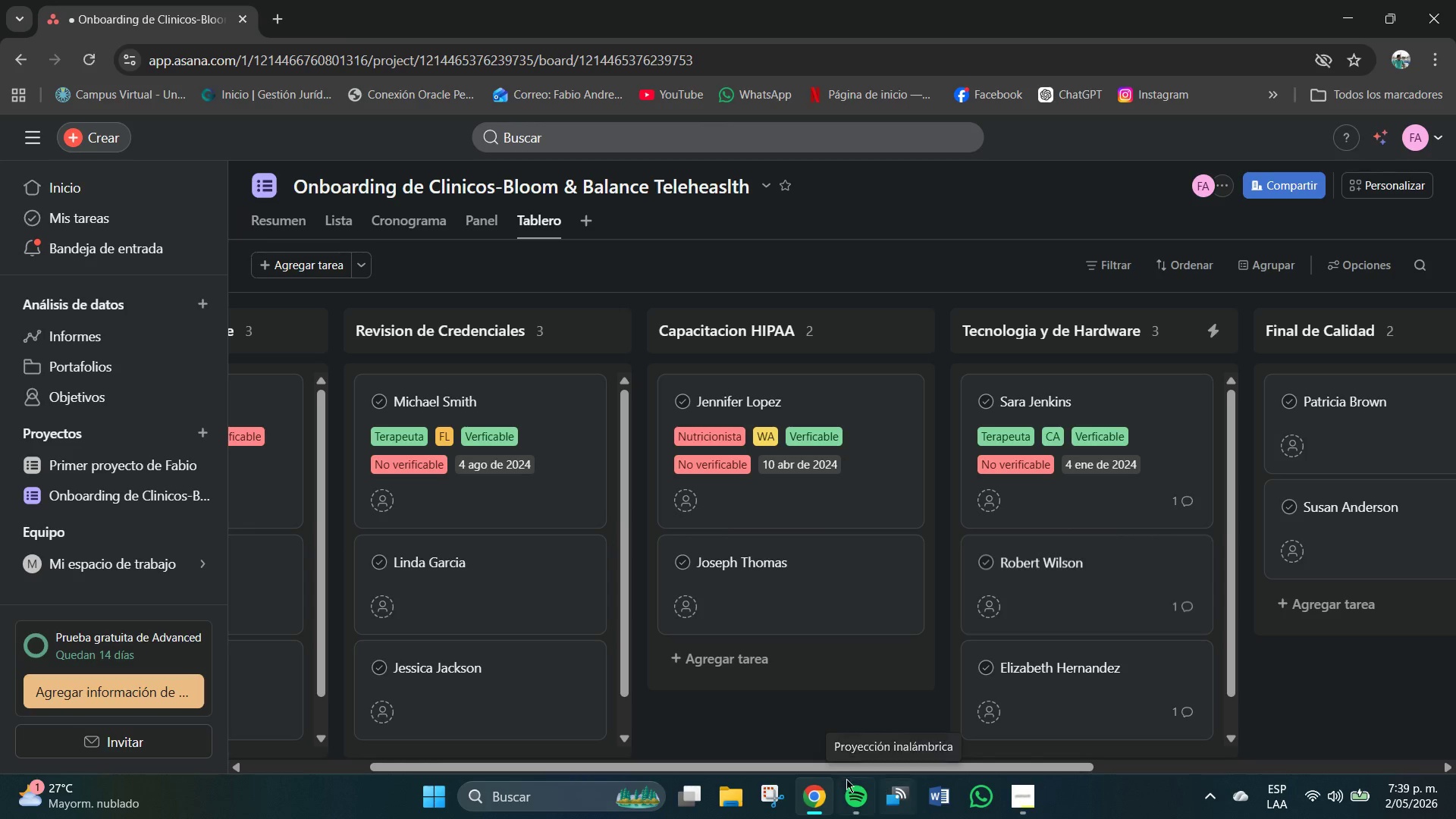 
left_click_drag(start_coordinate=[807, 767], to_coordinate=[901, 780])
 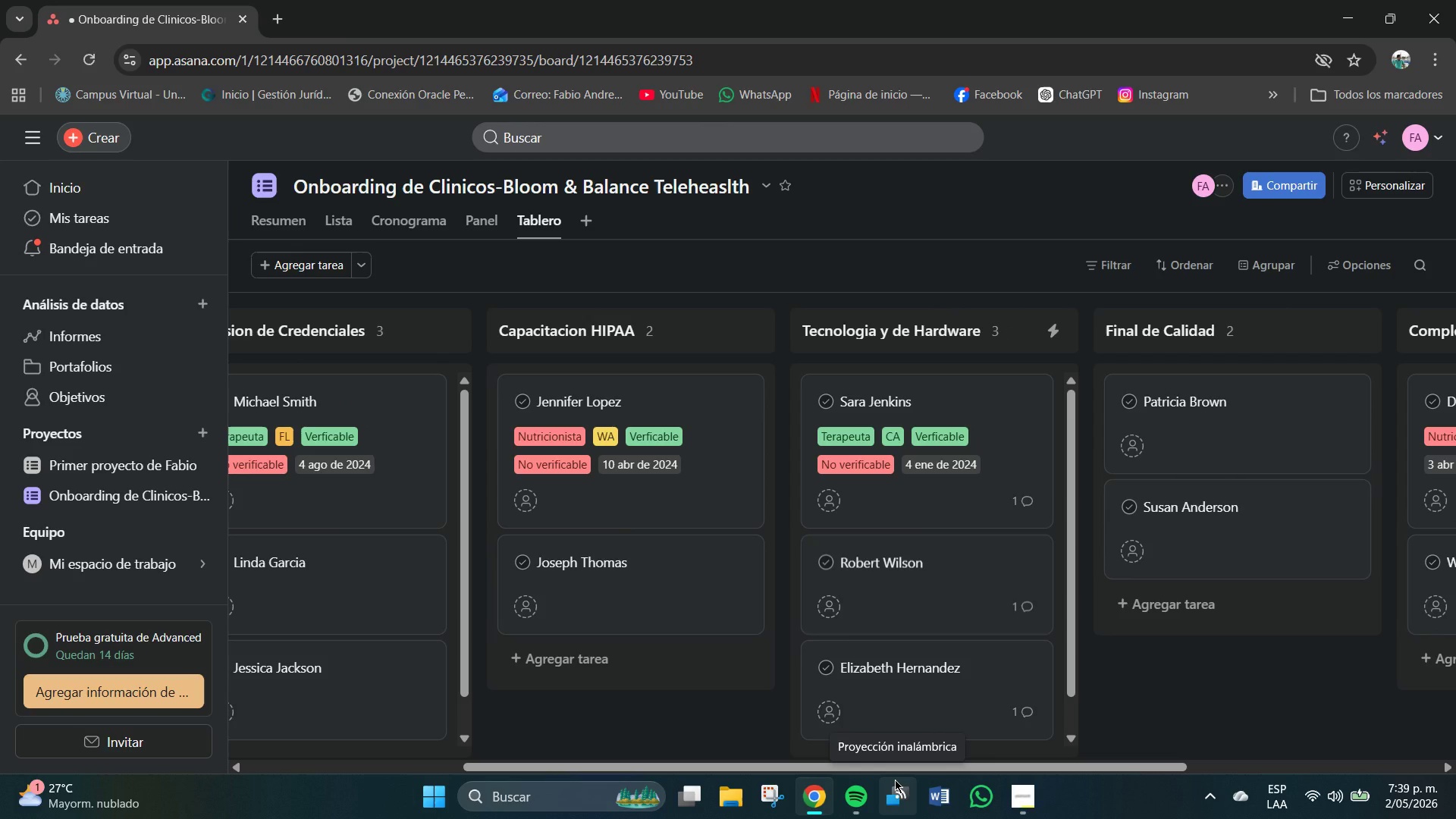 
wait(5.86)
 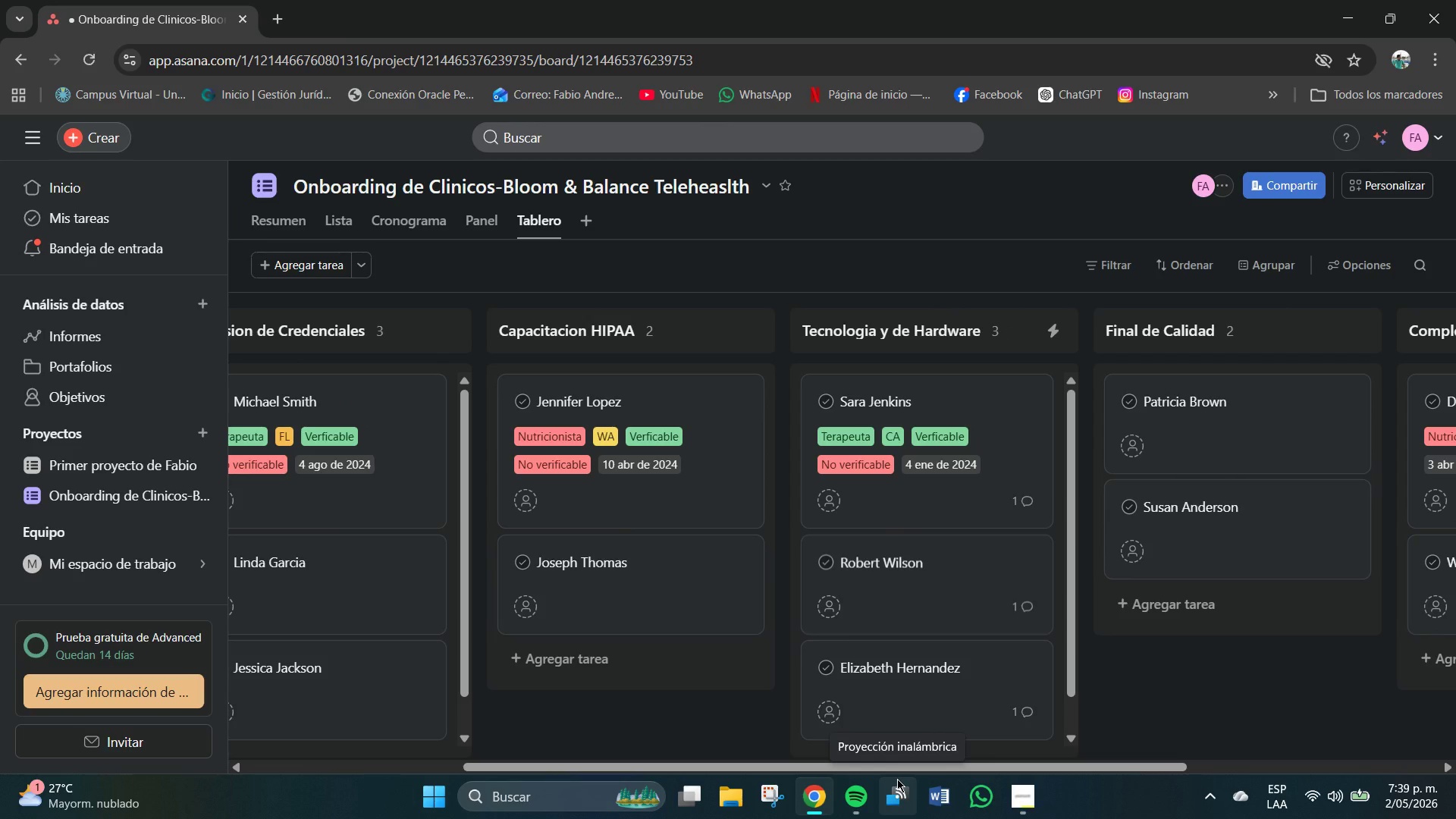 
left_click_drag(start_coordinate=[870, 774], to_coordinate=[762, 769])
 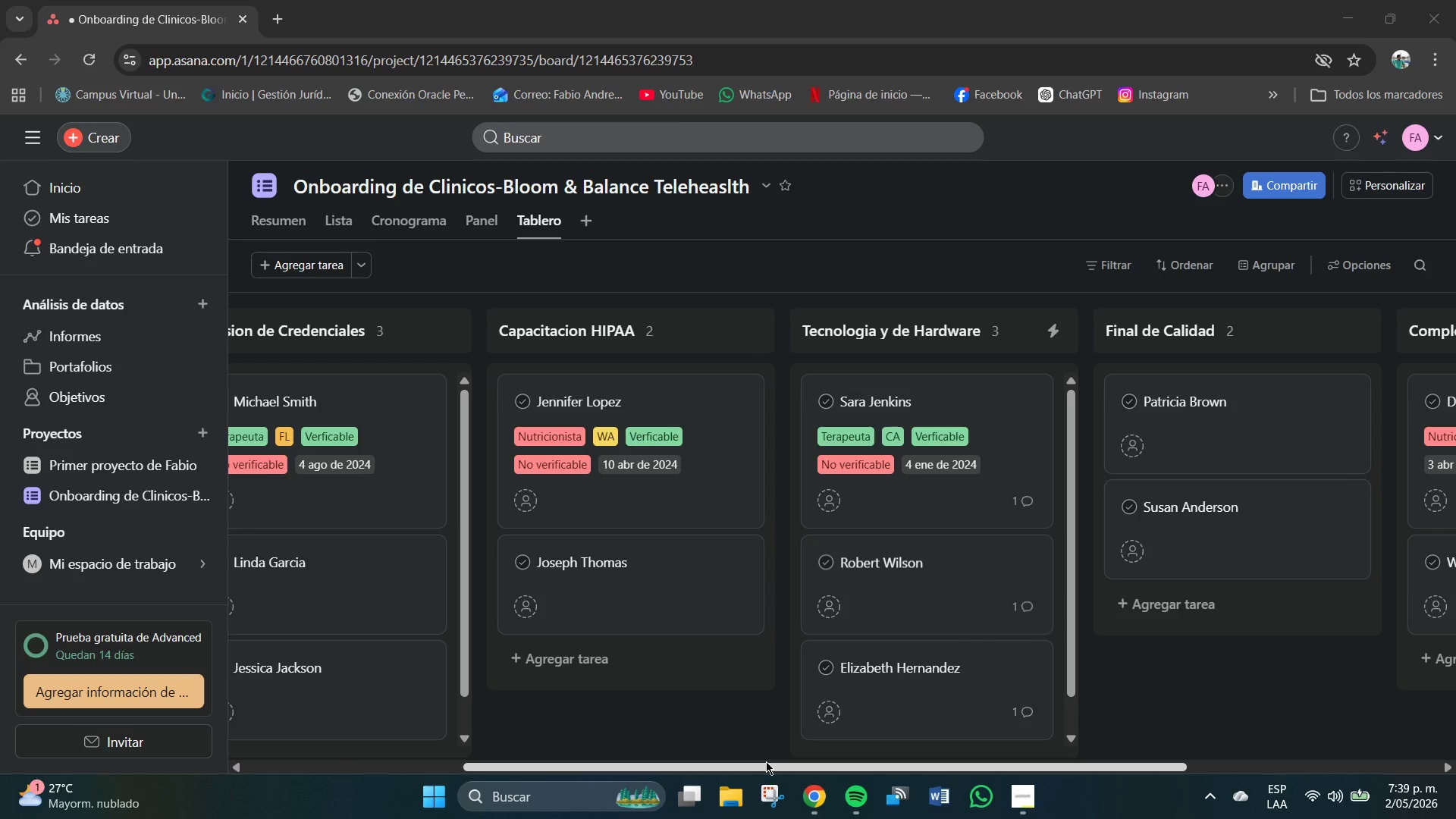 
left_click_drag(start_coordinate=[766, 761], to_coordinate=[780, 780])
 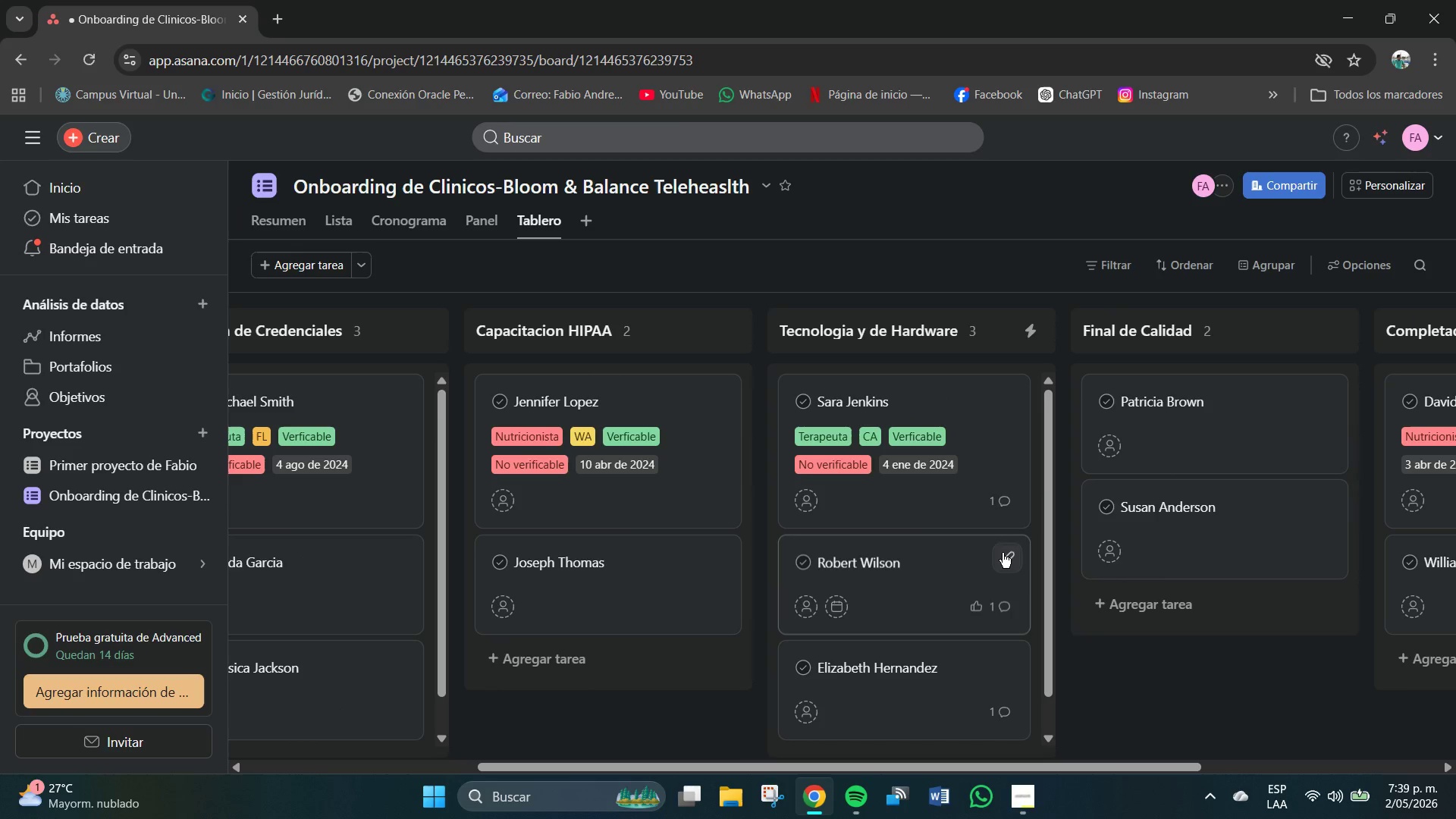 
left_click([1003, 553])
 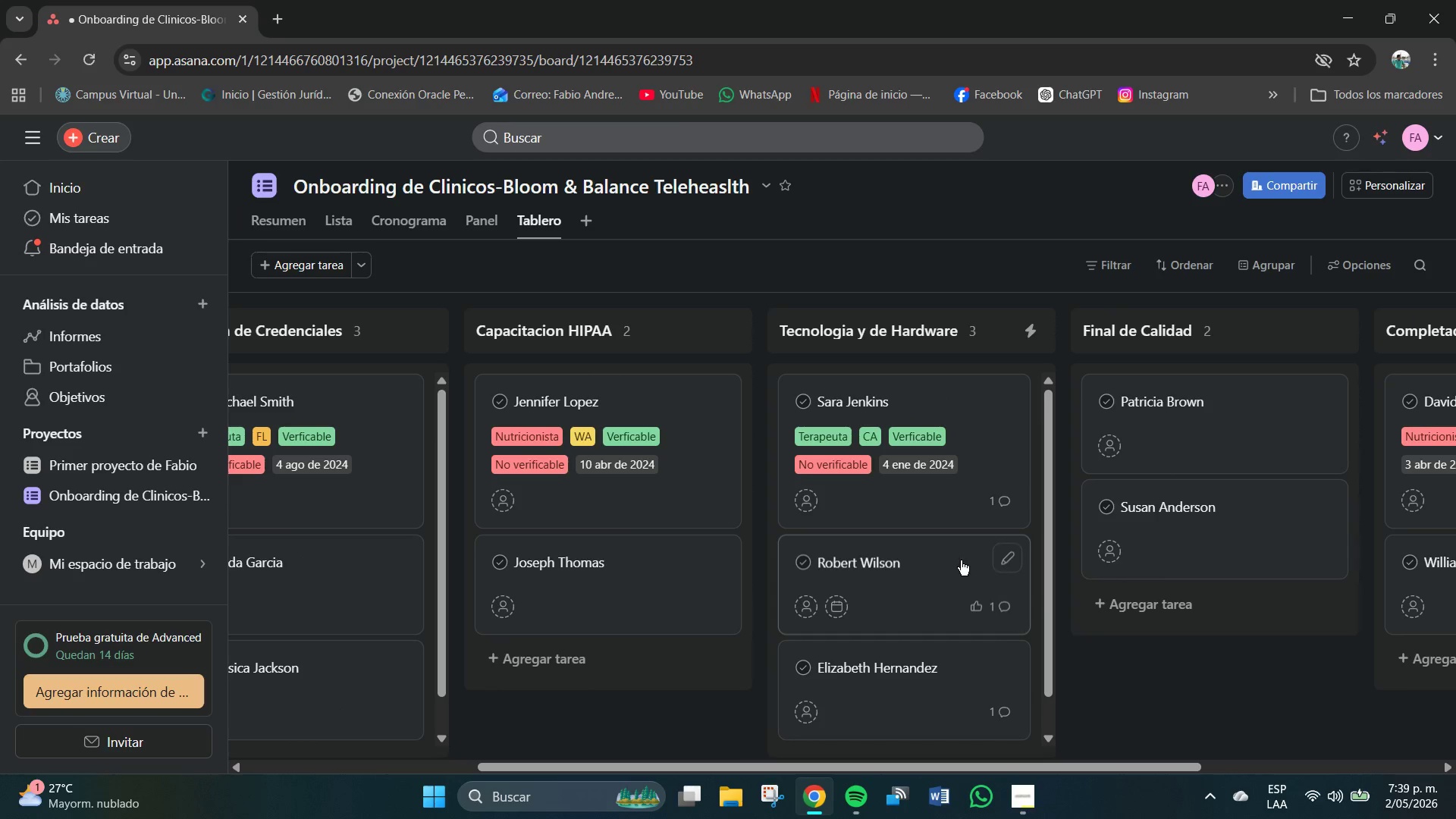 
left_click([1009, 553])
 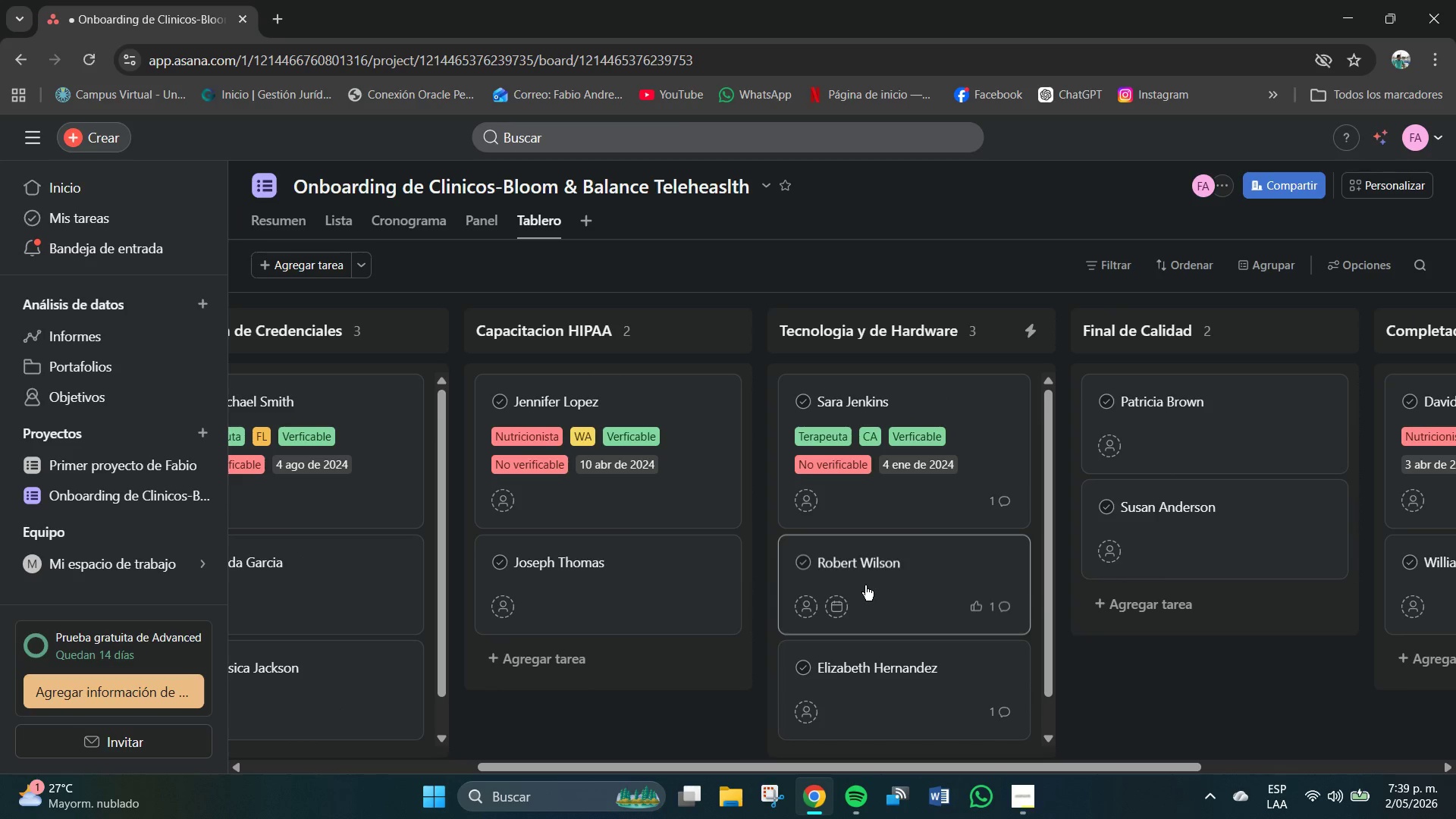 
left_click([868, 576])
 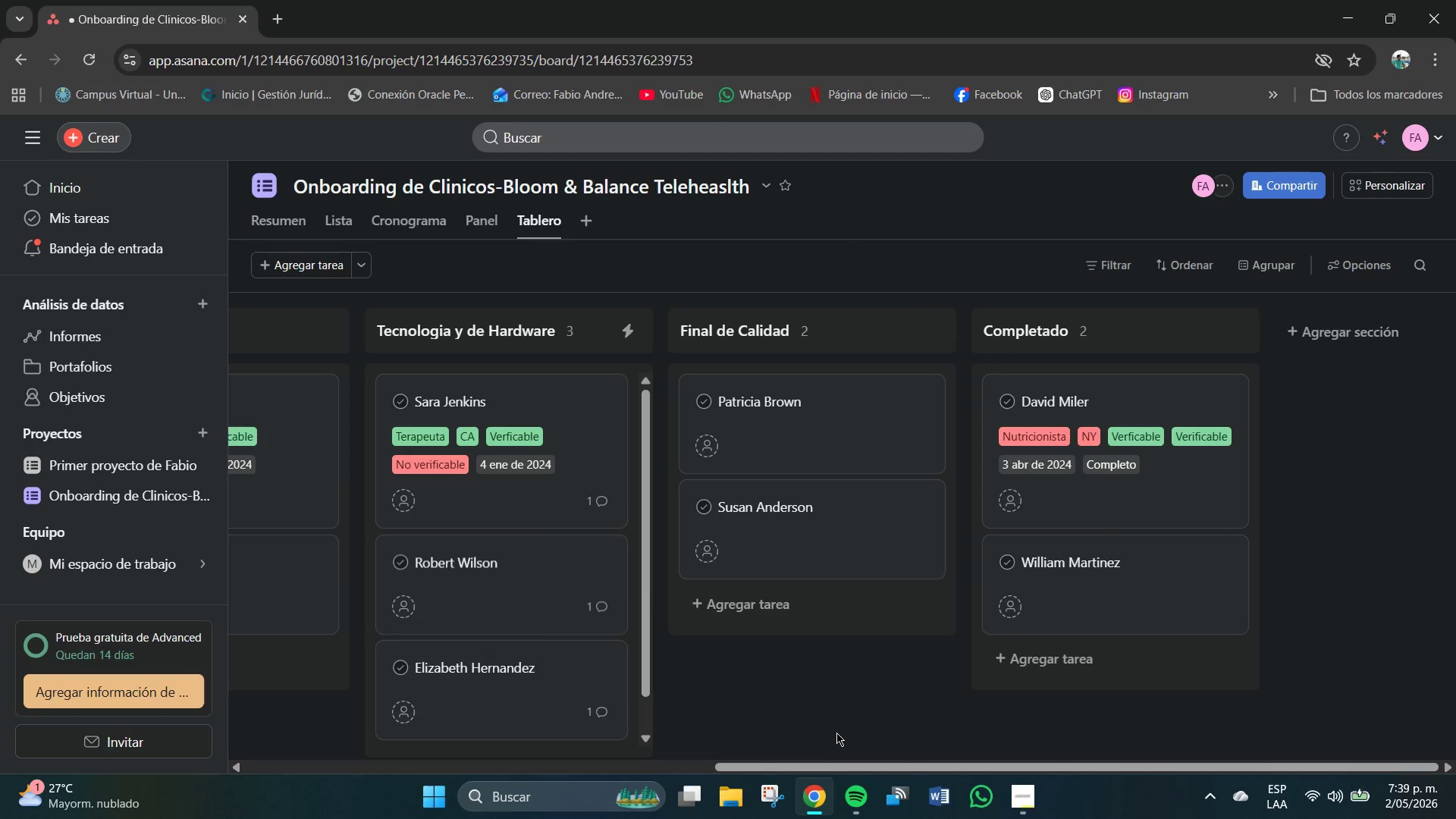 
left_click_drag(start_coordinate=[858, 770], to_coordinate=[443, 780])
 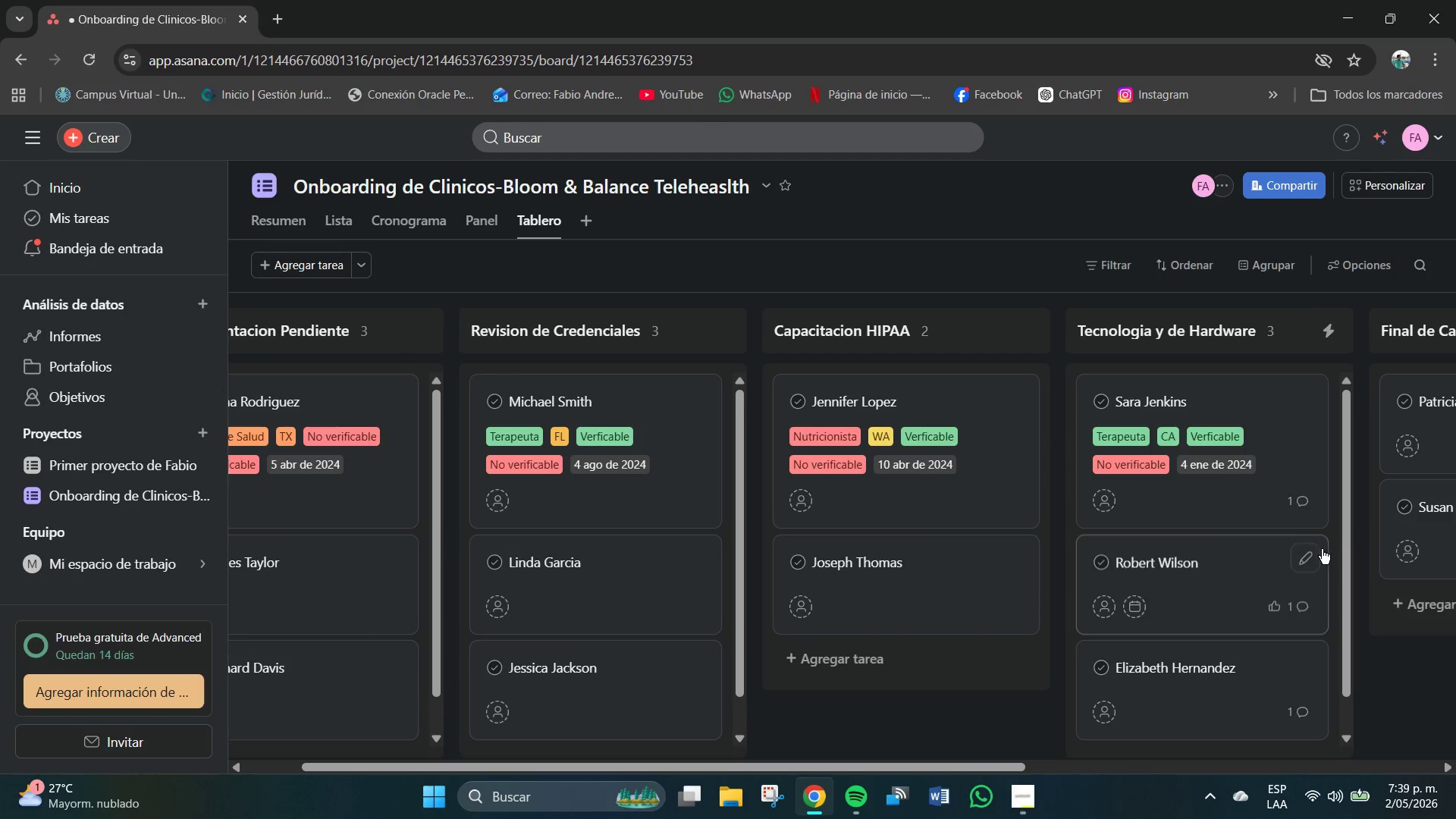 
left_click([1306, 557])
 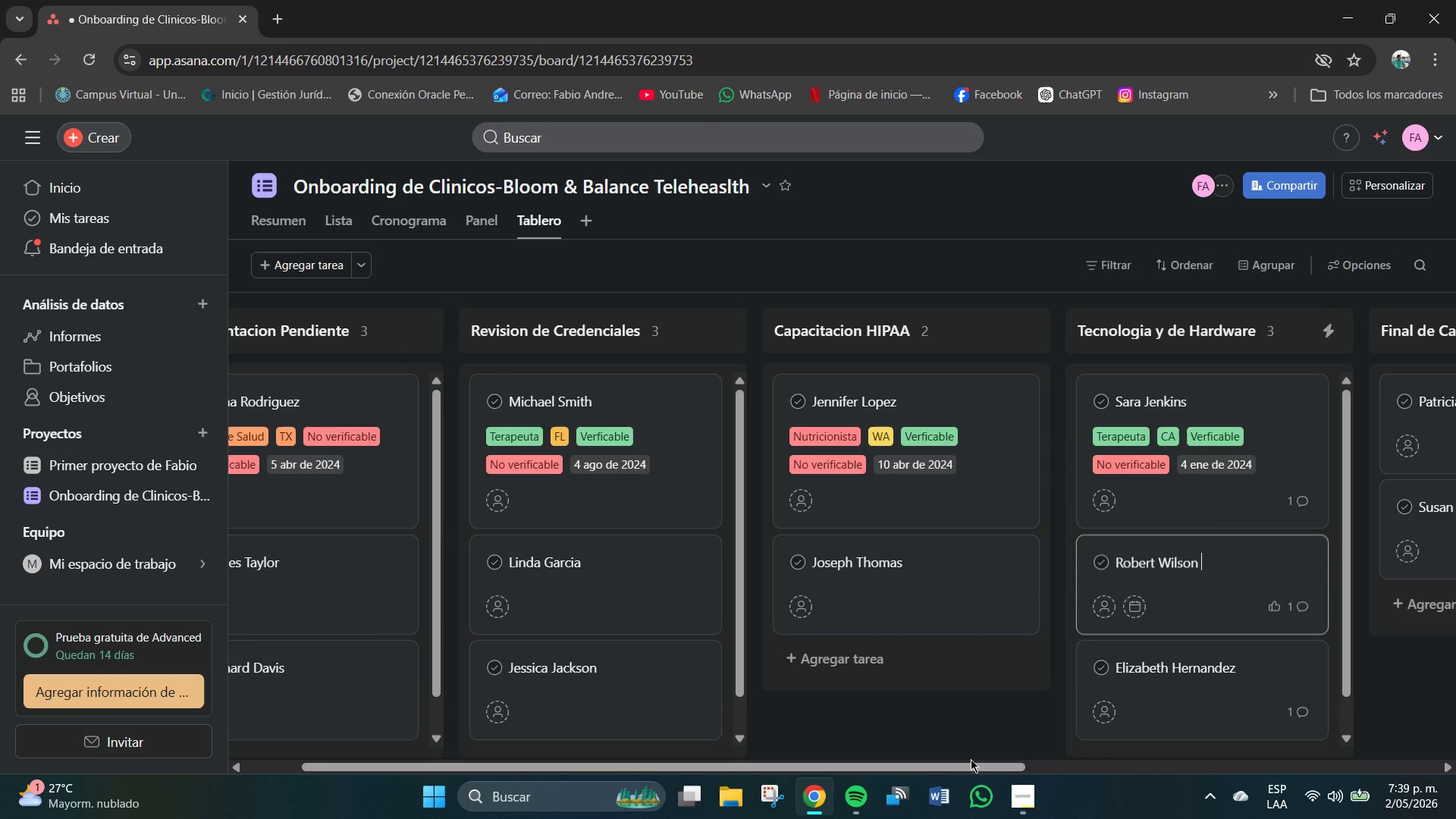 
left_click_drag(start_coordinate=[968, 767], to_coordinate=[1133, 773])
 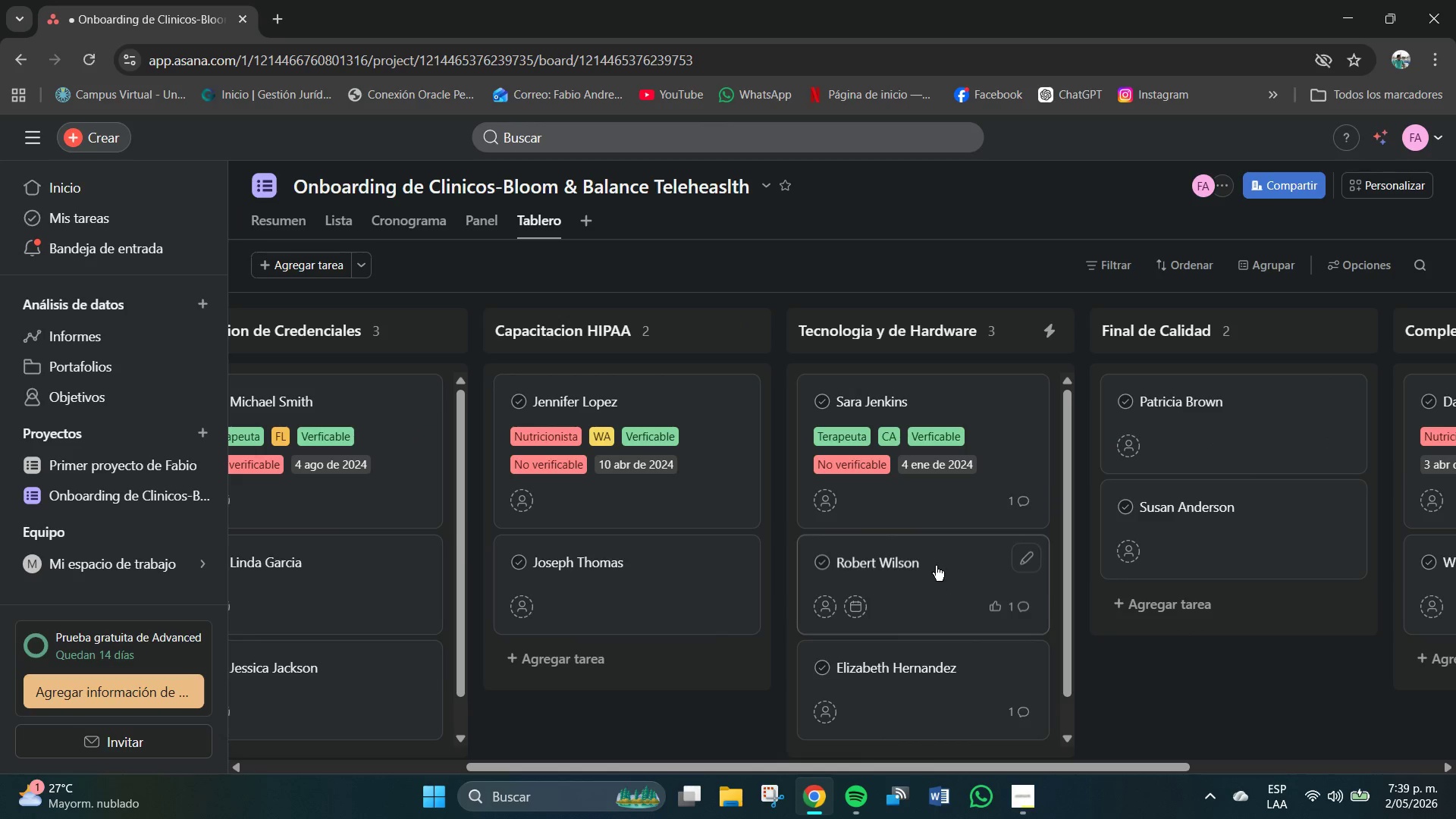 
left_click([915, 557])
 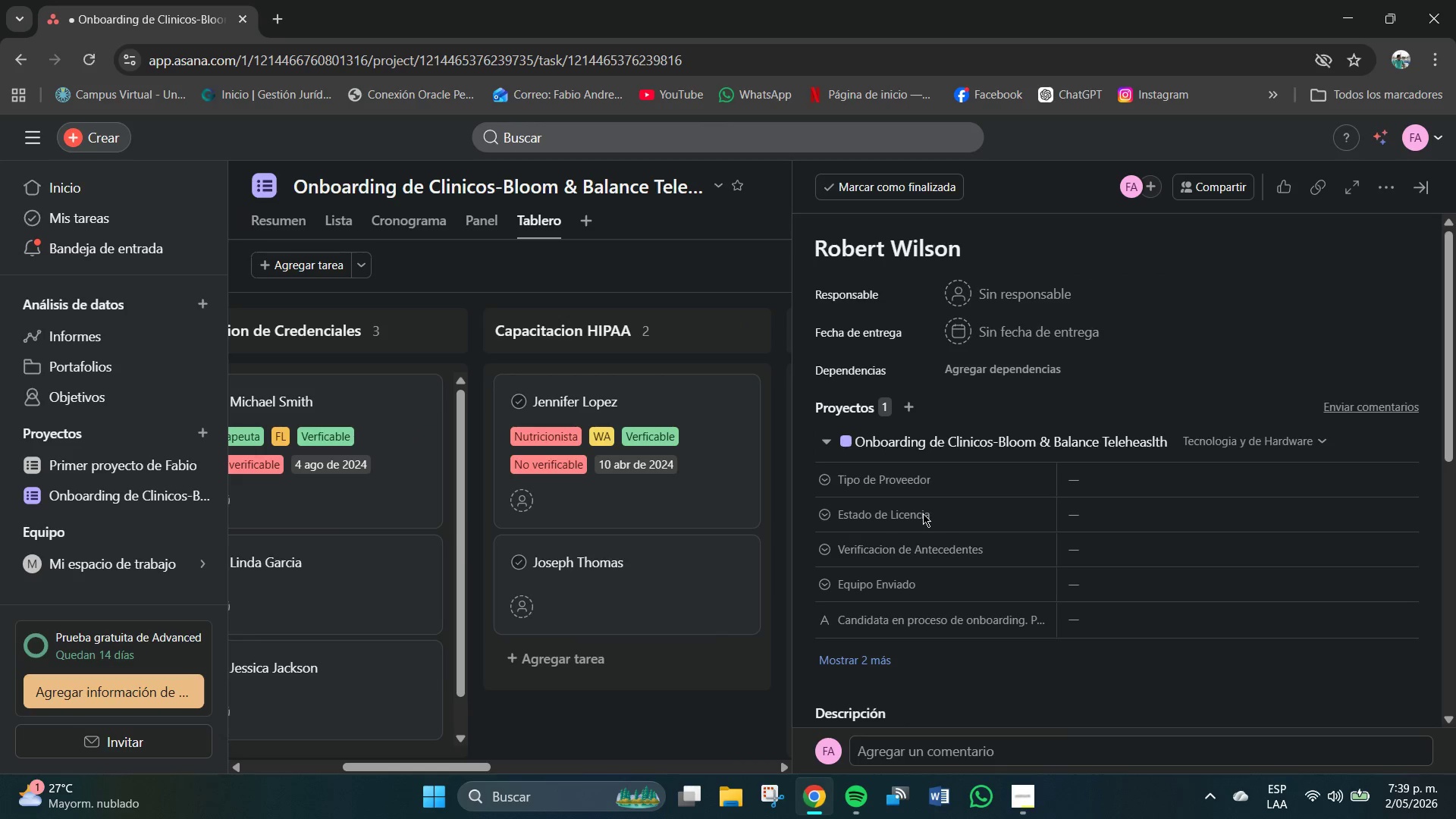 
left_click([891, 480])
 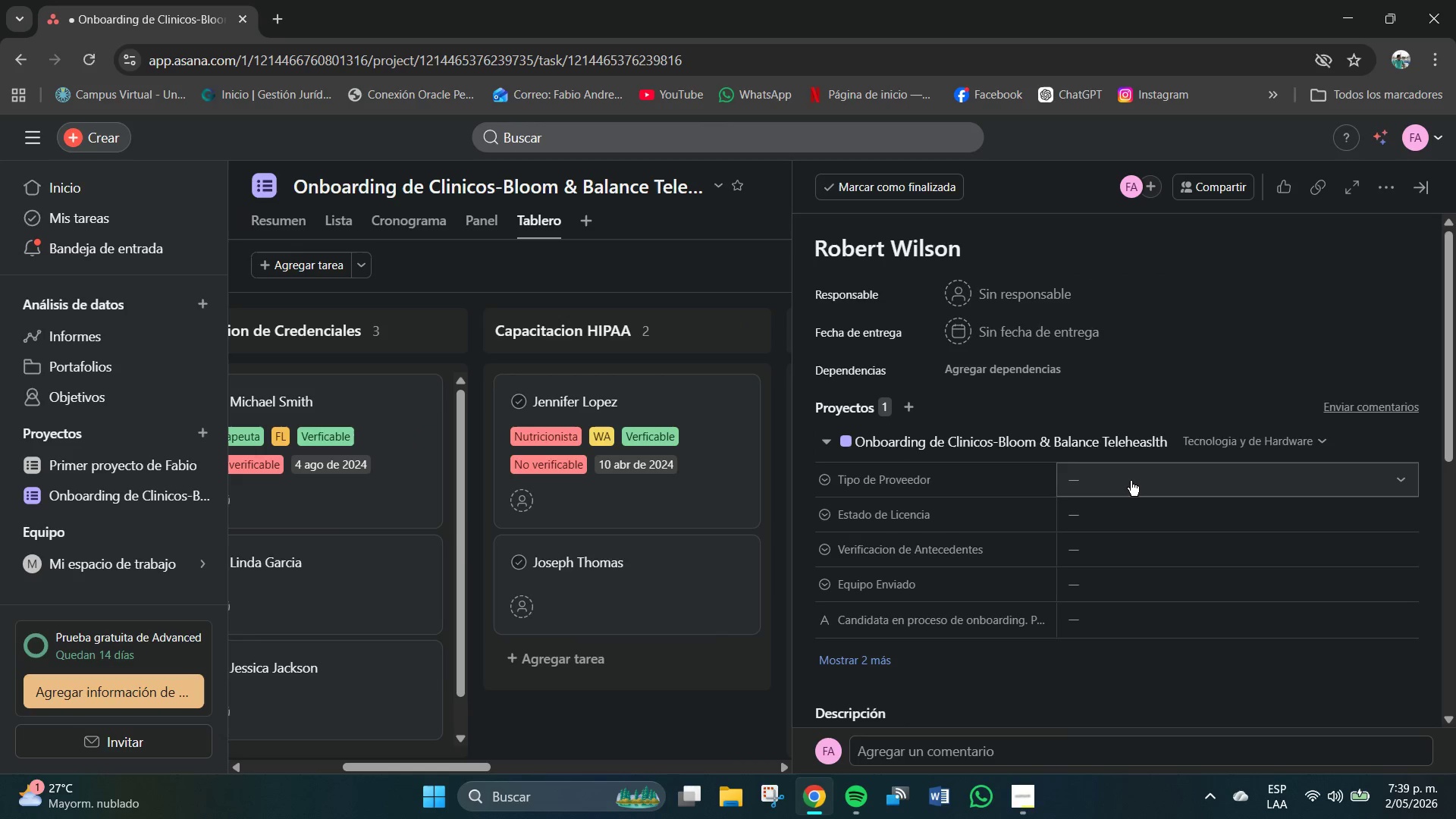 
left_click([1129, 481])
 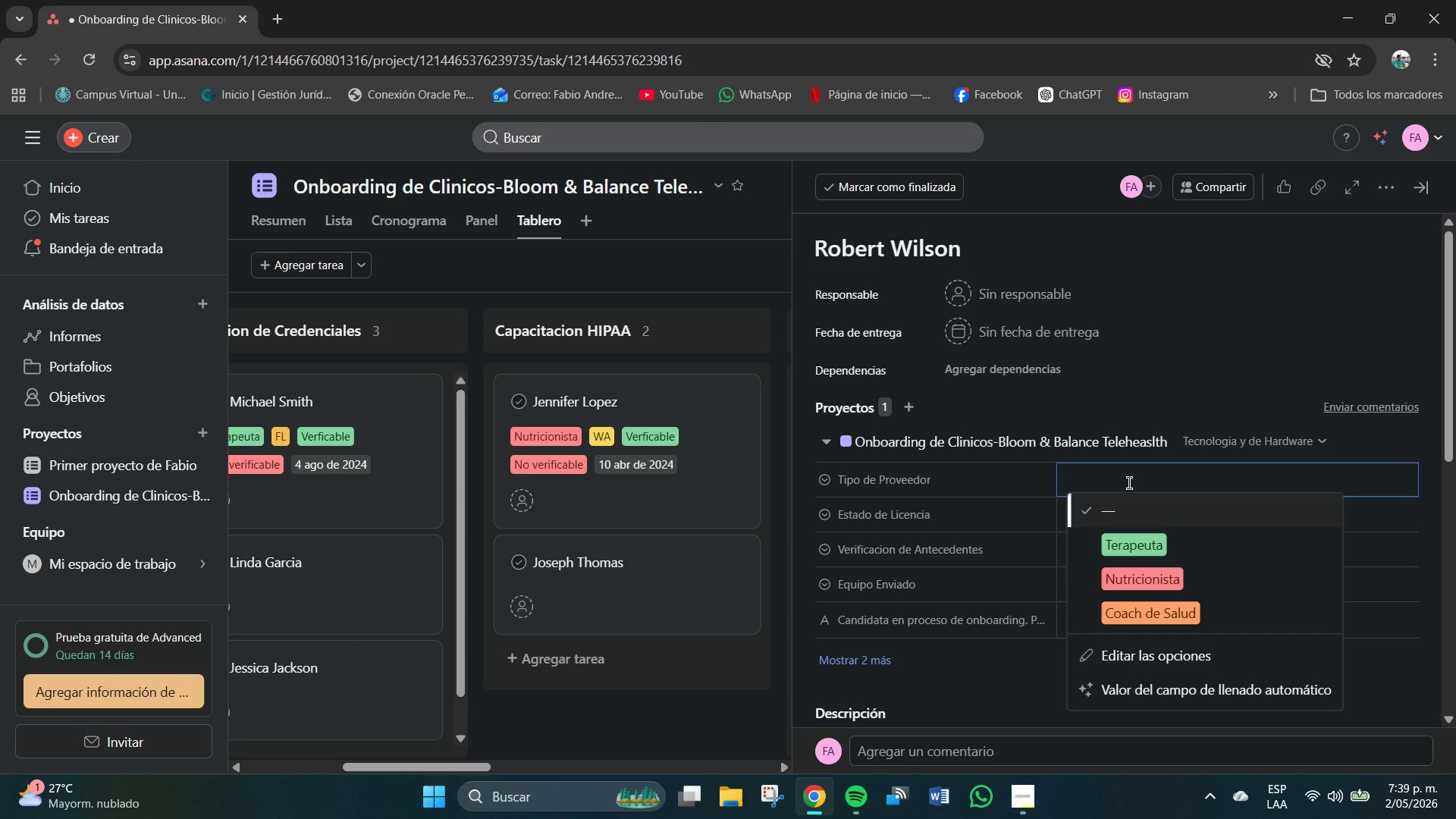 
wait(6.7)
 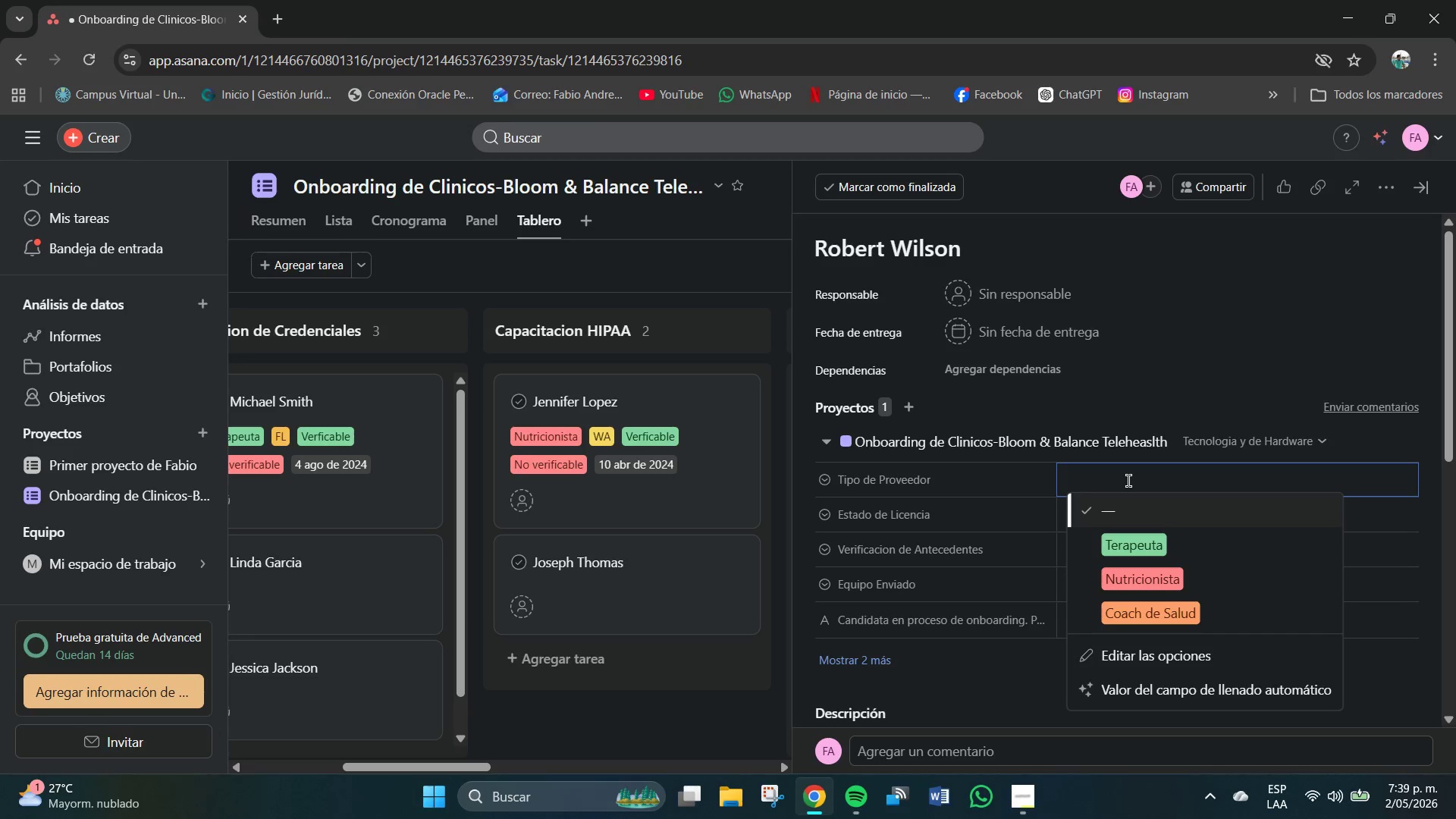 
left_click([1144, 616])
 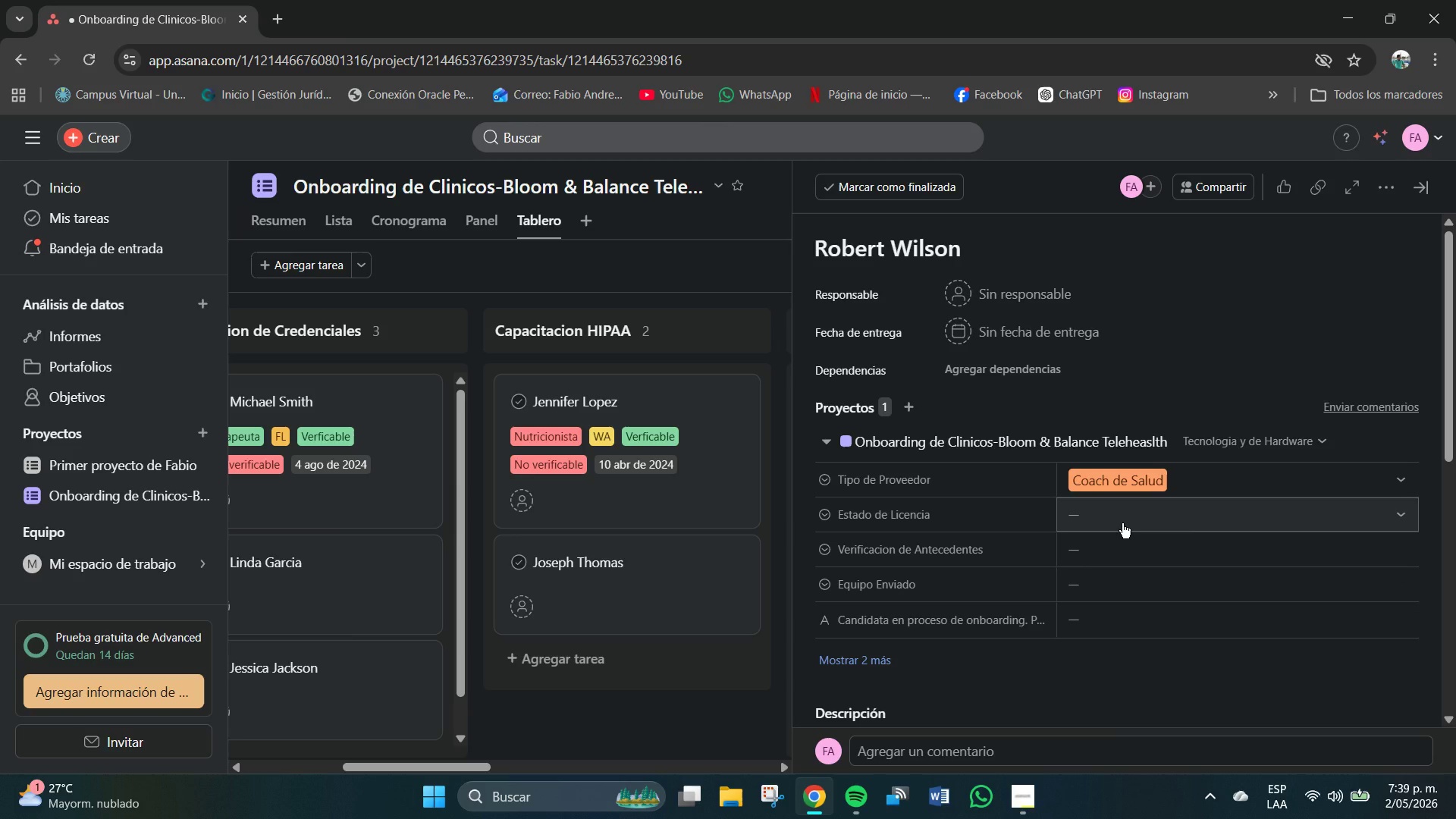 
left_click([1122, 523])
 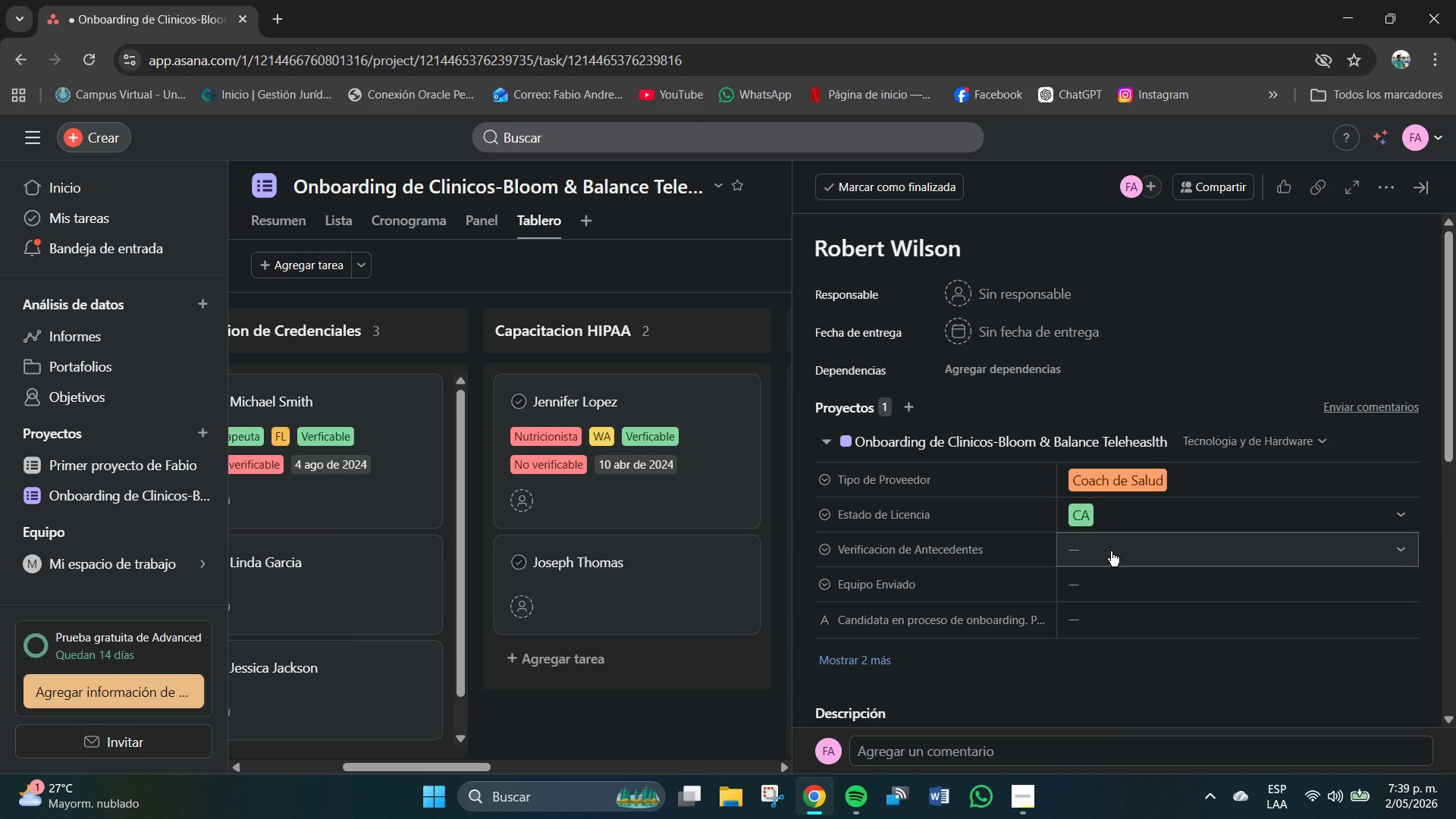 
left_click([1112, 551])
 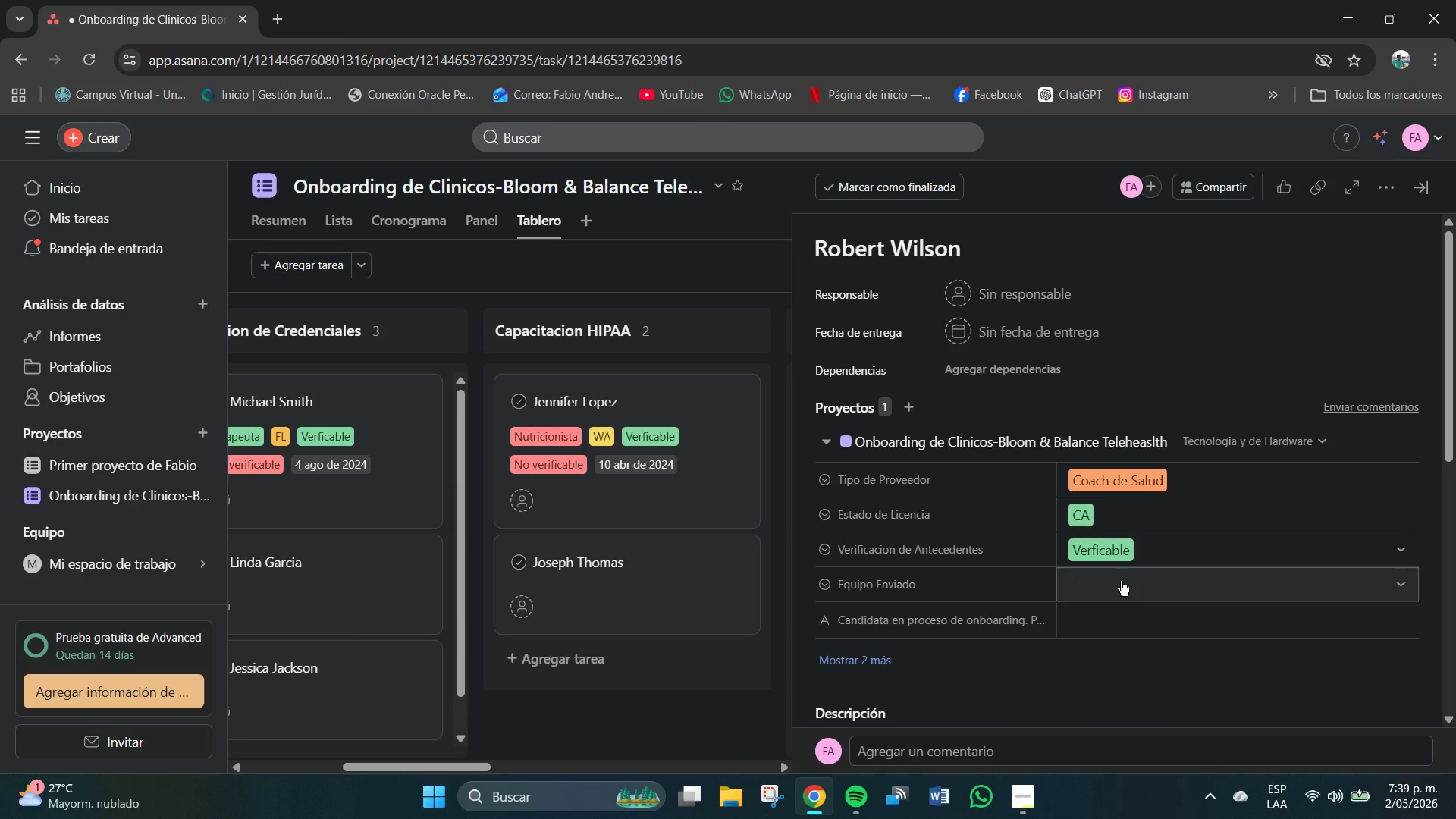 
left_click([1121, 581])
 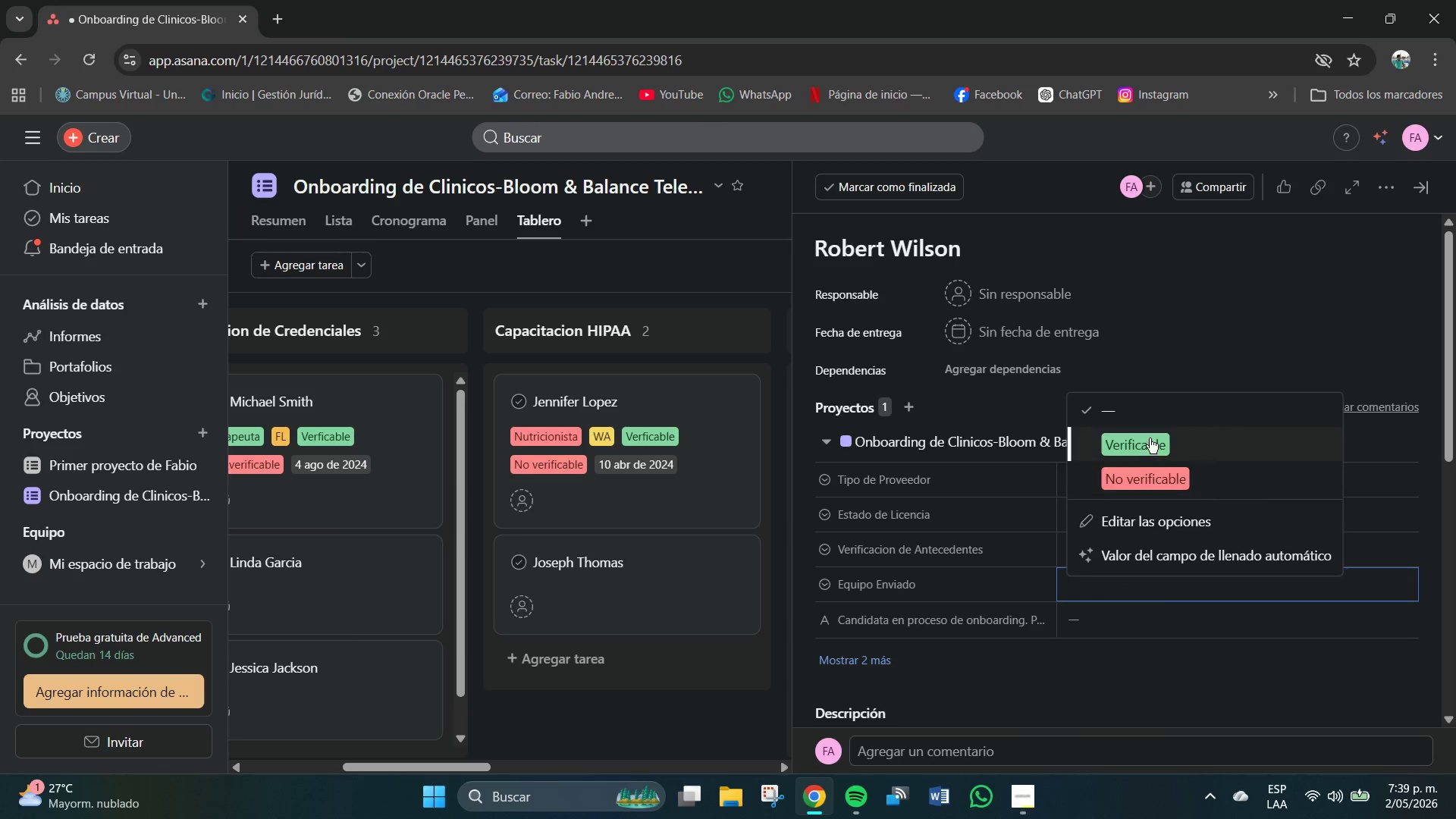 
left_click([1150, 438])
 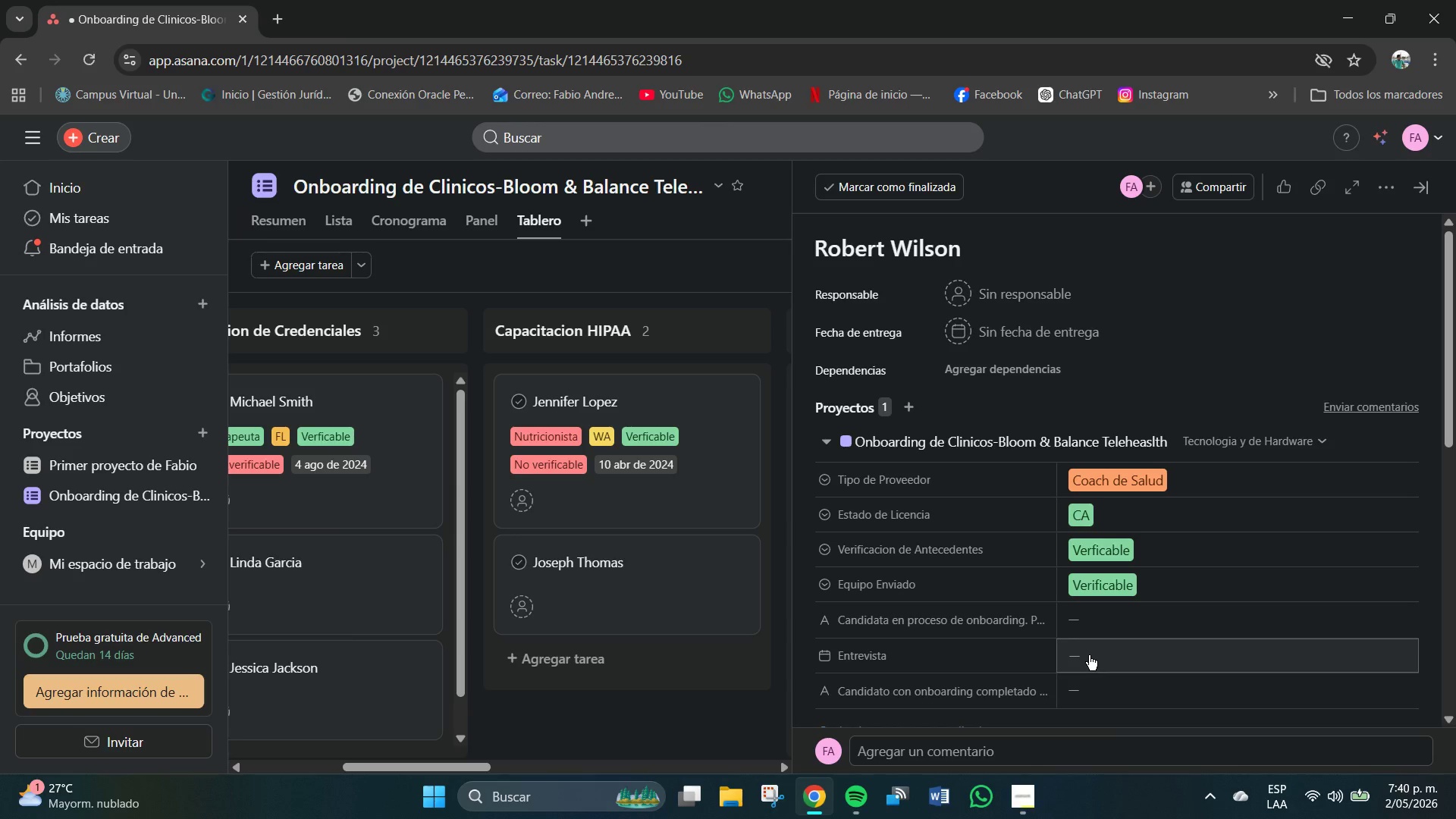 
wait(7.72)
 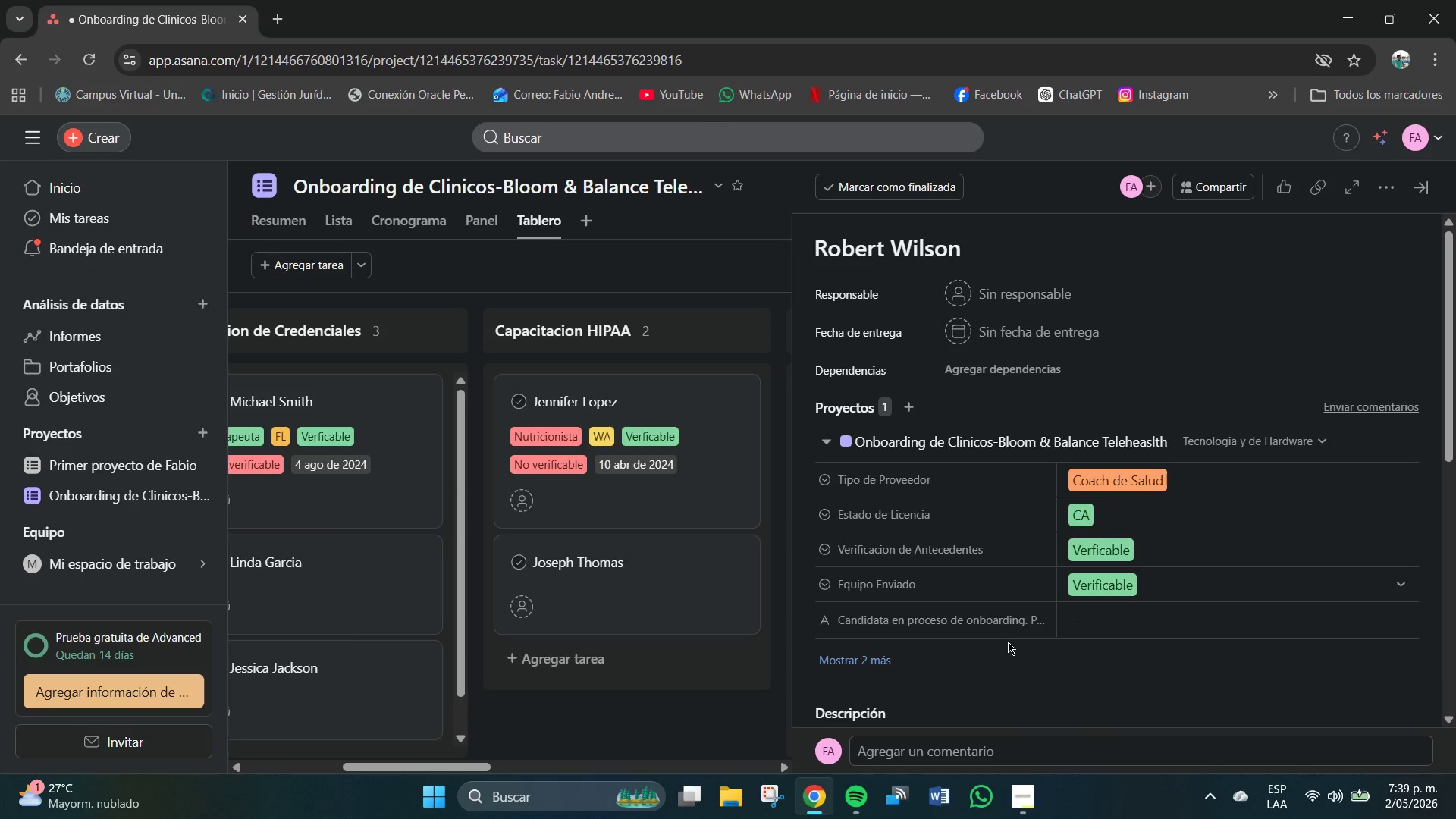 
left_click([1100, 654])
 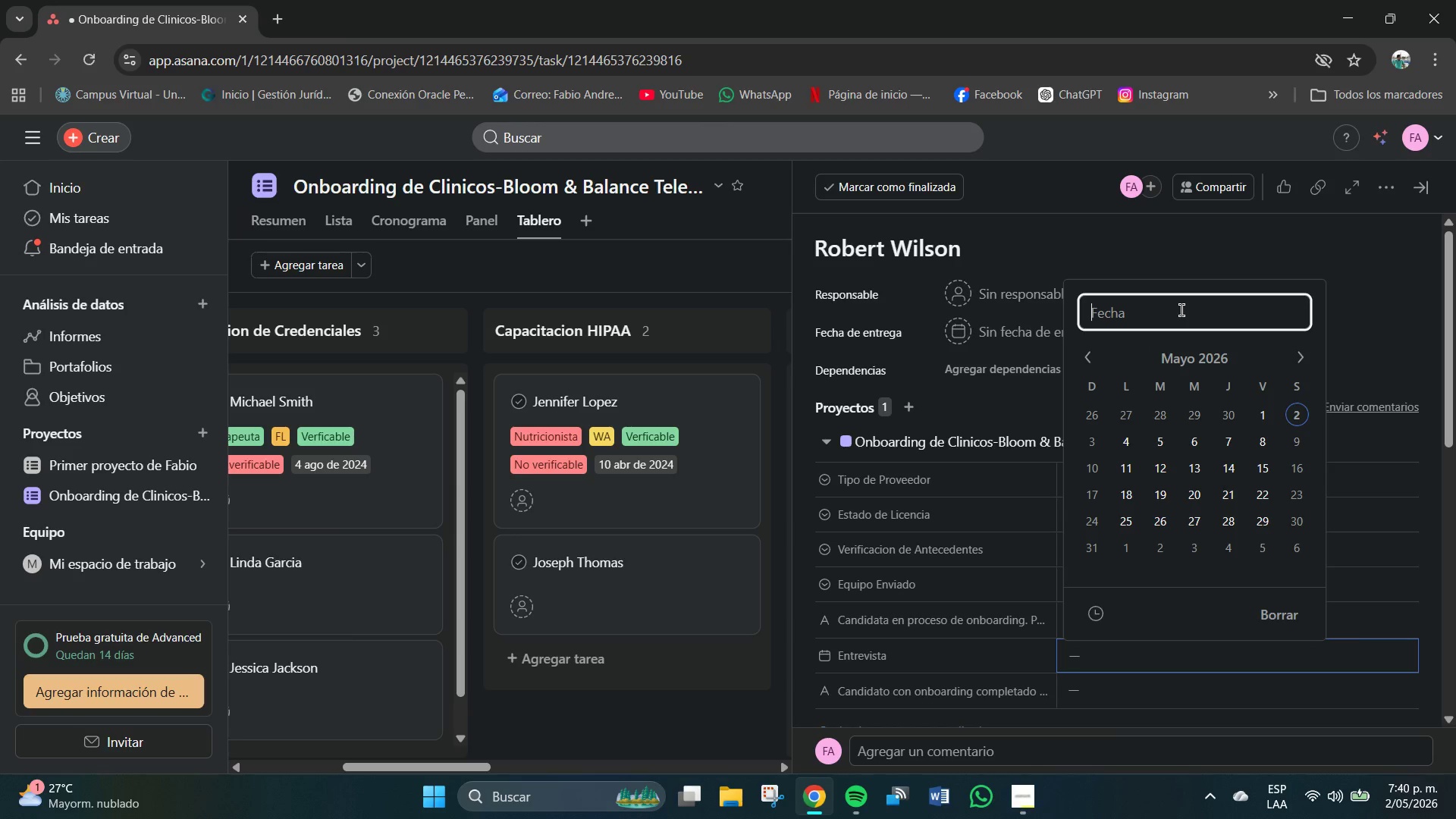 
key(Numpad0)
 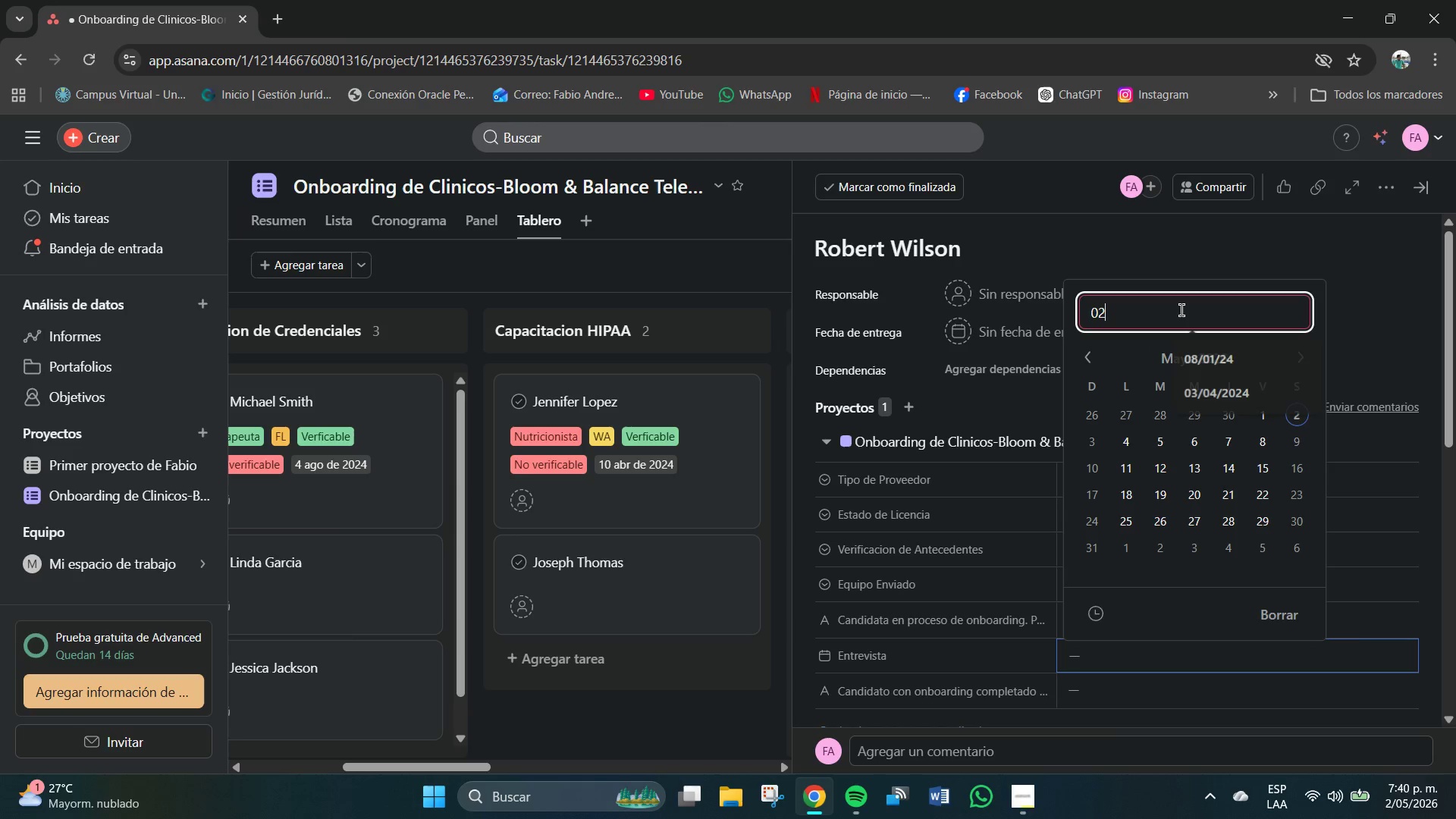 
key(Numpad2)
 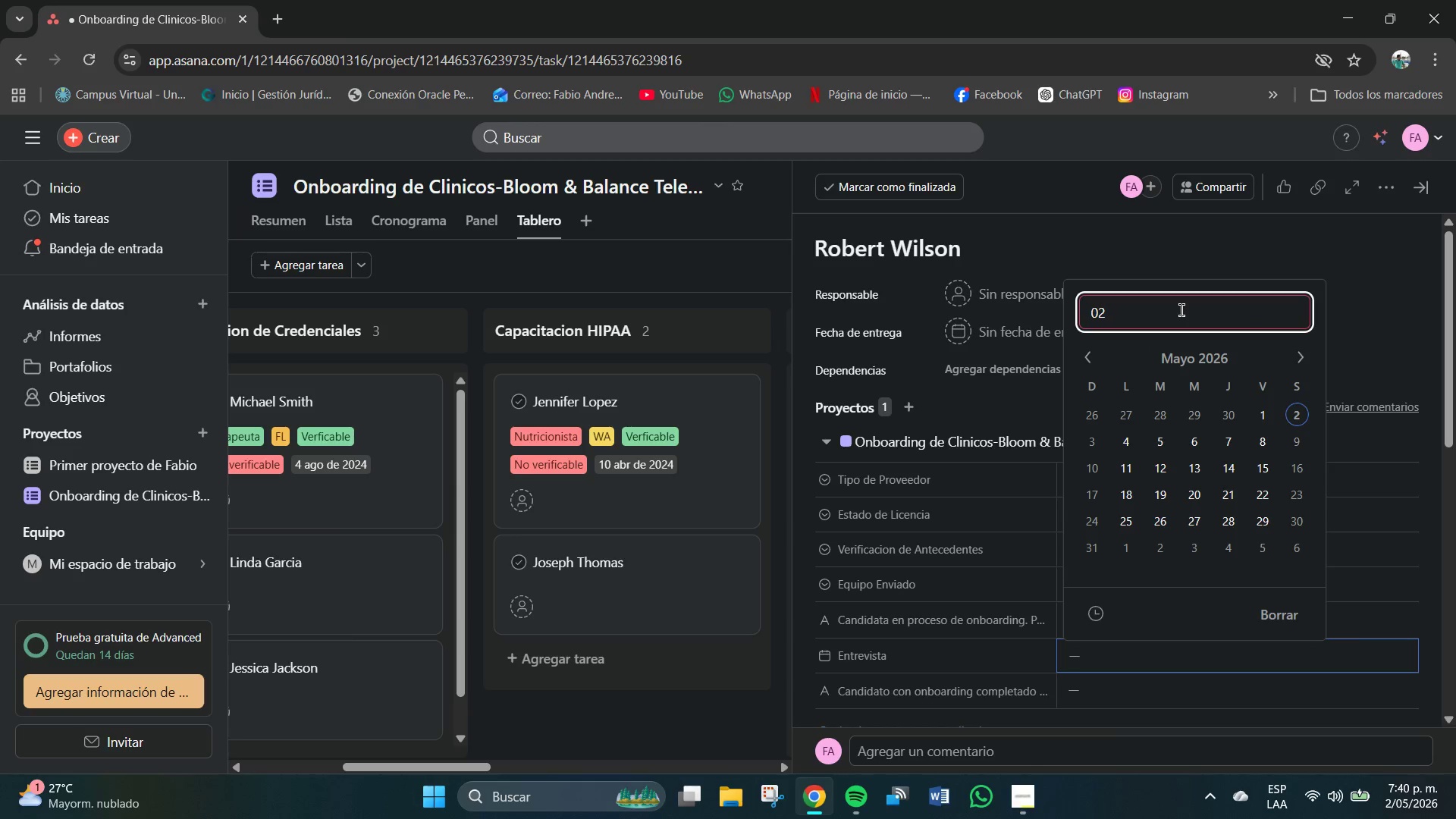 
key(Shift+7)
 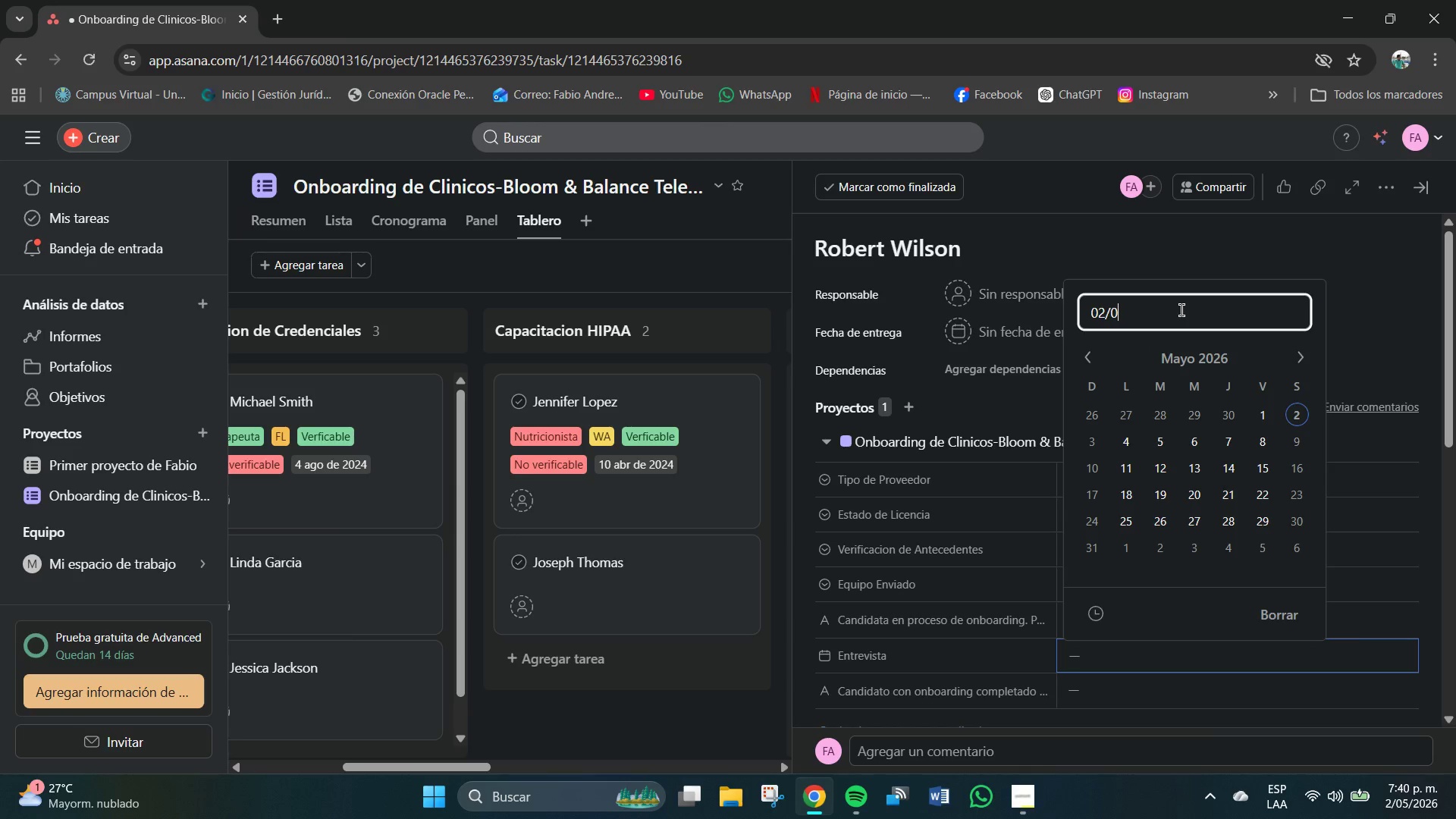 
key(Numpad0)
 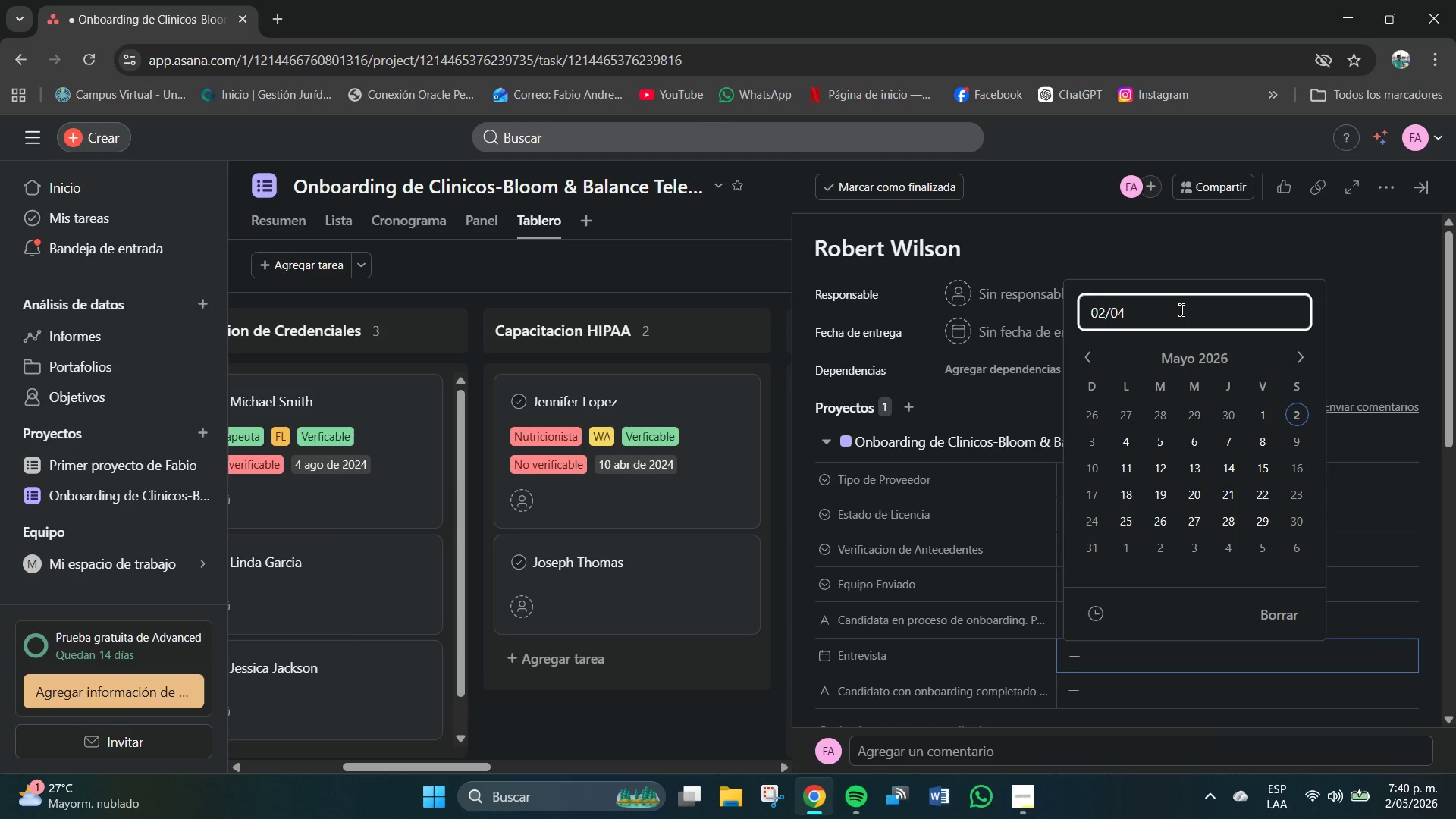 
key(Numpad4)
 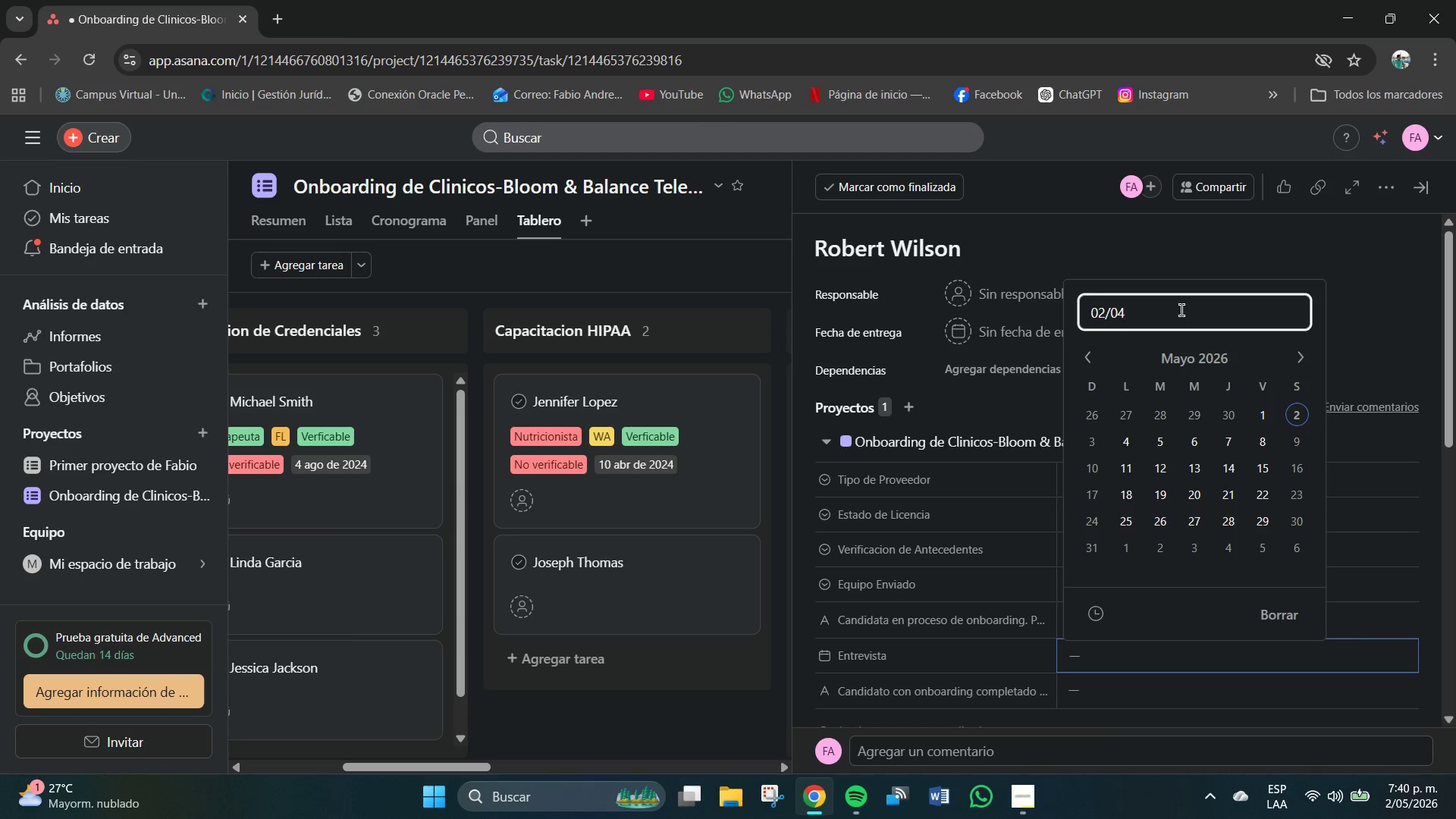 
key(Shift+7)
 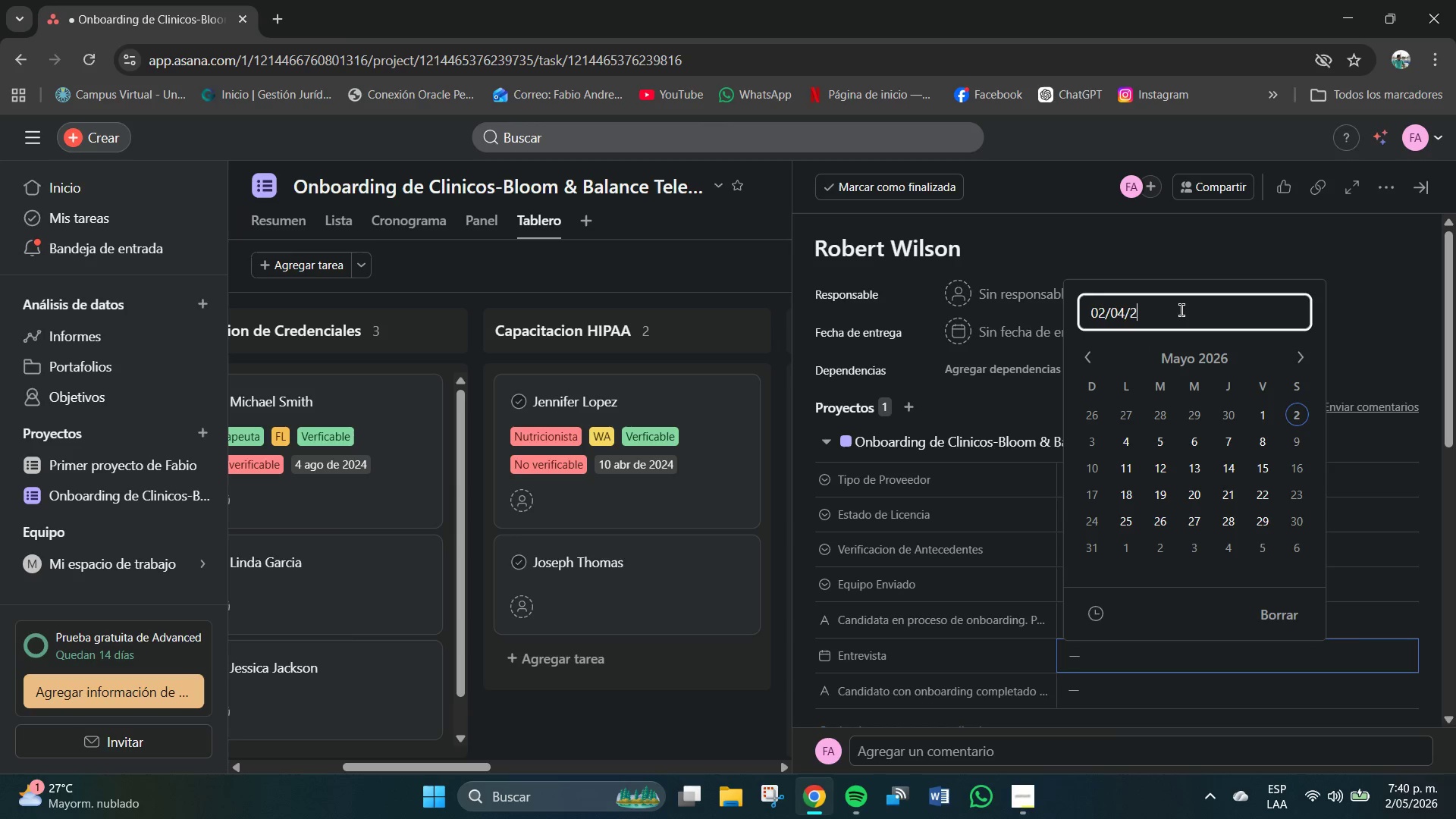 
key(Numpad2)
 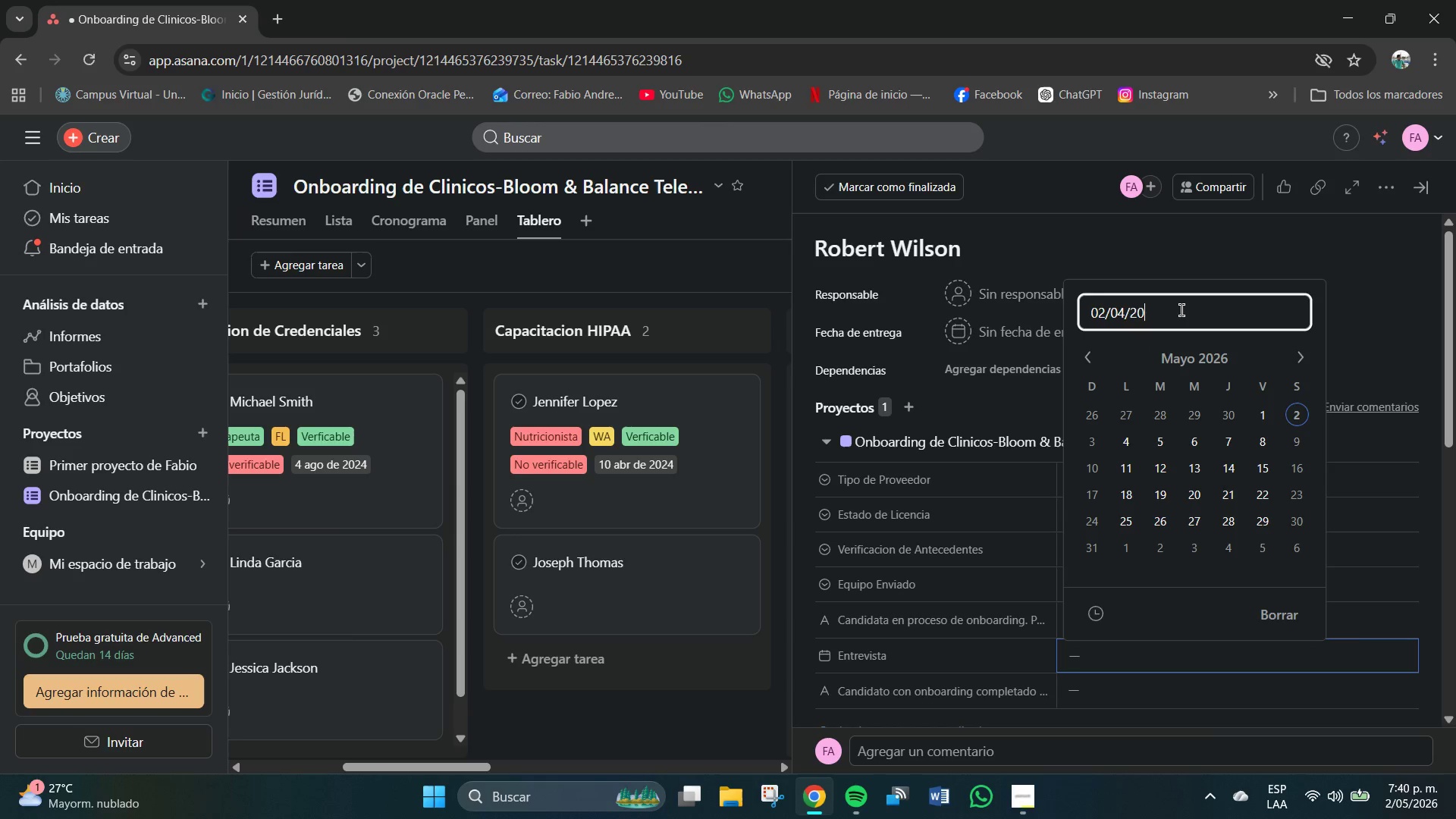 
key(Numpad0)
 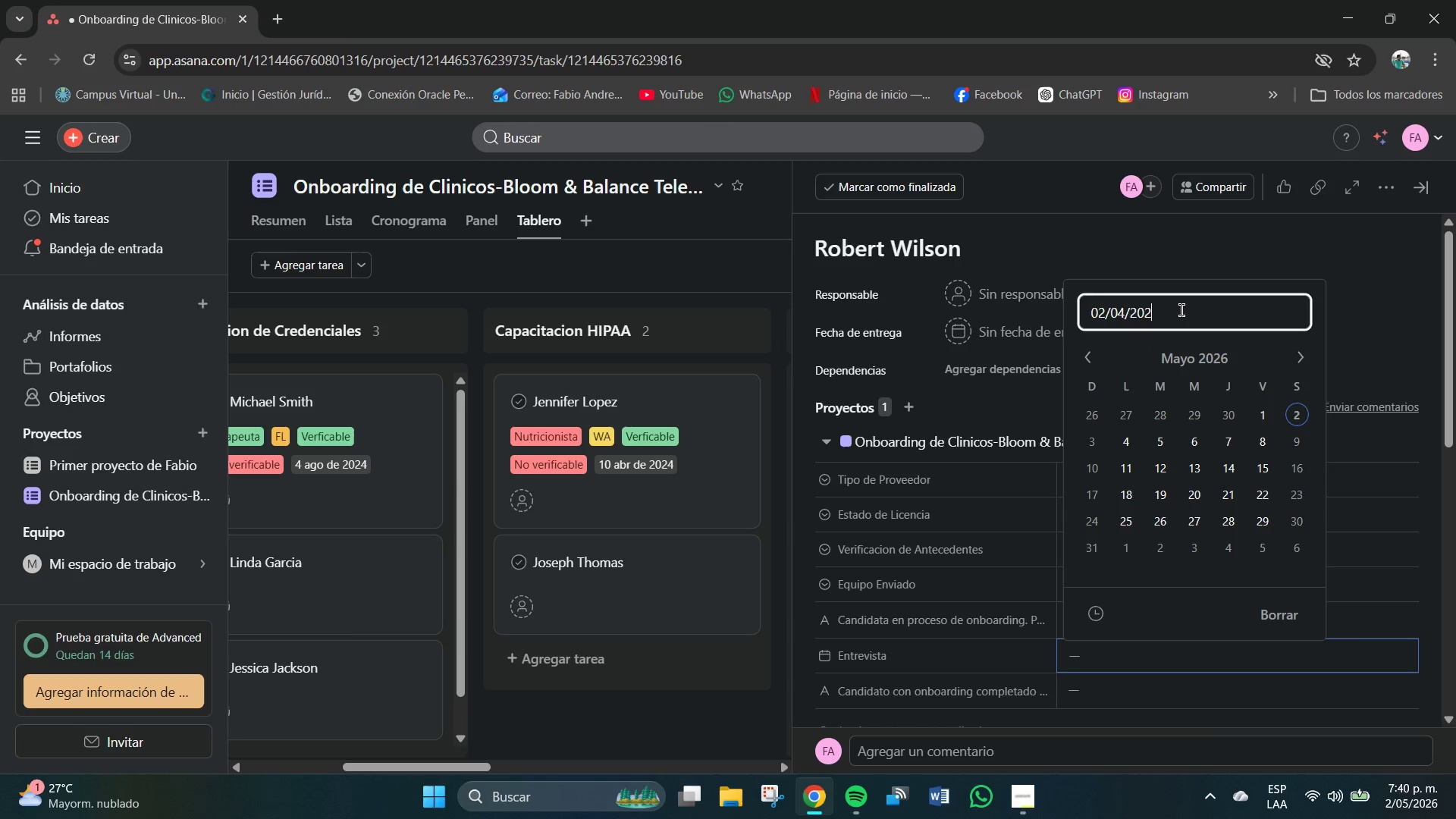 
key(Numpad2)
 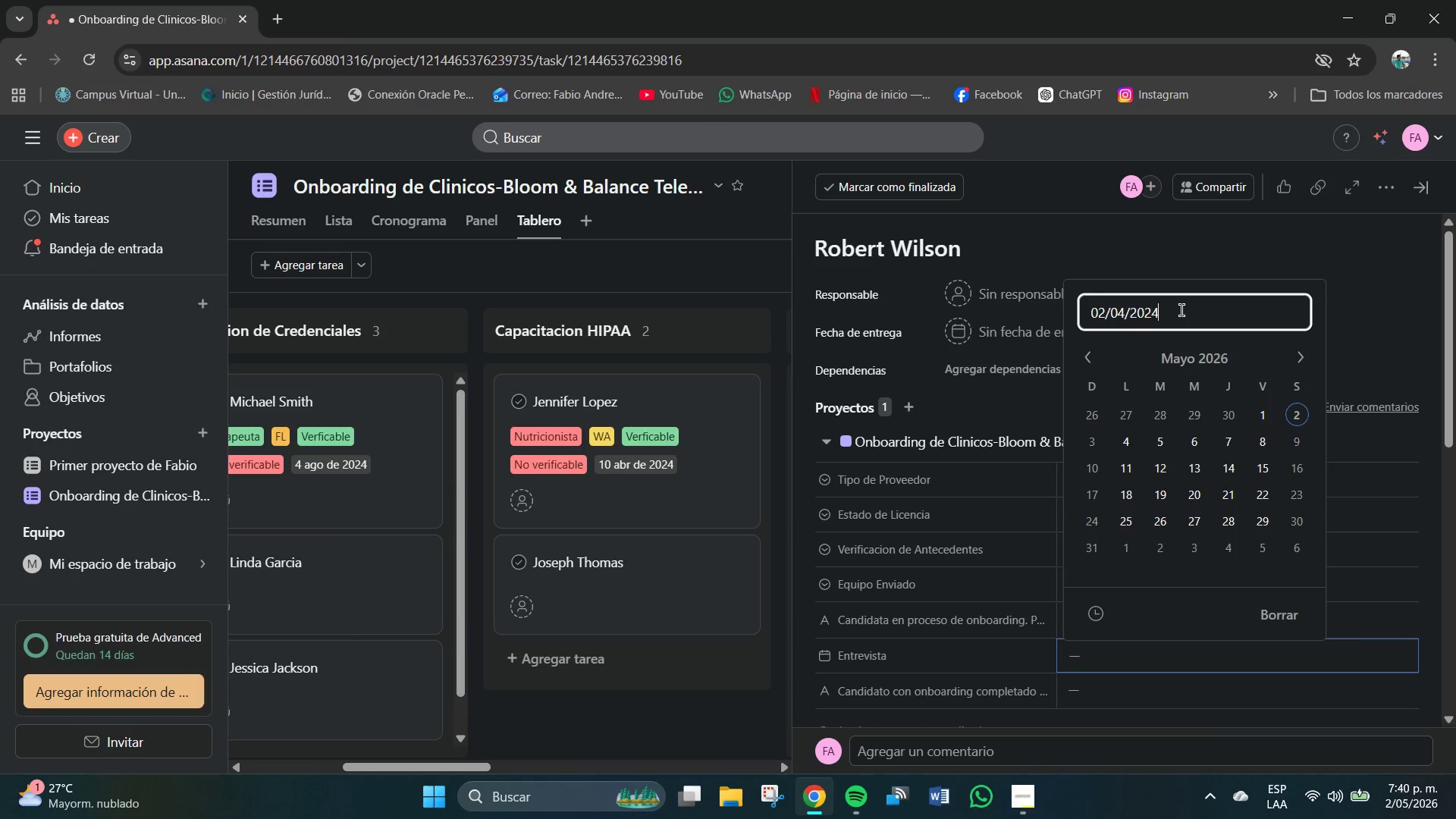 
key(Numpad4)
 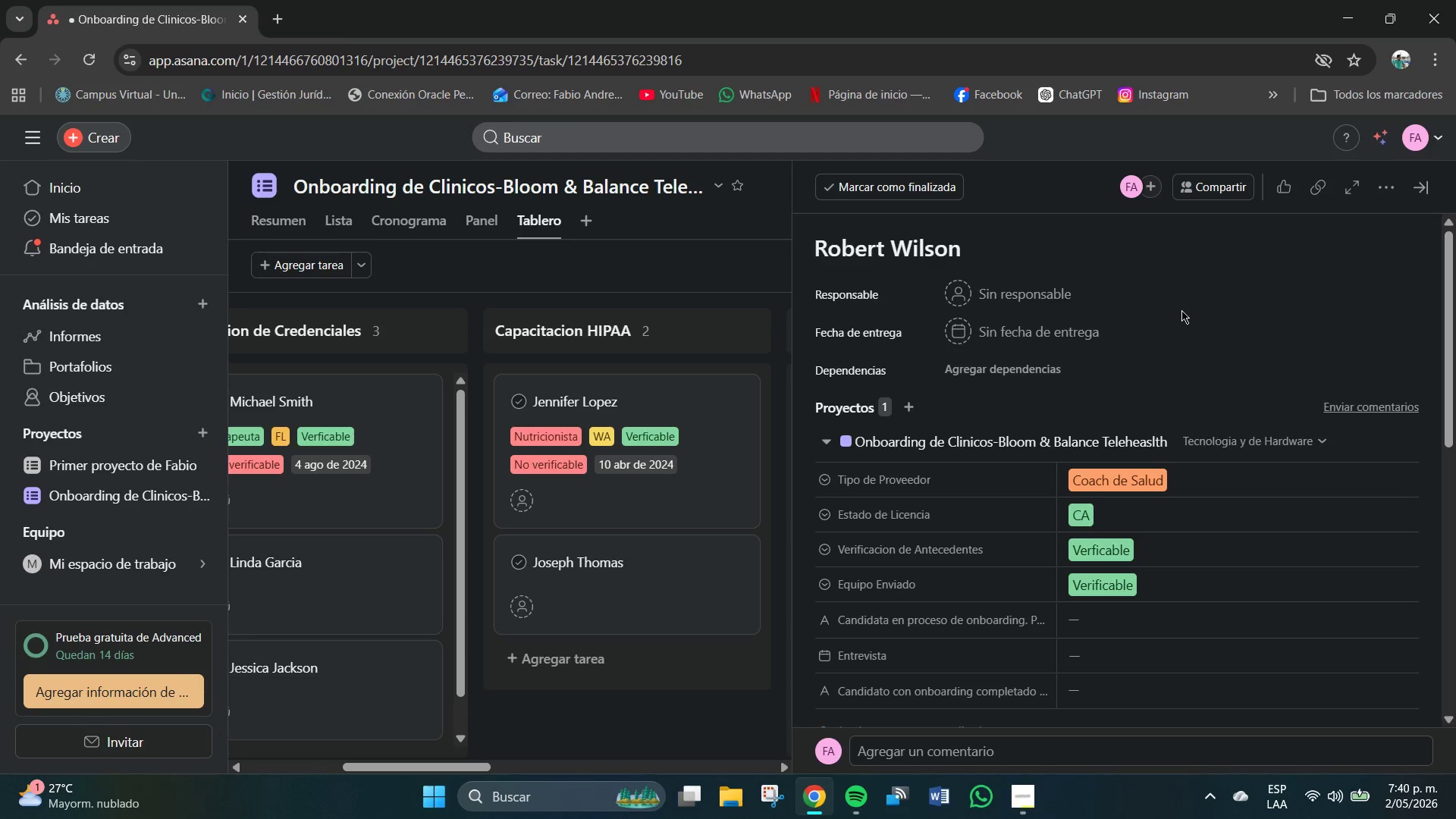 
key(NumpadEnter)
 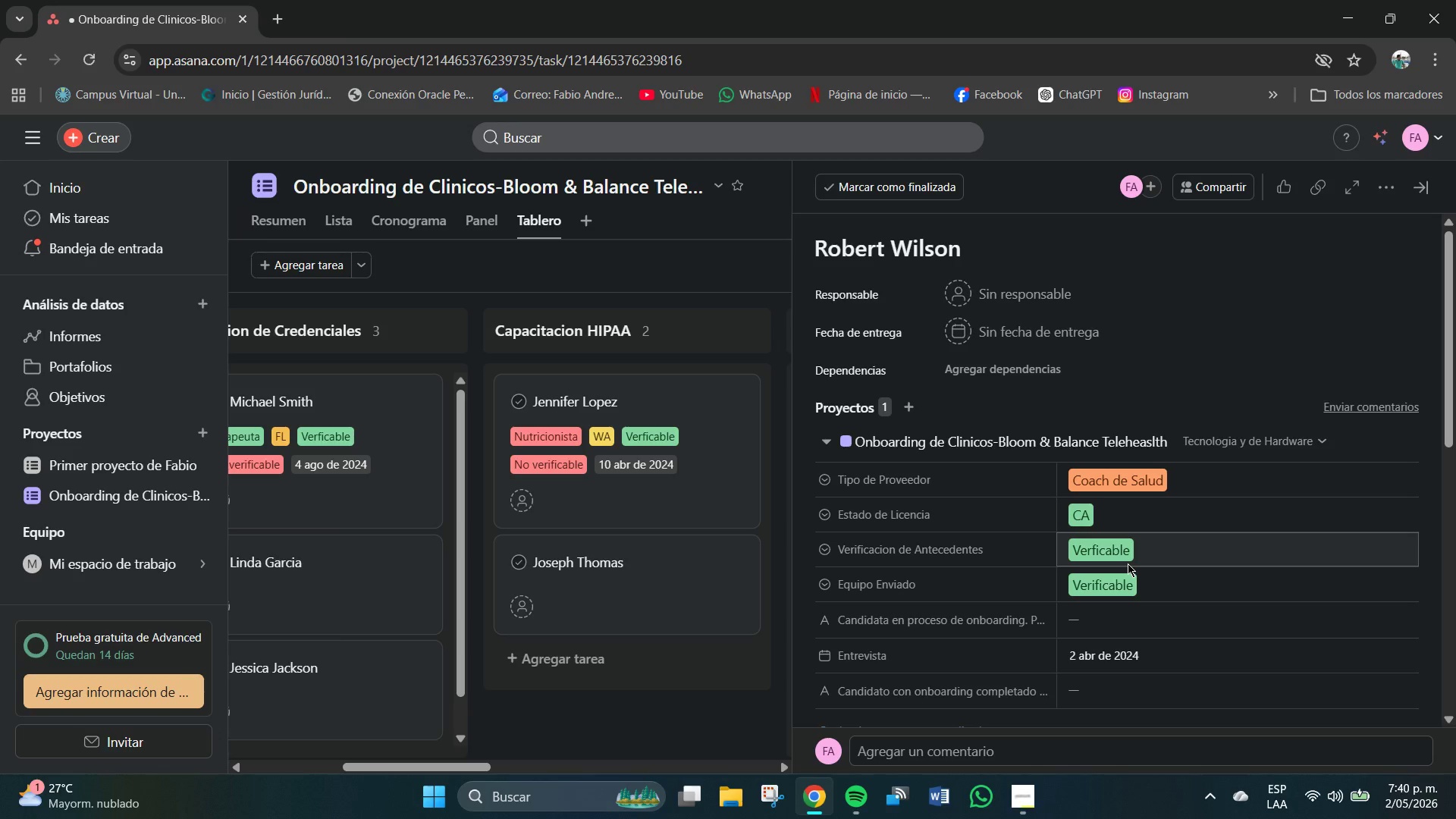 
wait(16.97)
 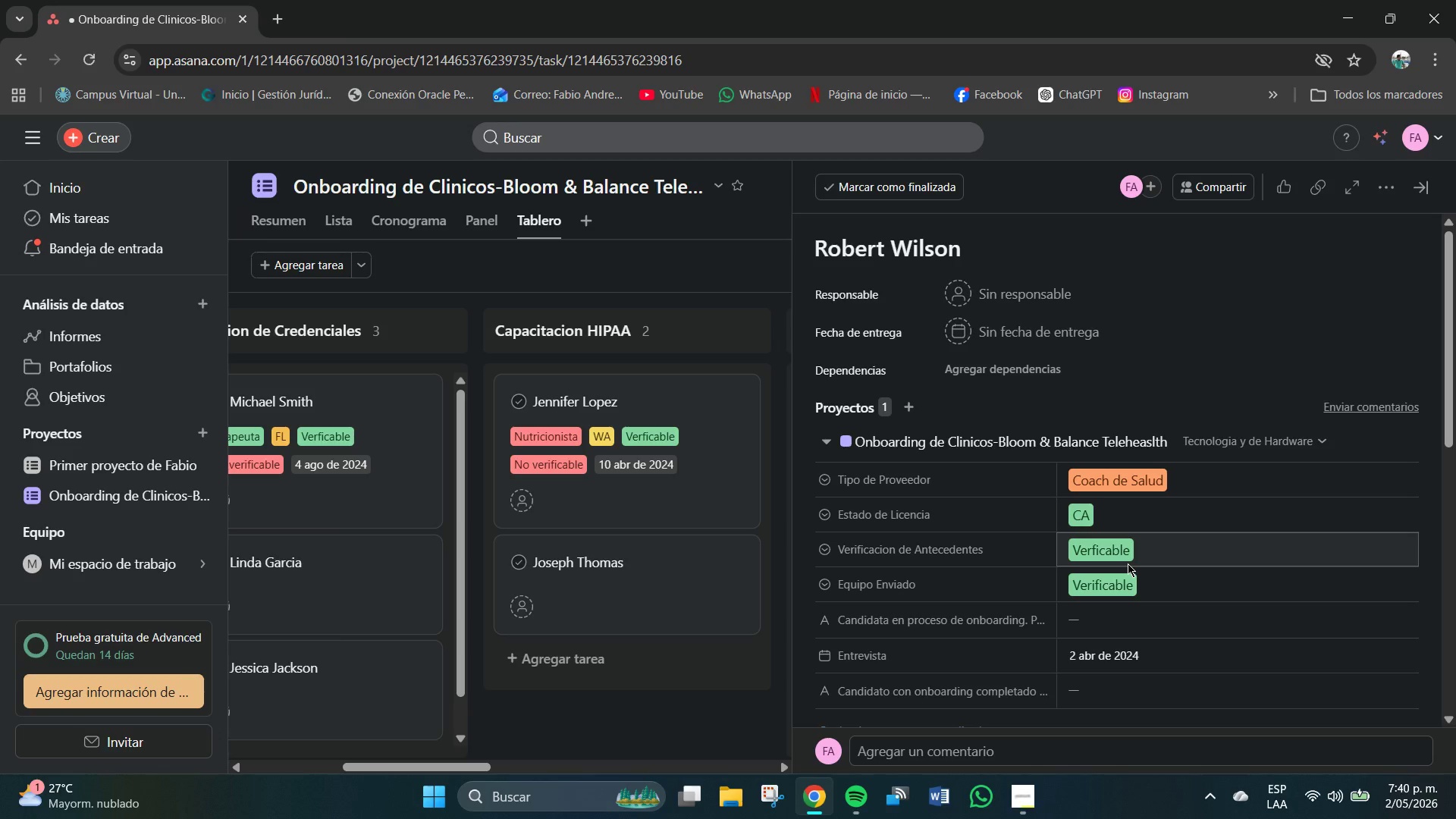 
left_click([757, 737])
 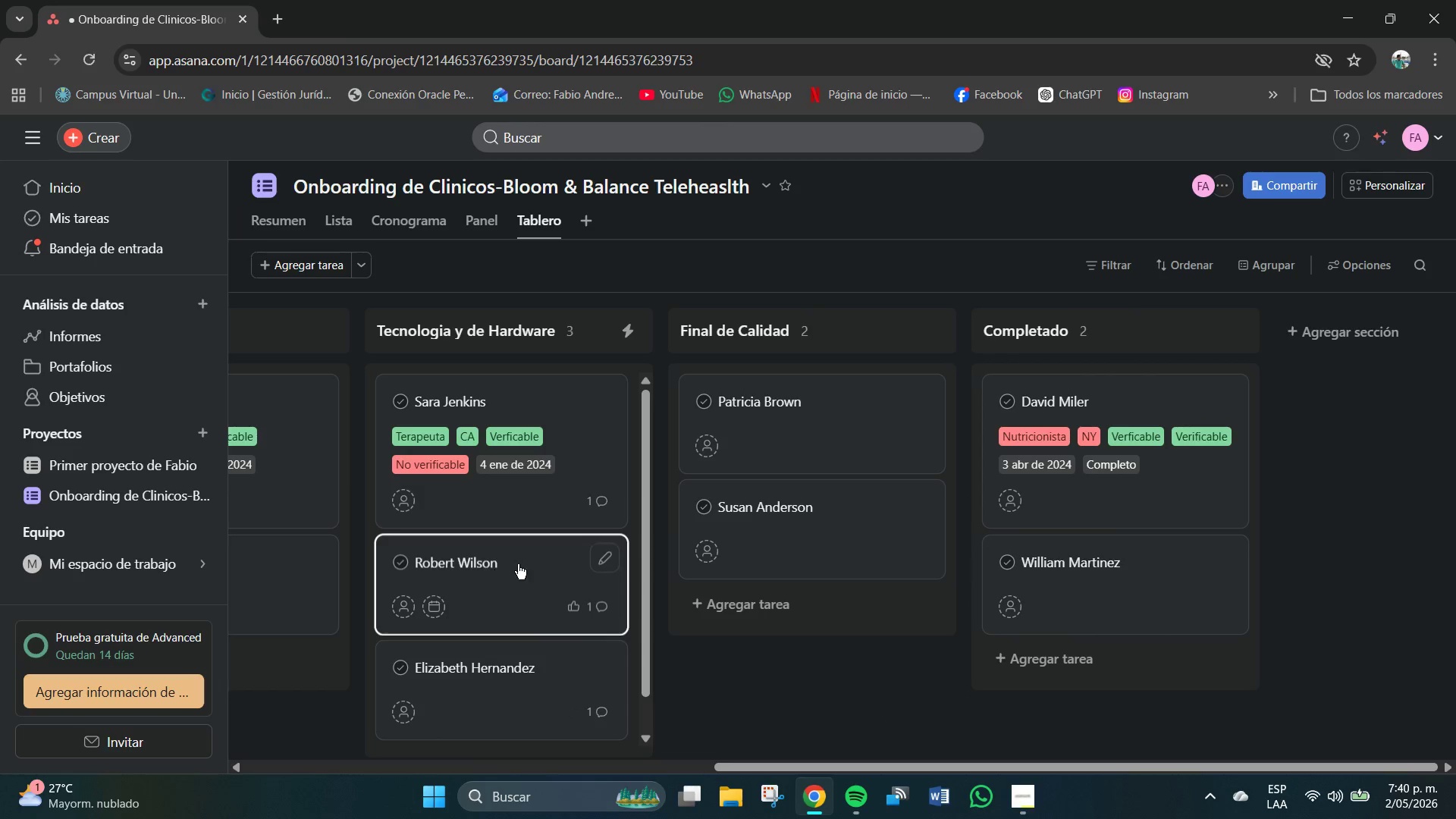 
left_click([604, 557])
 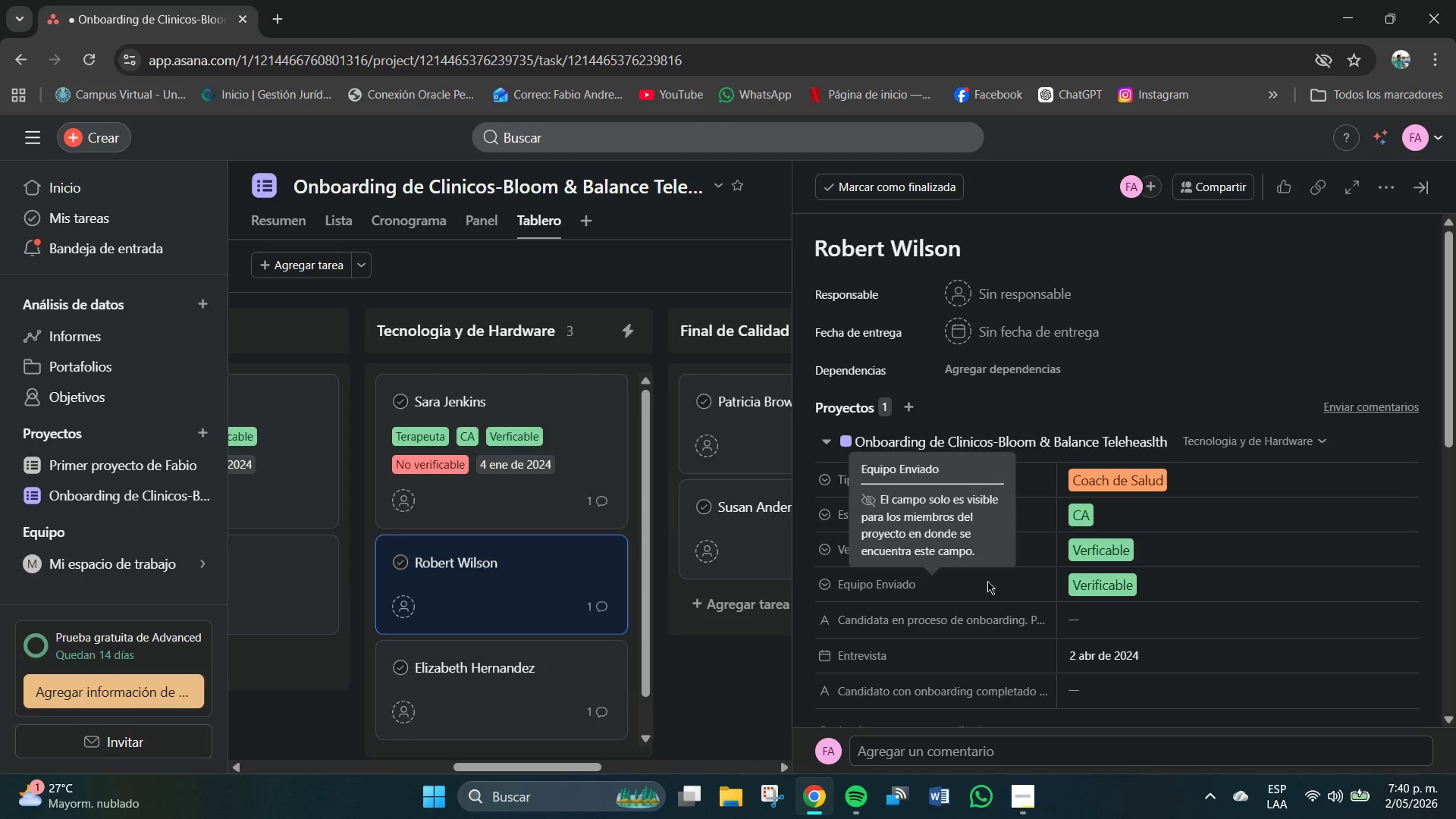 
left_click([711, 711])
 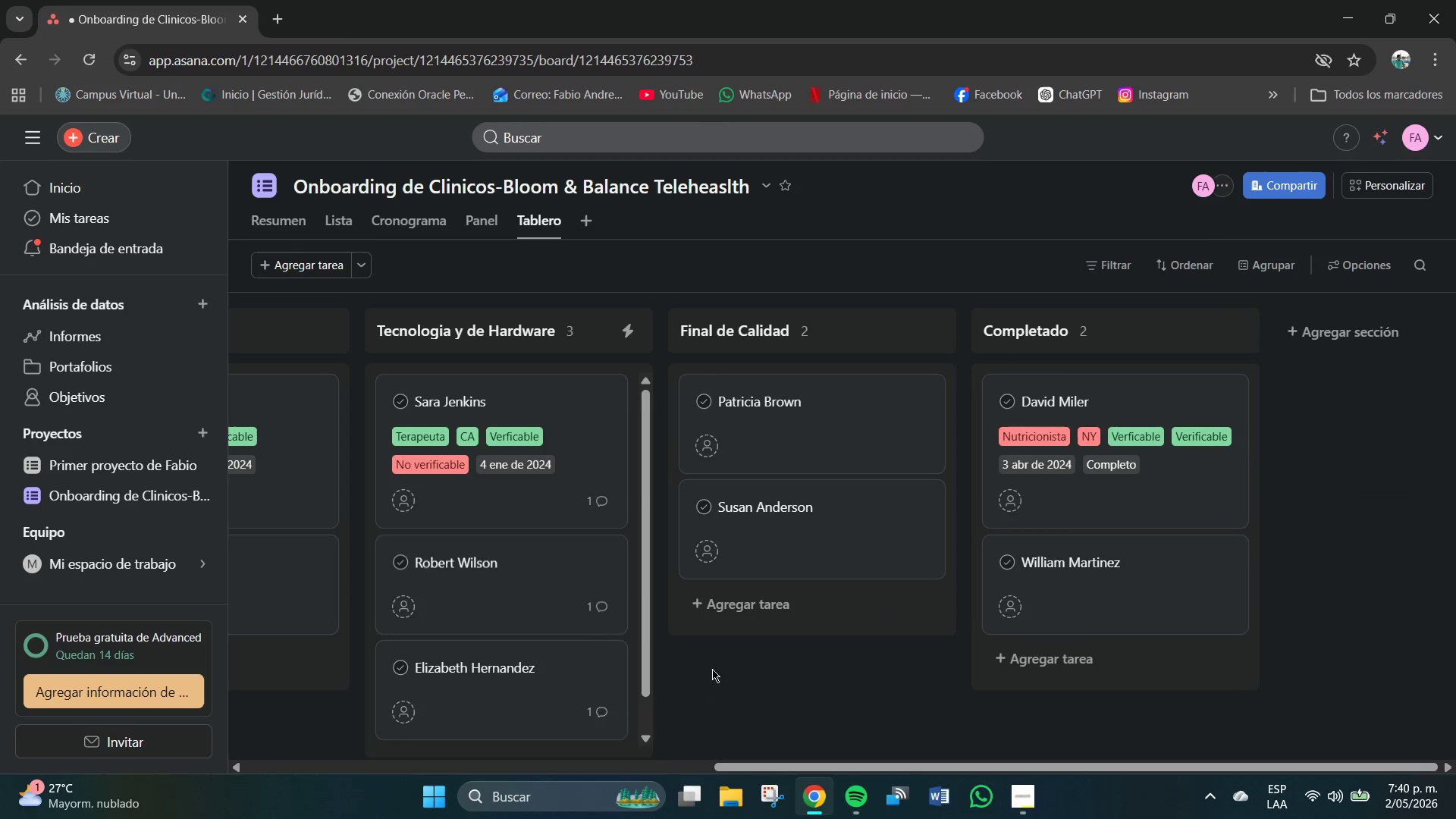 
scroll: coordinate [712, 669], scroll_direction: none, amount: 0.0
 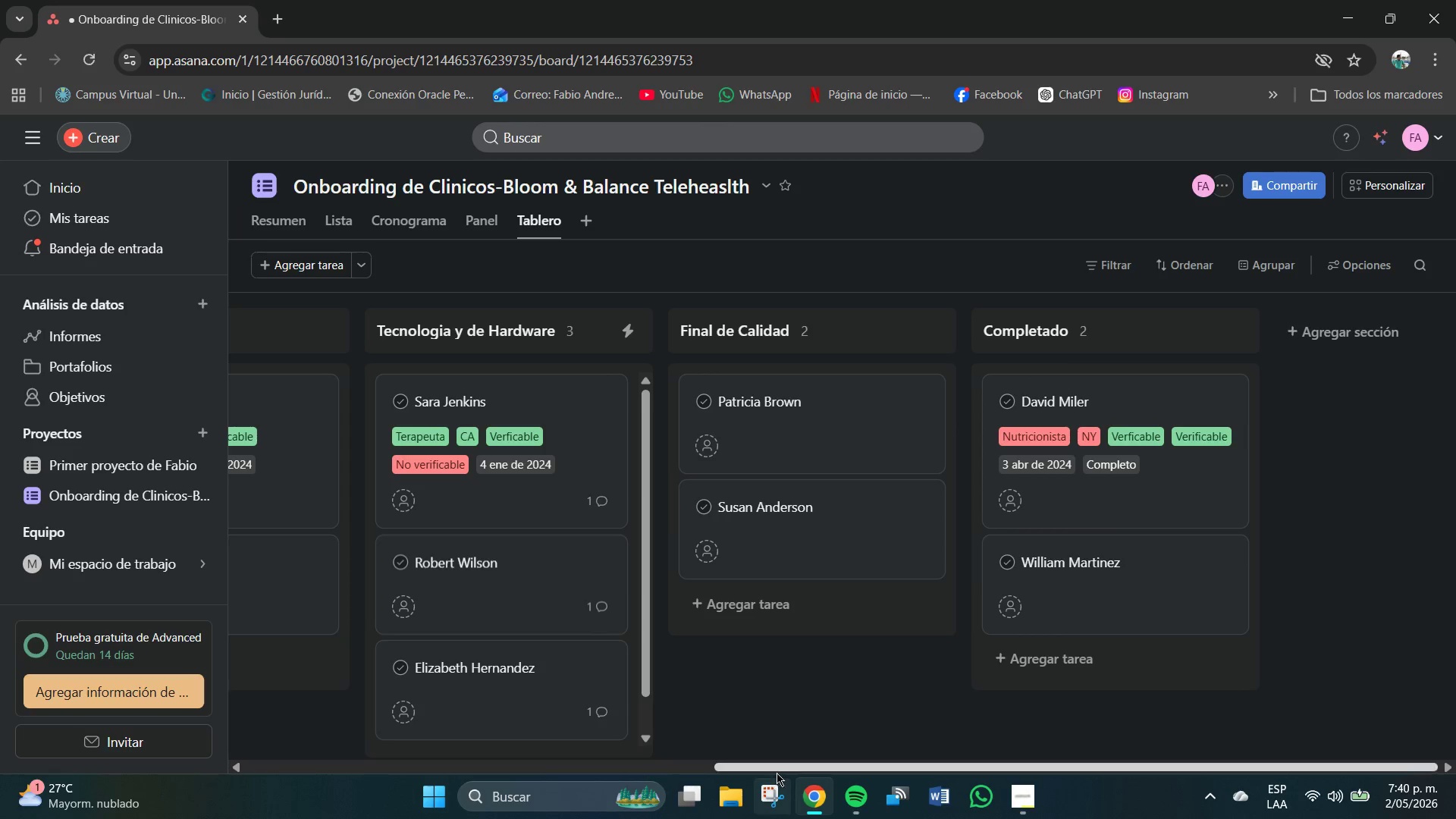 
left_click_drag(start_coordinate=[777, 767], to_coordinate=[733, 774])
 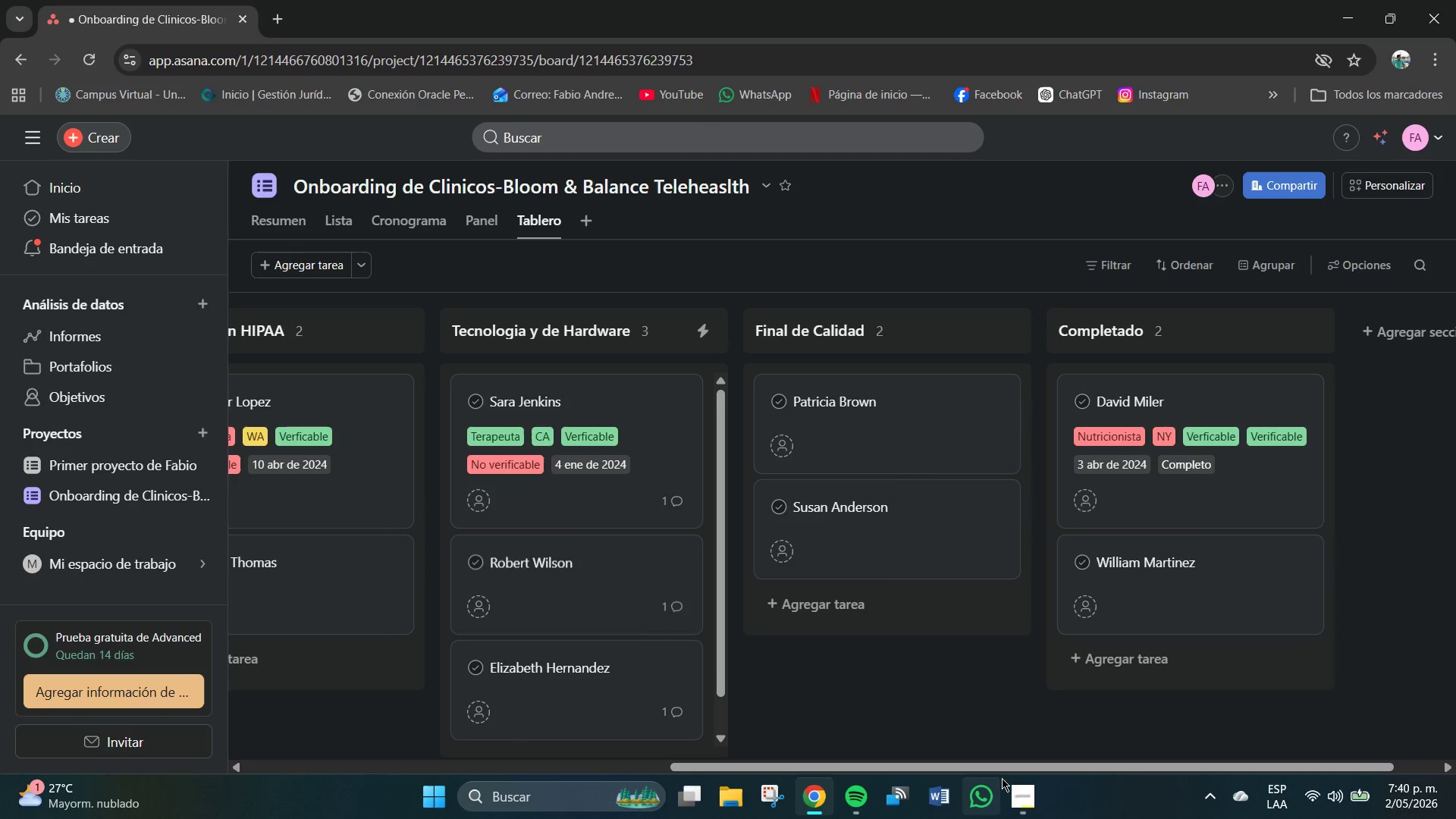 
left_click_drag(start_coordinate=[991, 767], to_coordinate=[1056, 763])
 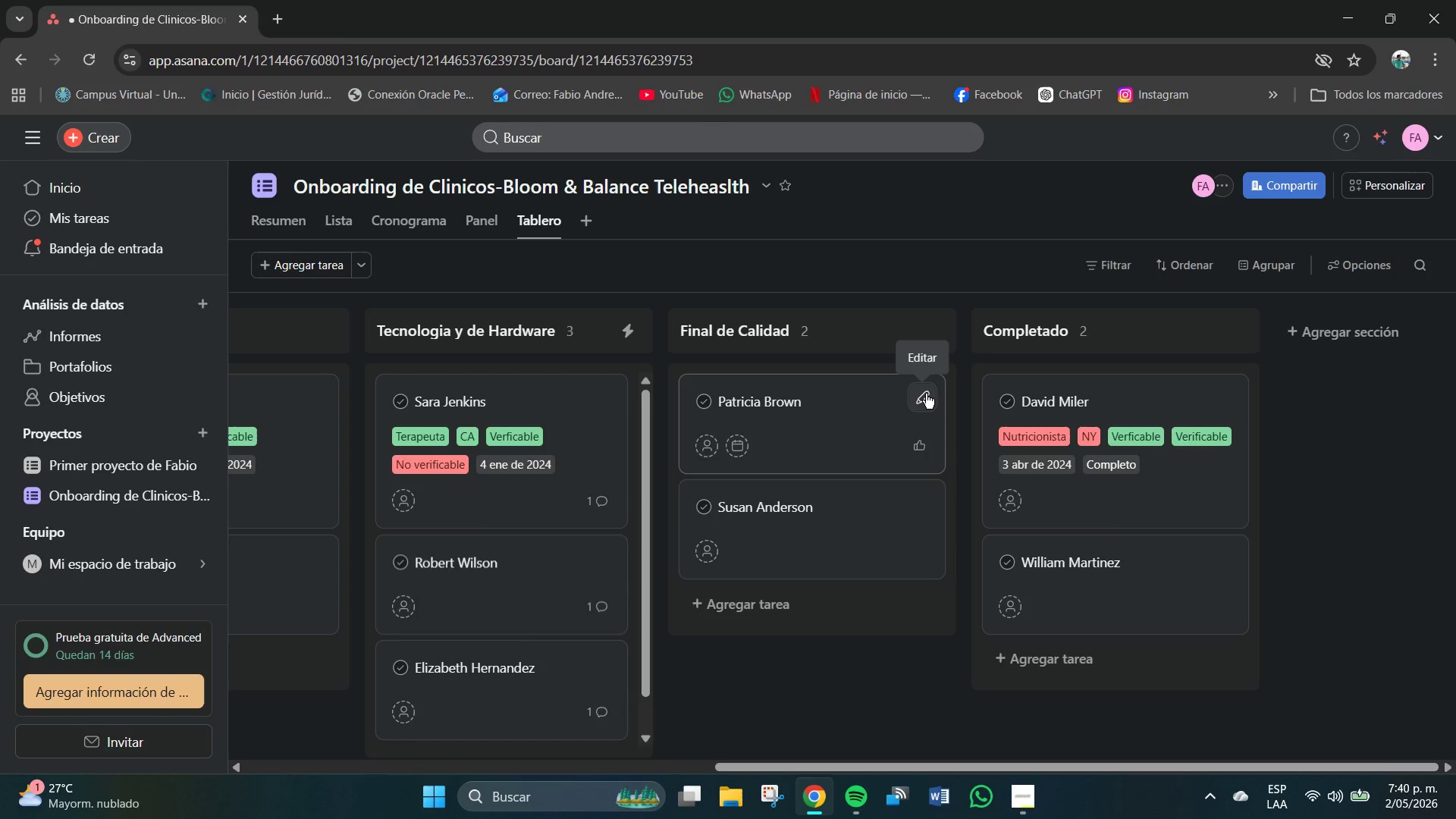 
left_click([920, 394])
 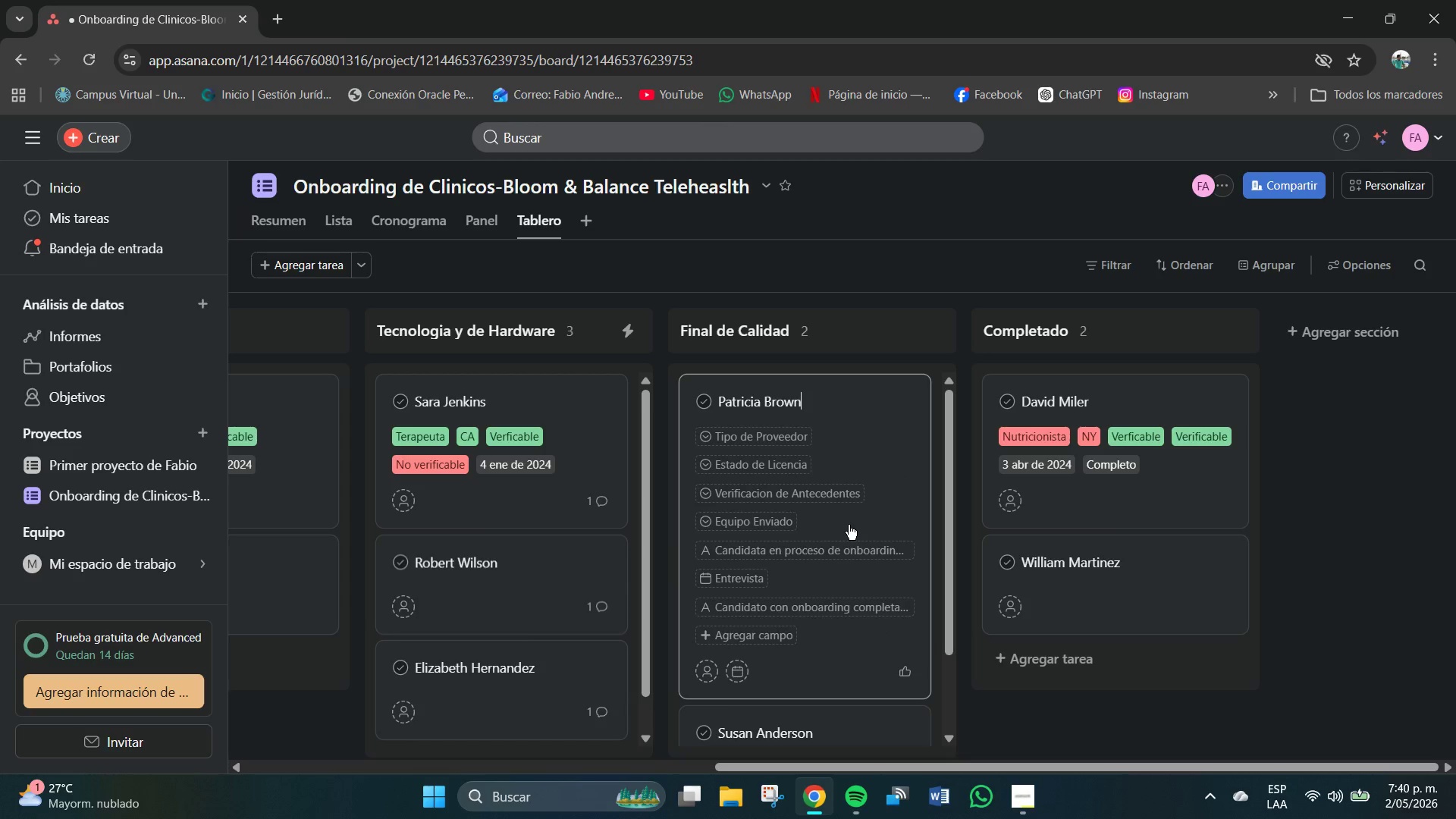 
left_click([757, 432])
 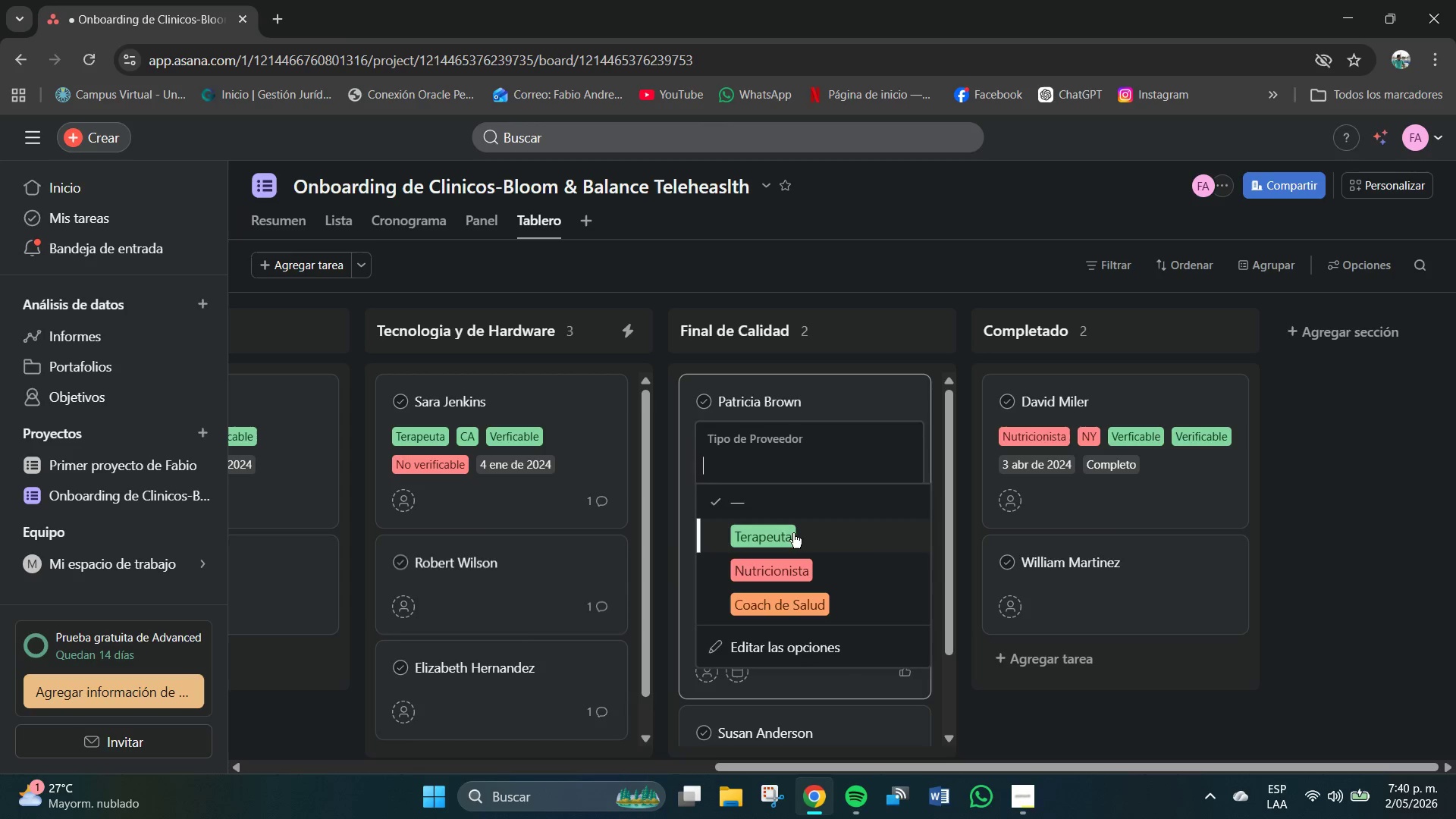 
left_click([786, 531])
 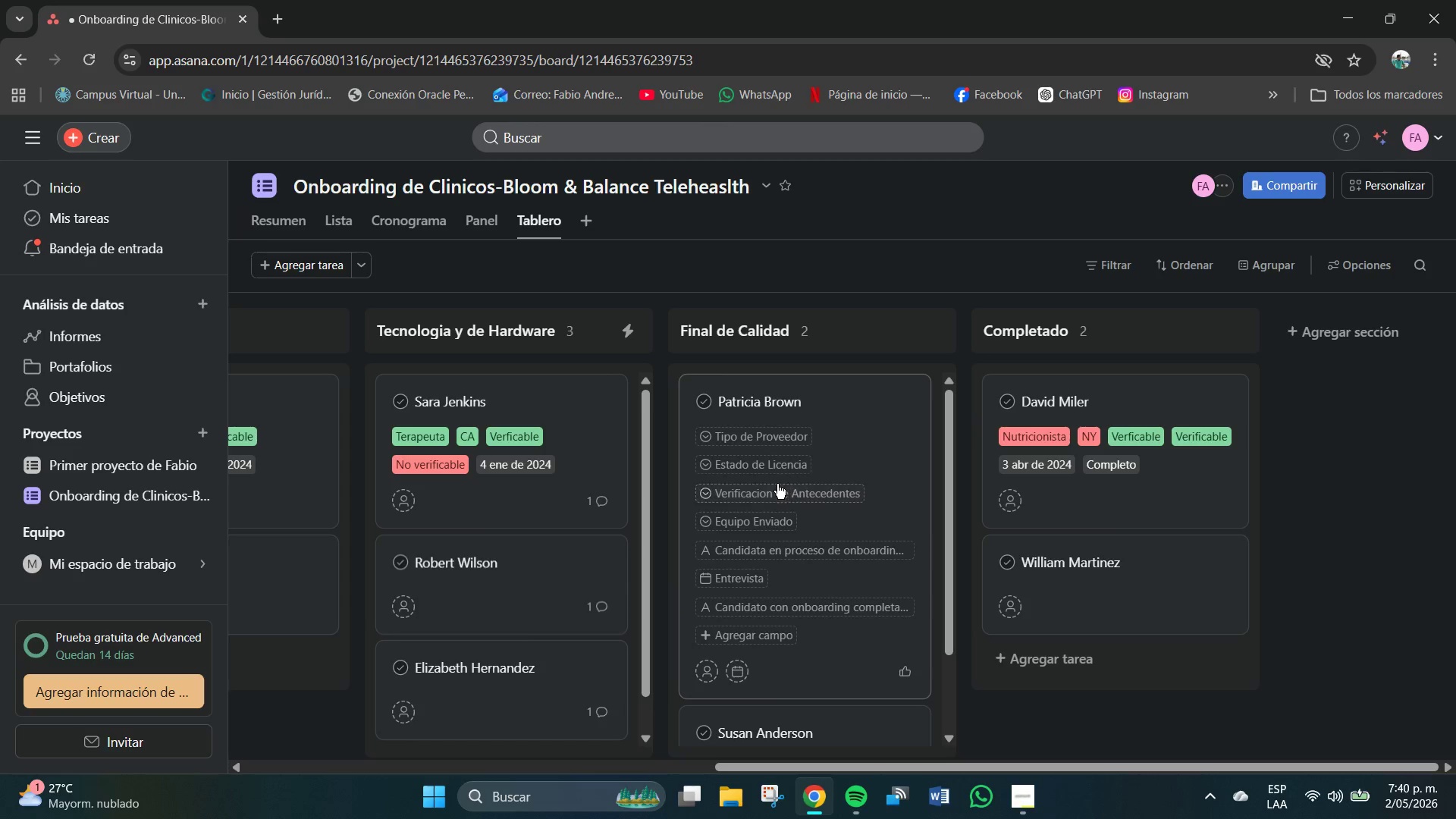 
left_click([763, 432])
 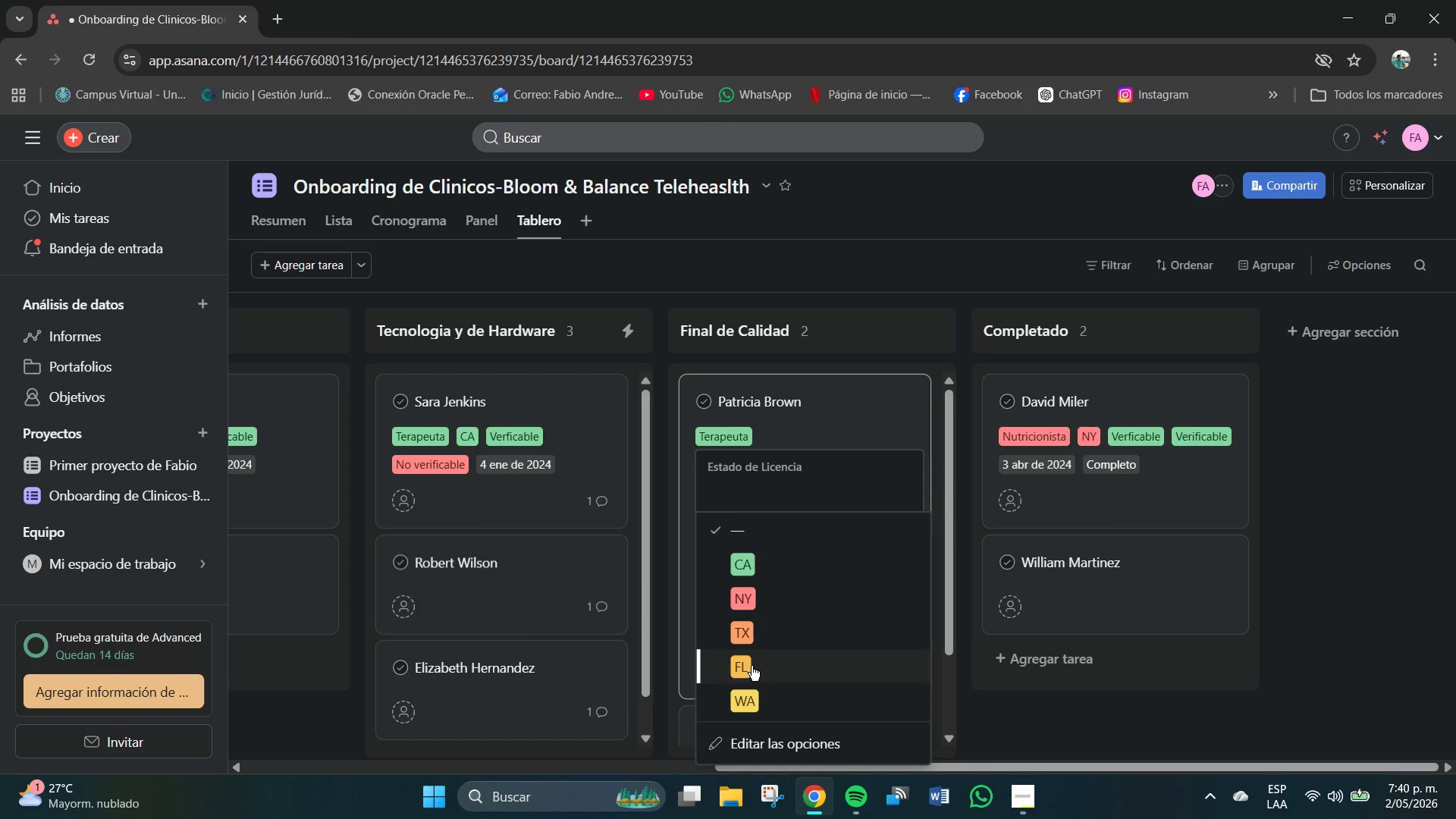 
left_click([748, 597])
 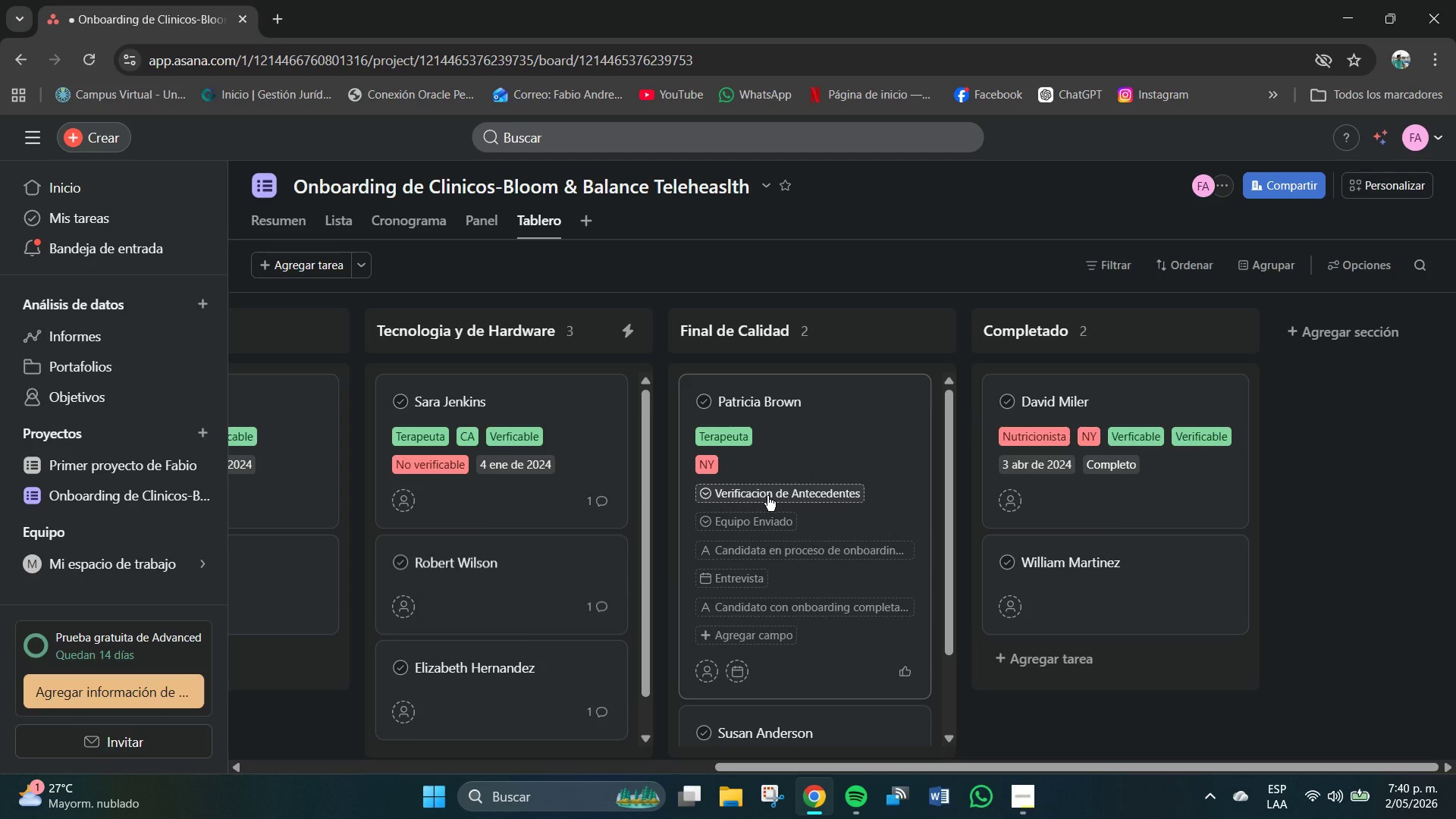 
left_click([767, 496])
 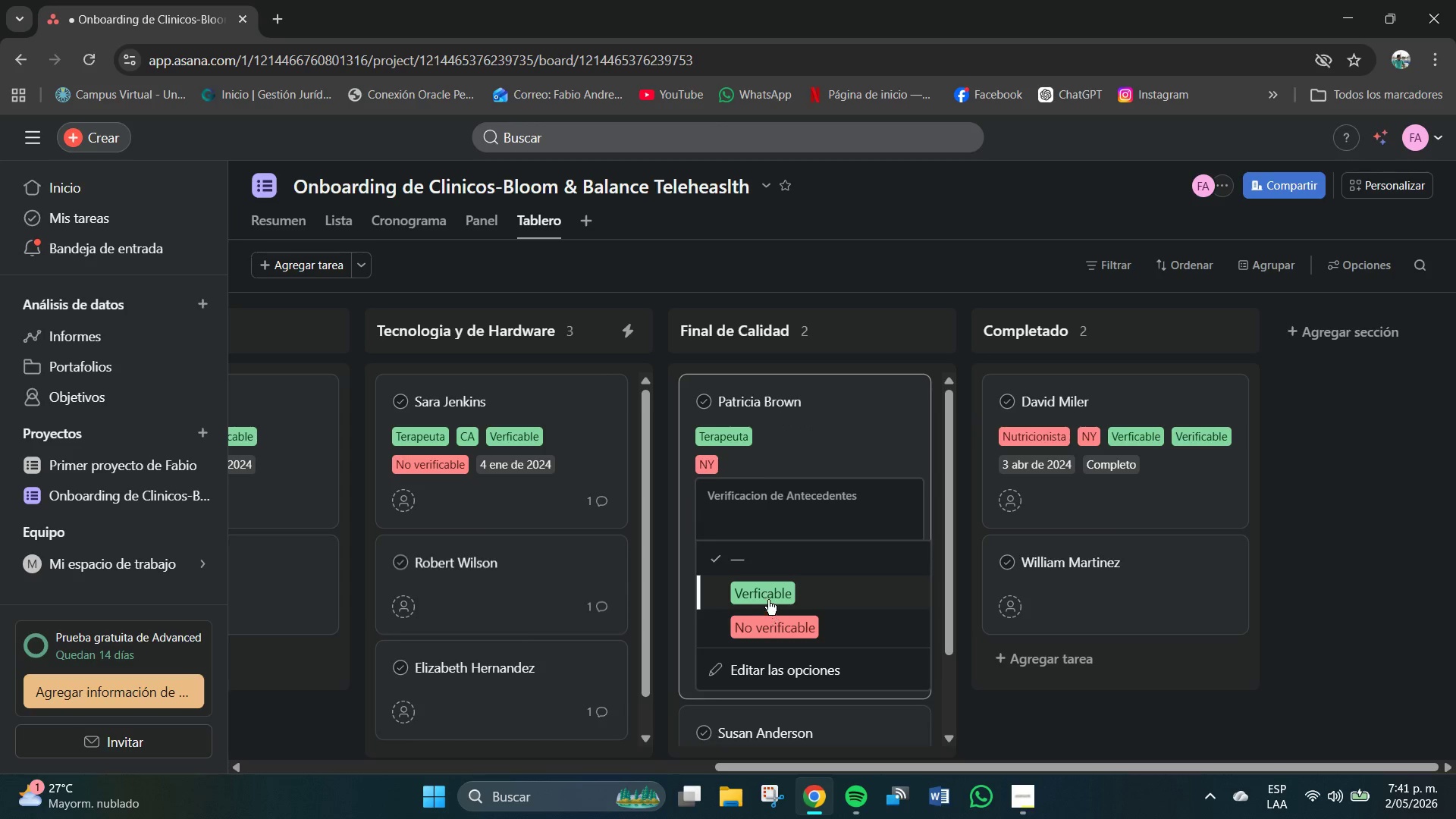 
left_click([763, 592])
 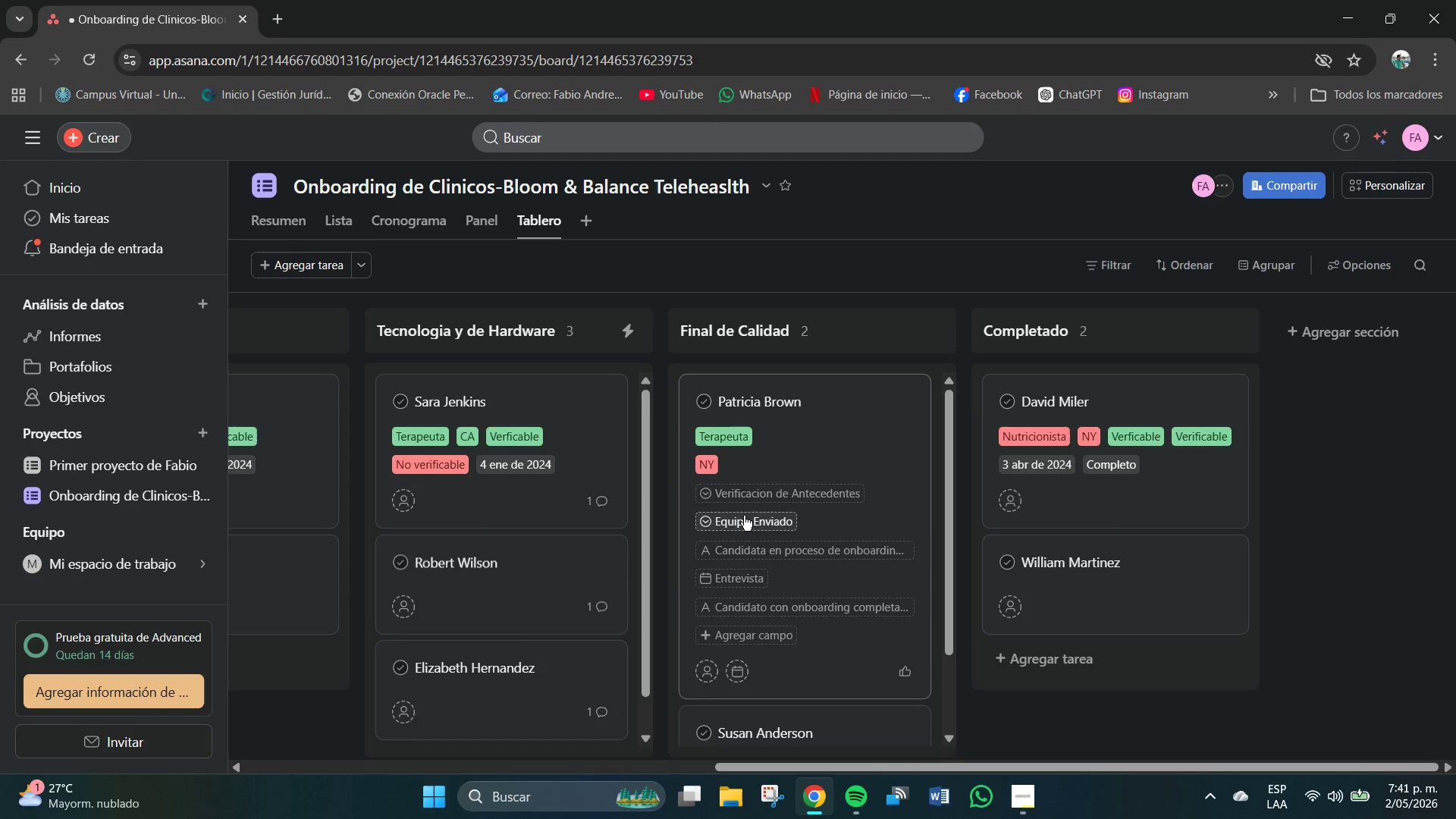 
left_click([744, 516])
 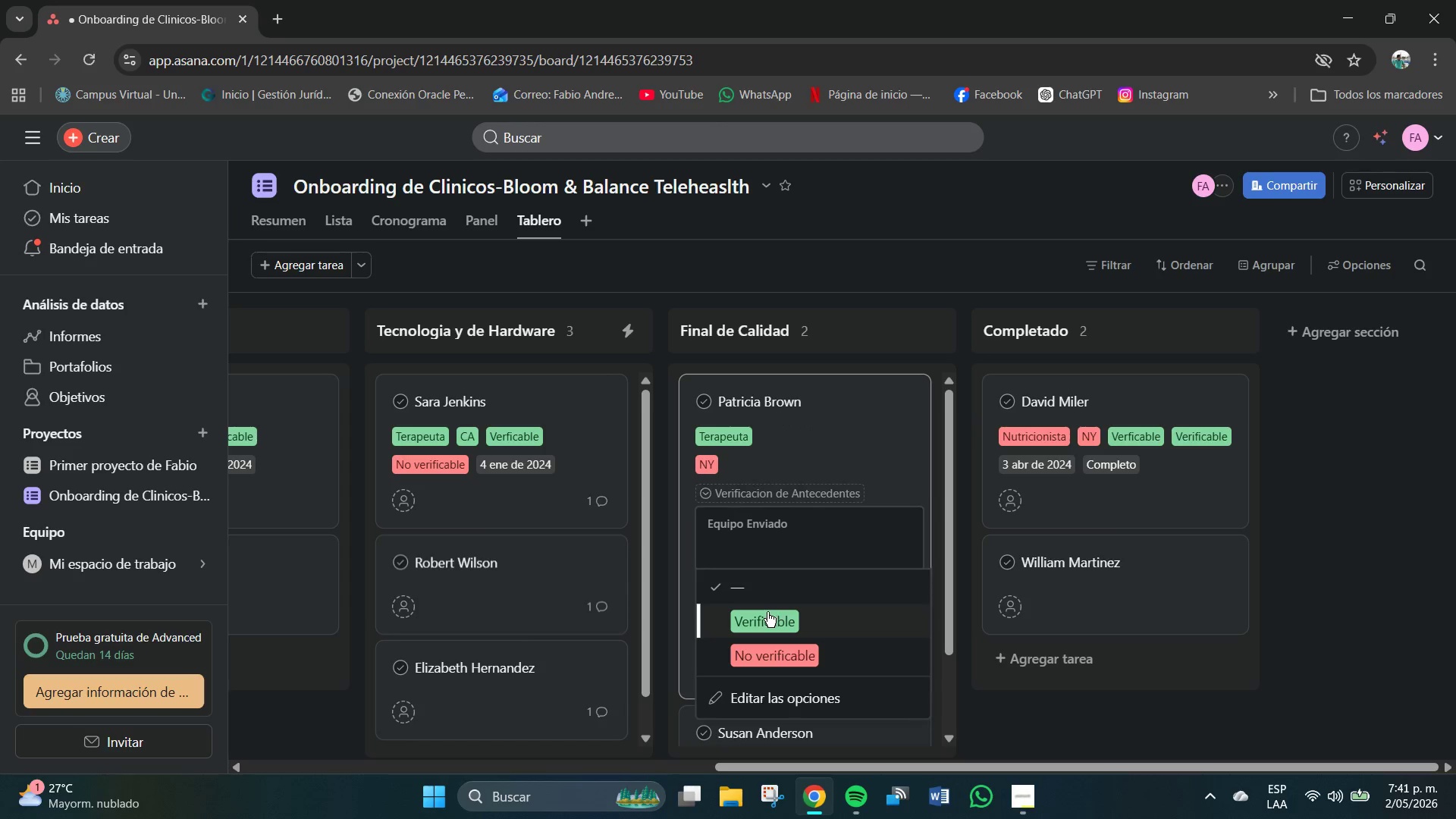 
left_click([767, 616])
 